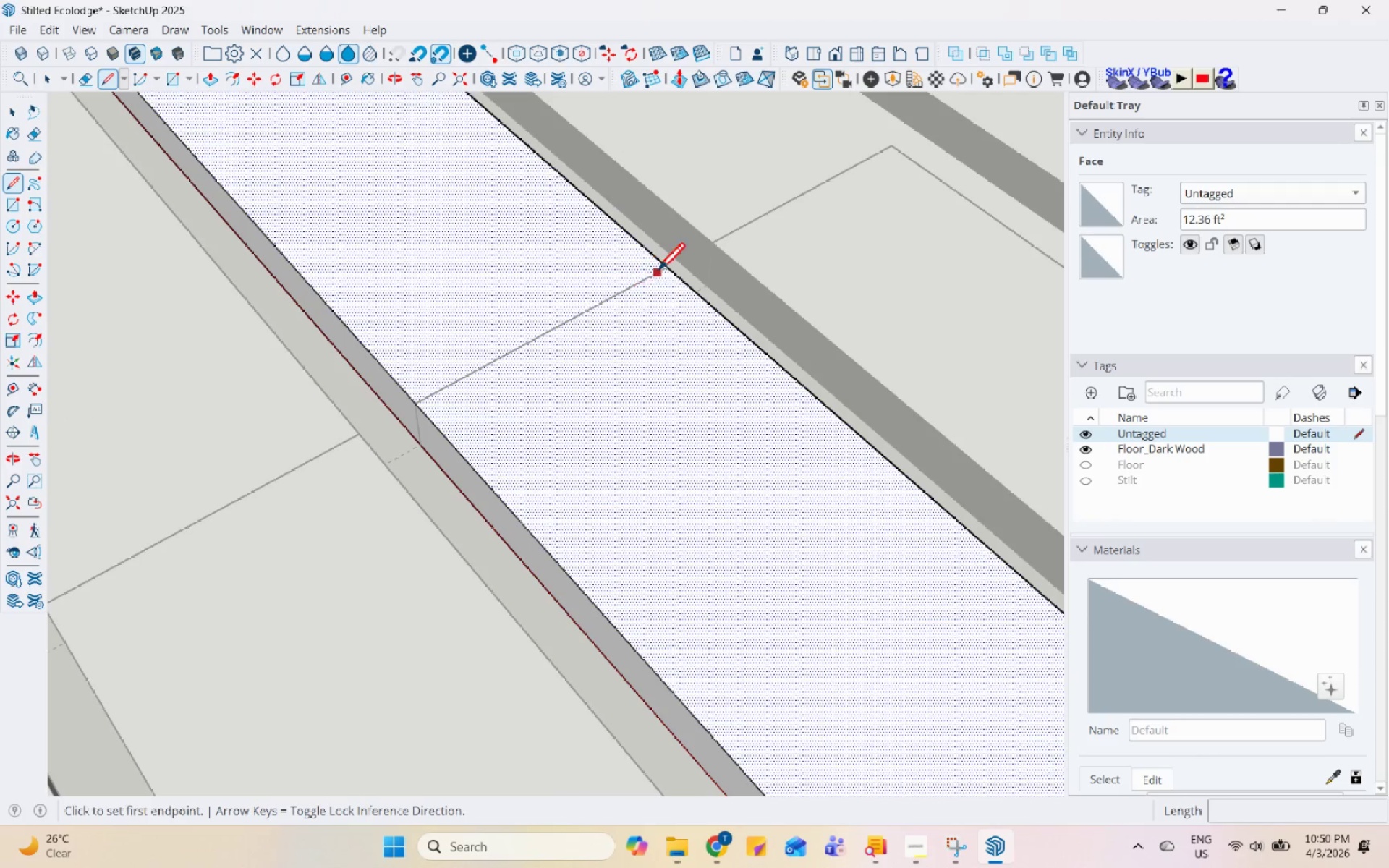 
left_click([668, 268])
 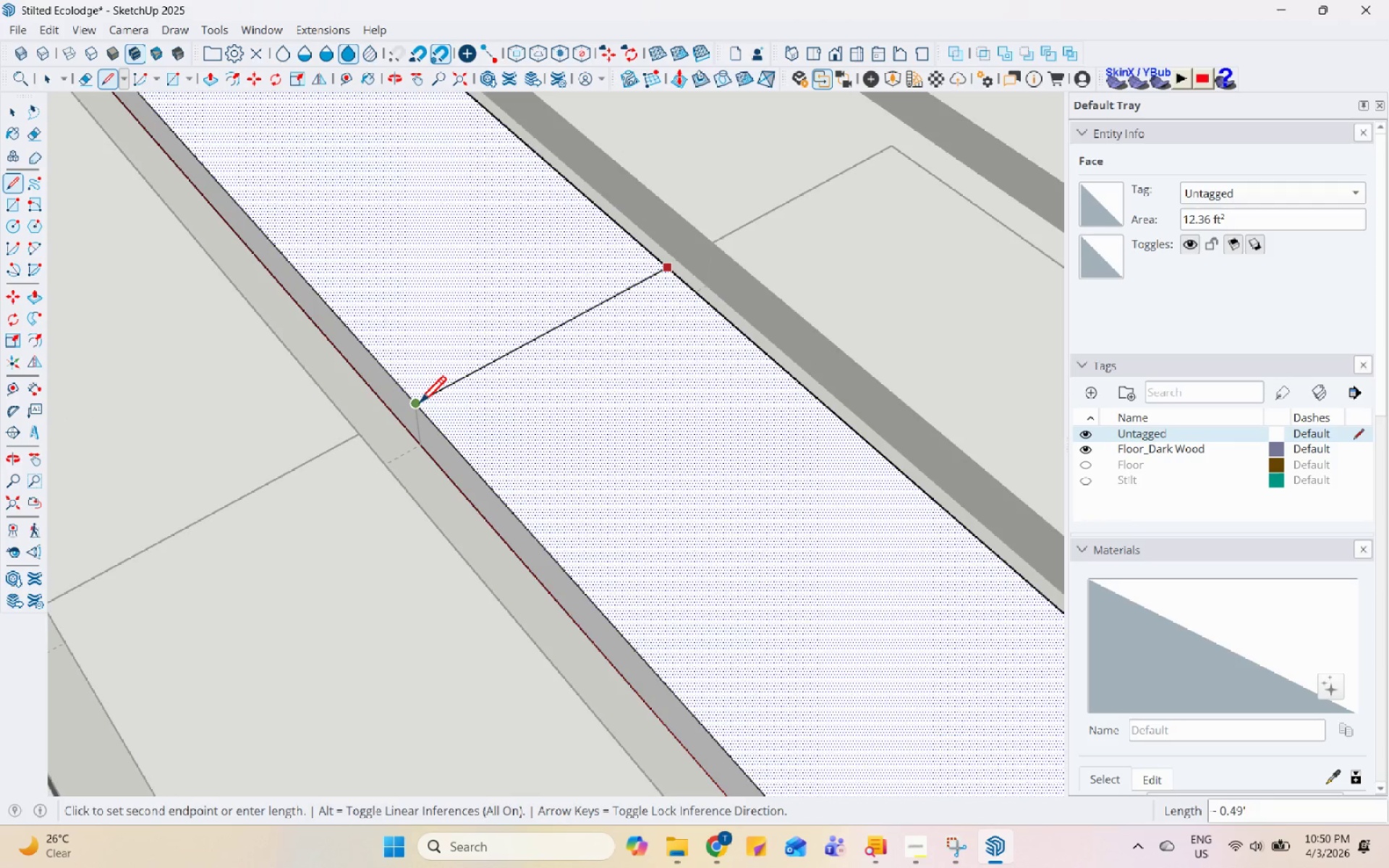 
scroll: coordinate [542, 320], scroll_direction: down, amount: 24.0
 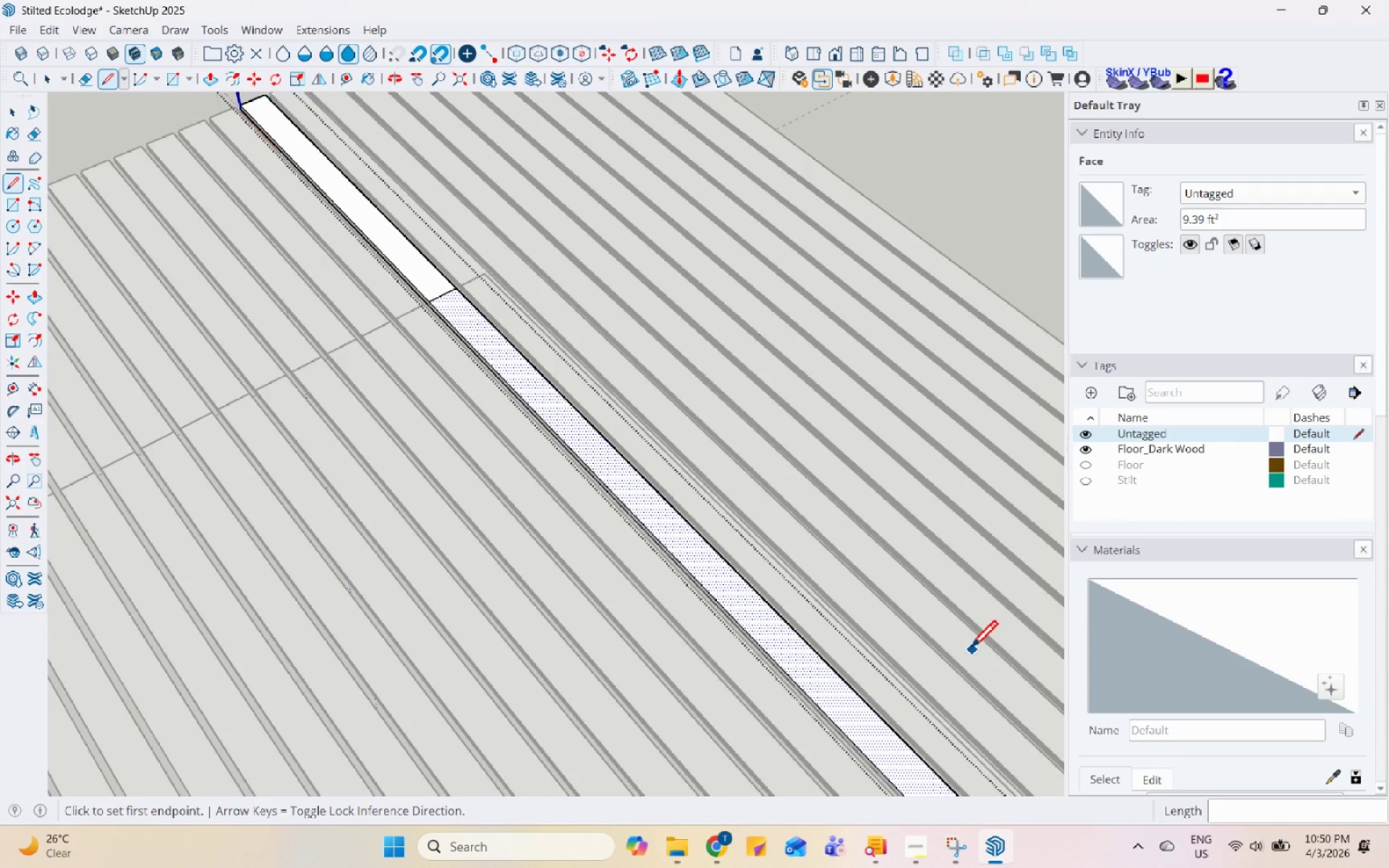 
key(Escape)
 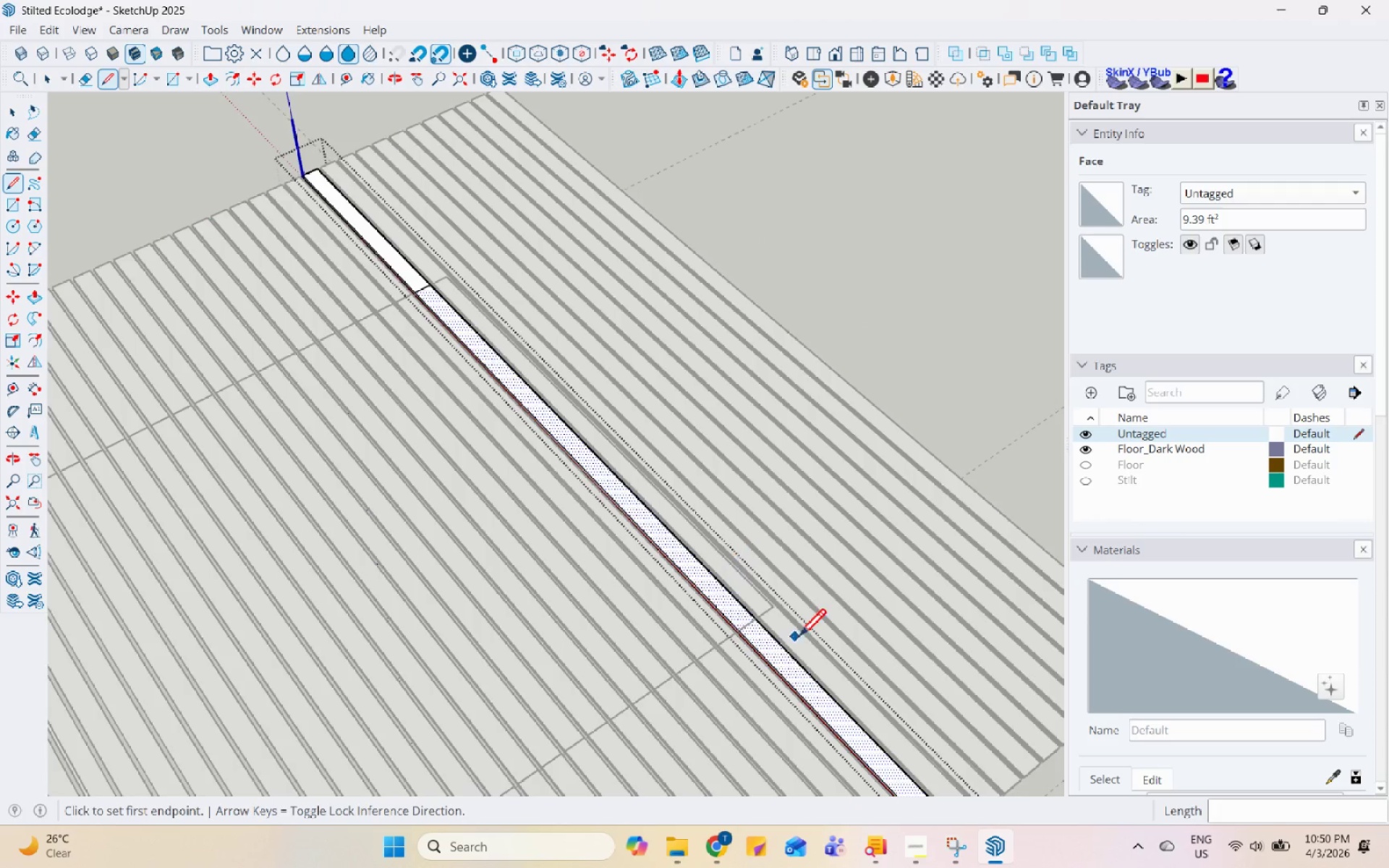 
scroll: coordinate [386, 273], scroll_direction: down, amount: 6.0
 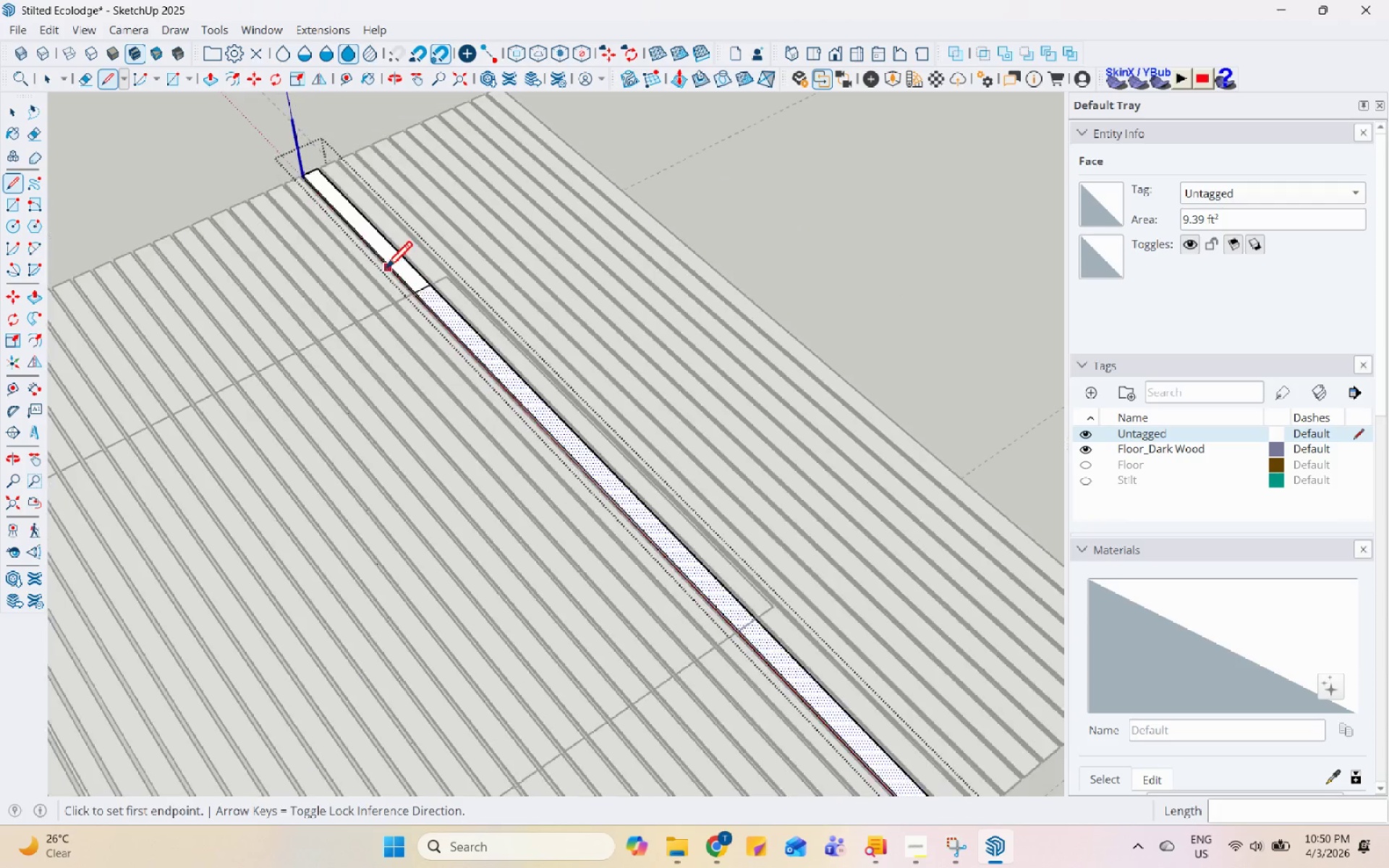 
left_click([679, 625])
 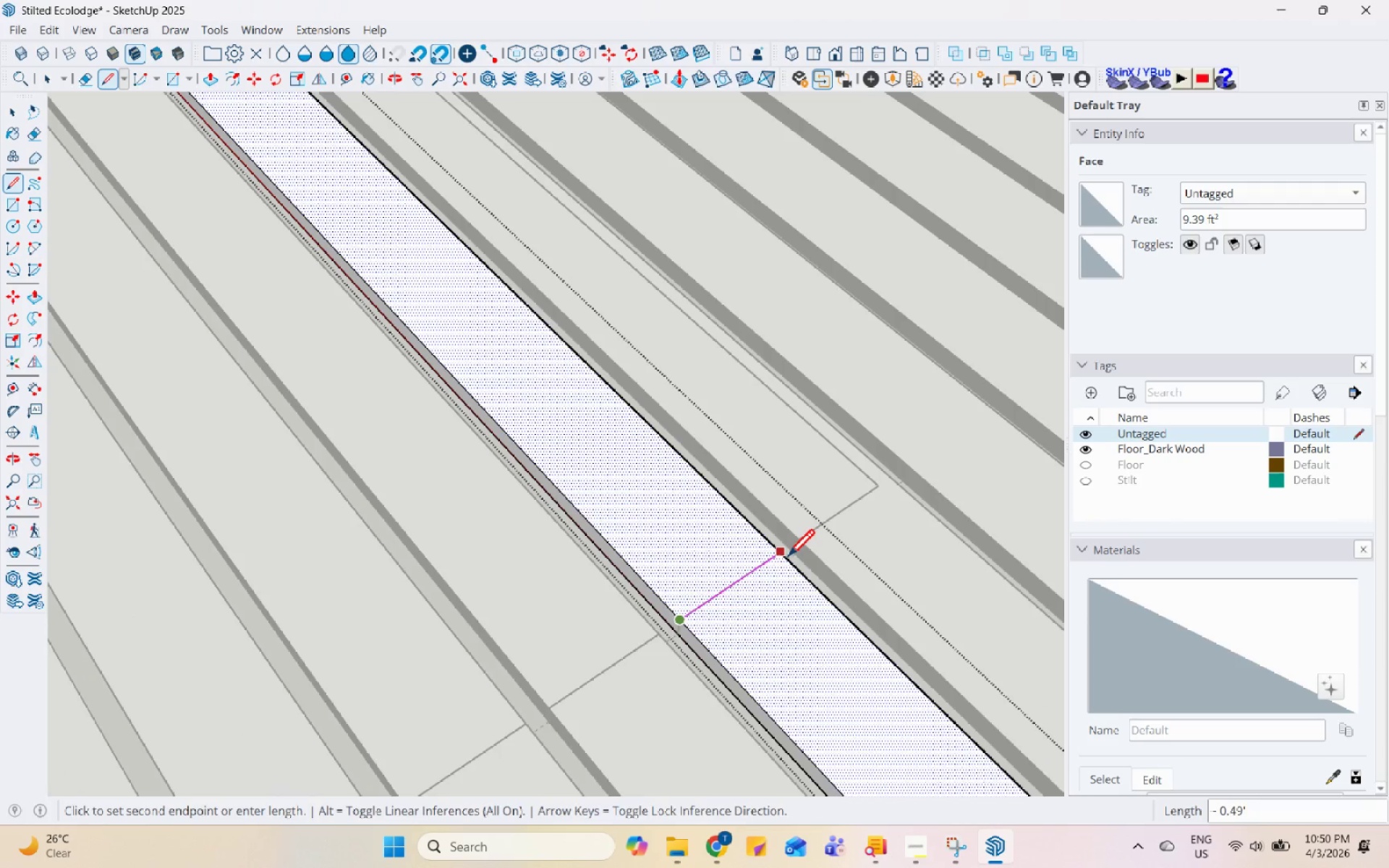 
scroll: coordinate [668, 639], scroll_direction: up, amount: 18.0
 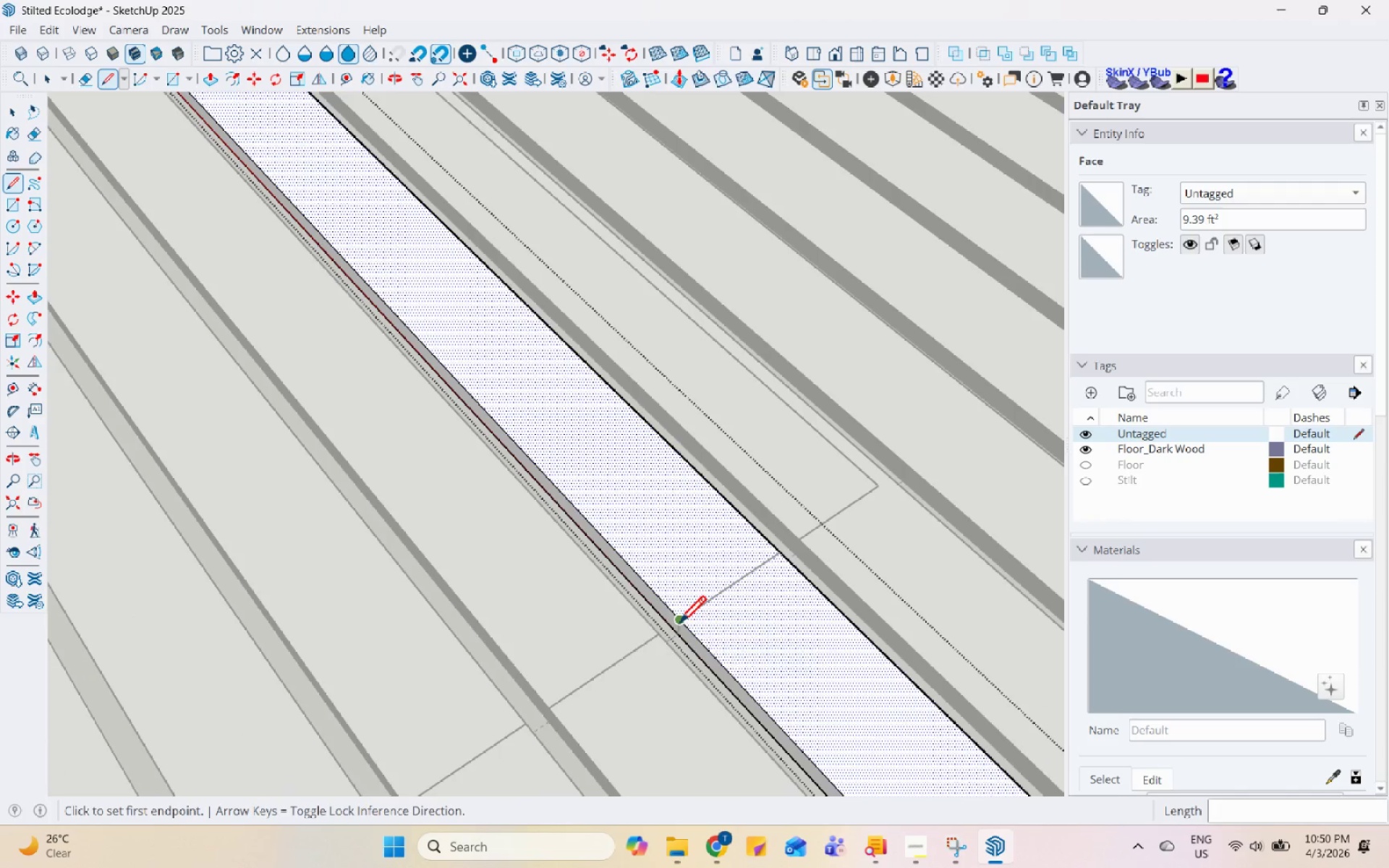 
key(Space)
 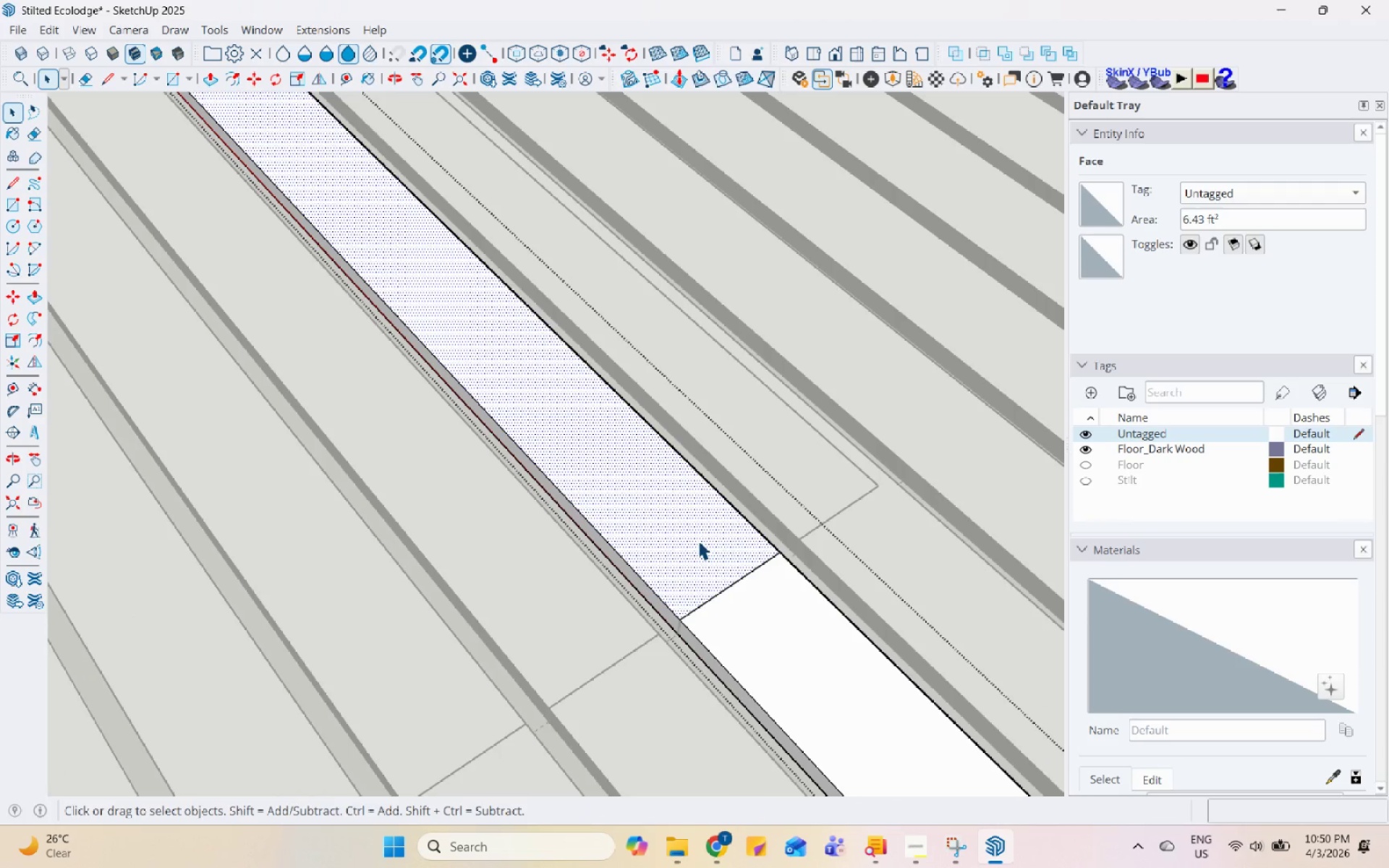 
key(P)
 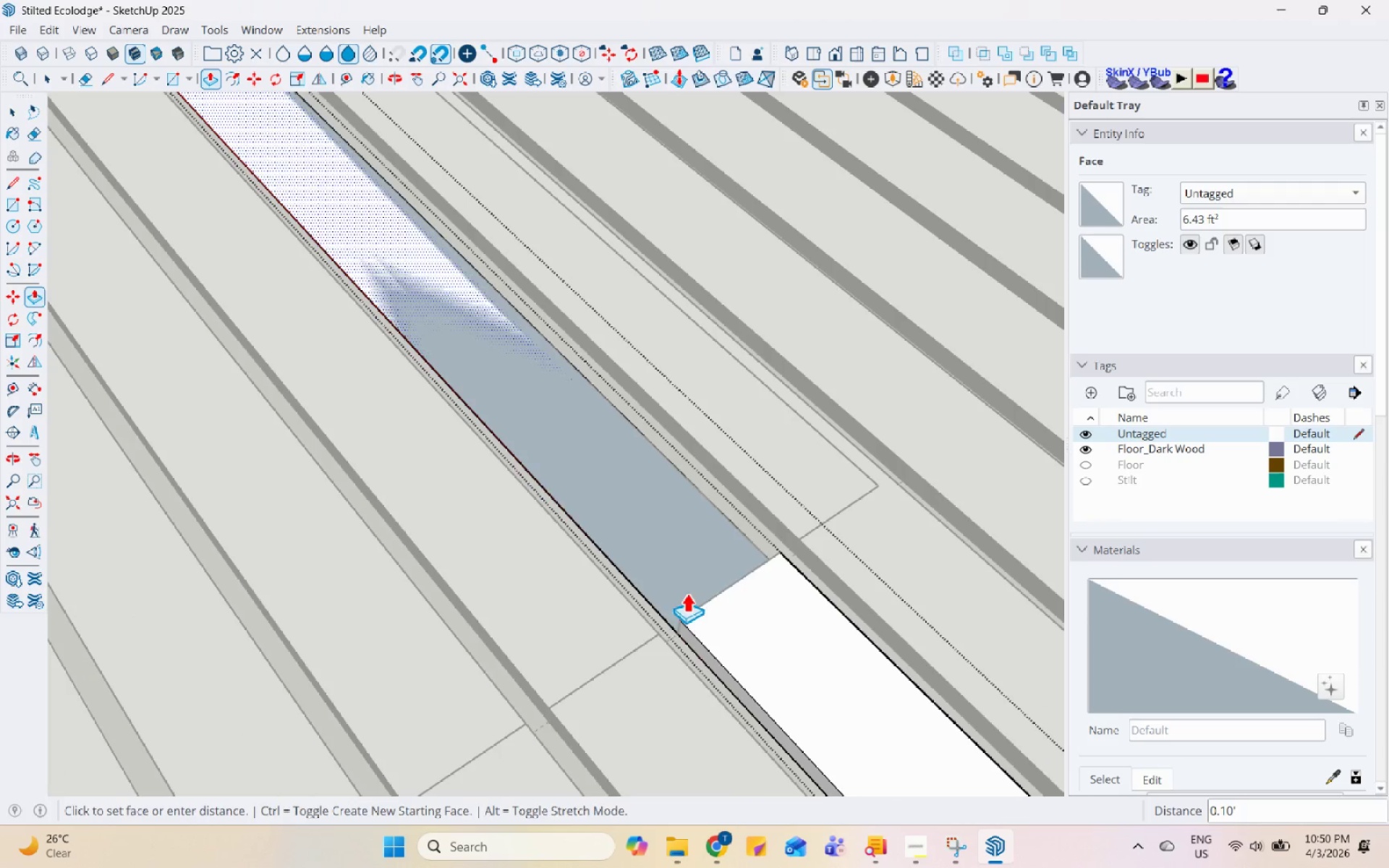 
scroll: coordinate [687, 673], scroll_direction: down, amount: 7.0
 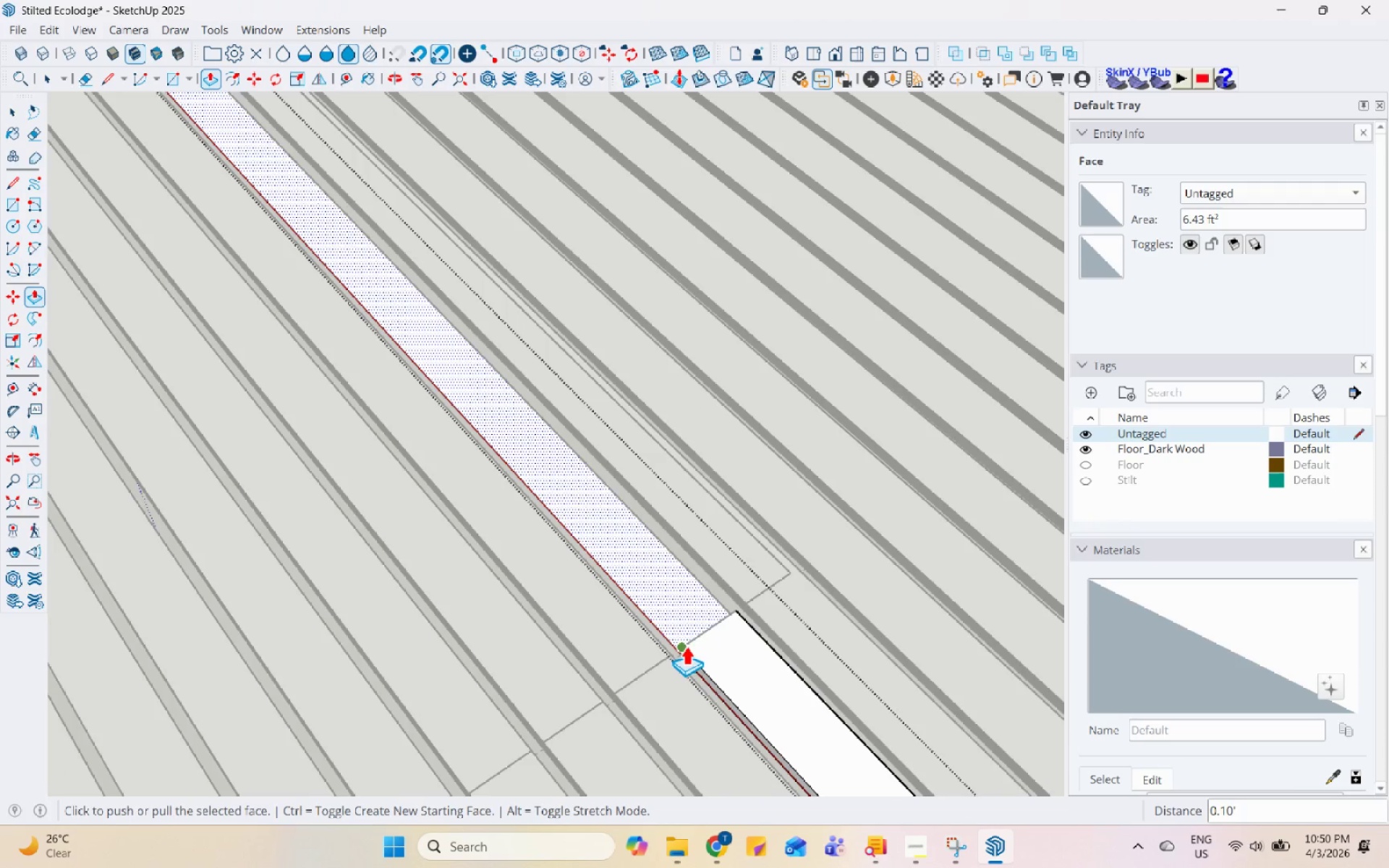 
key(Control+Z)
 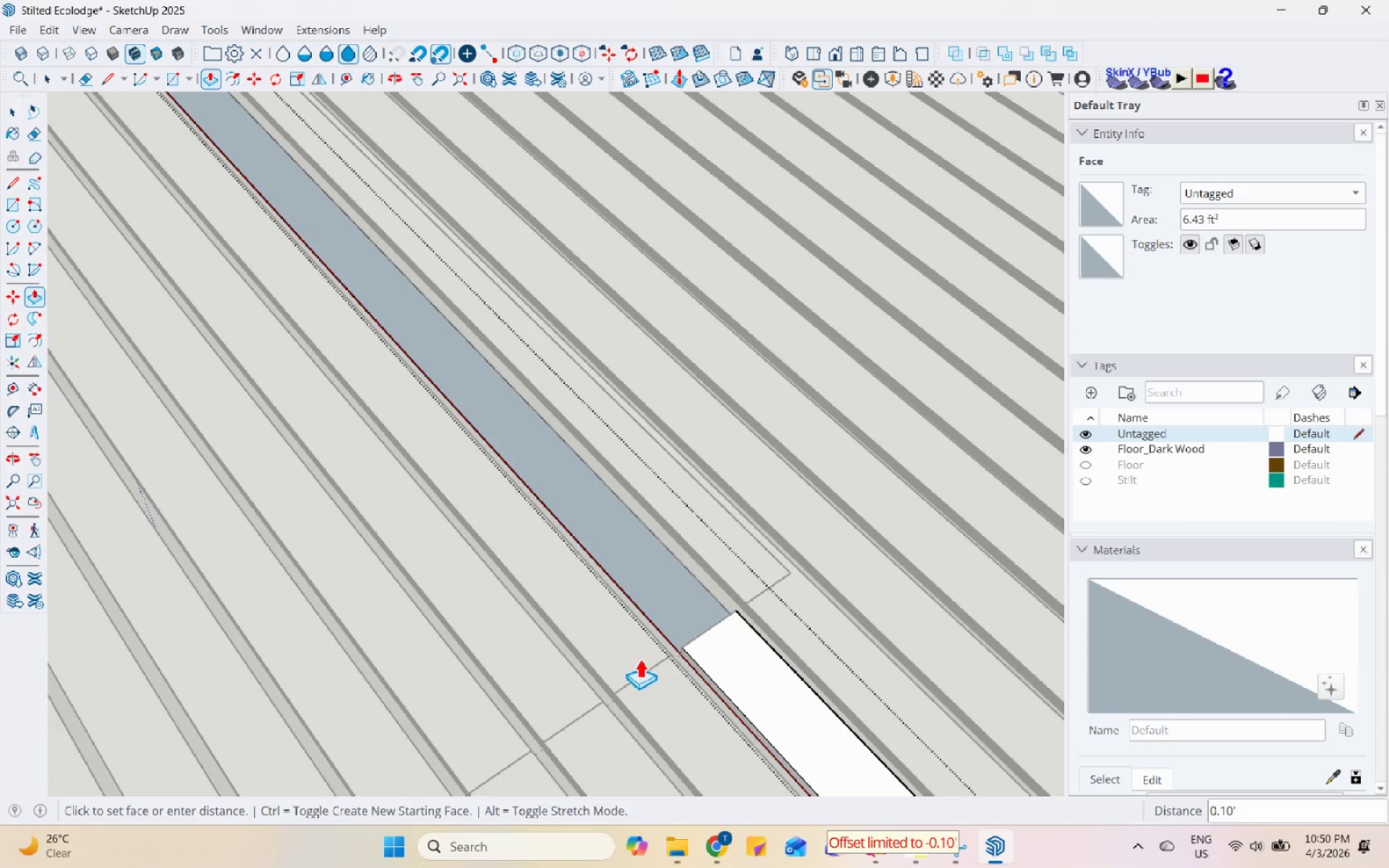 
scroll: coordinate [654, 642], scroll_direction: up, amount: 9.0
 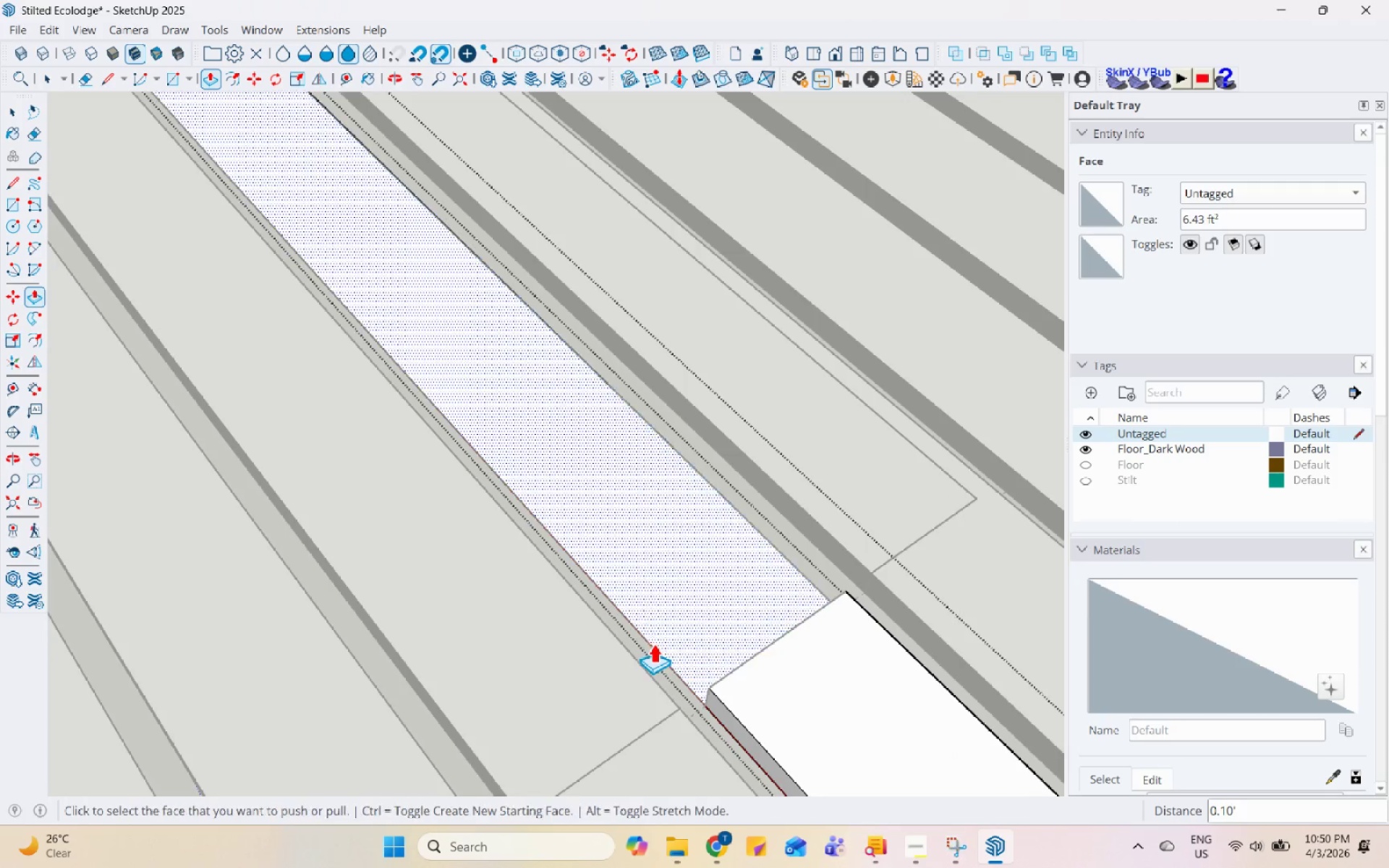 
key(Space)
 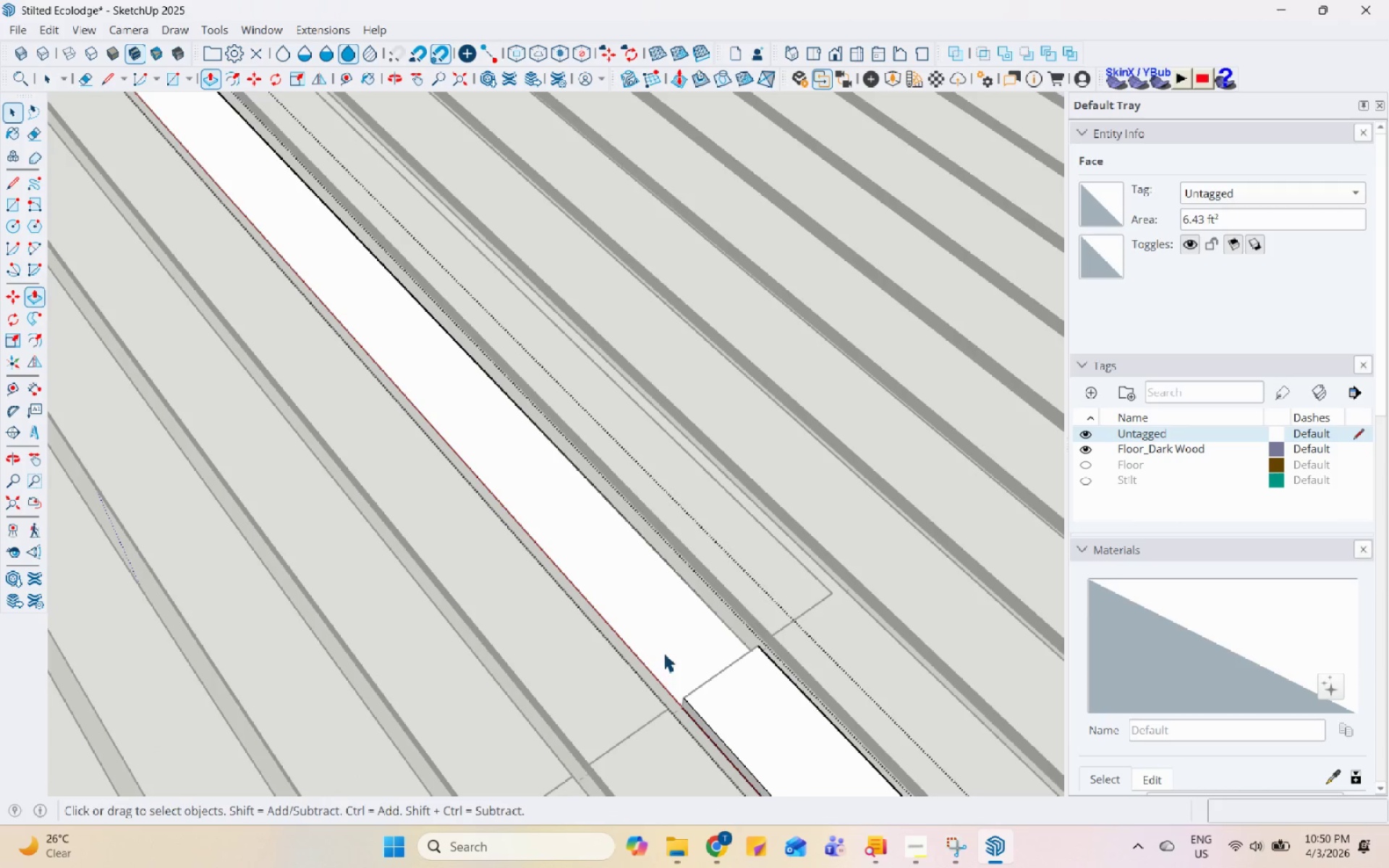 
scroll: coordinate [657, 712], scroll_direction: down, amount: 7.0
 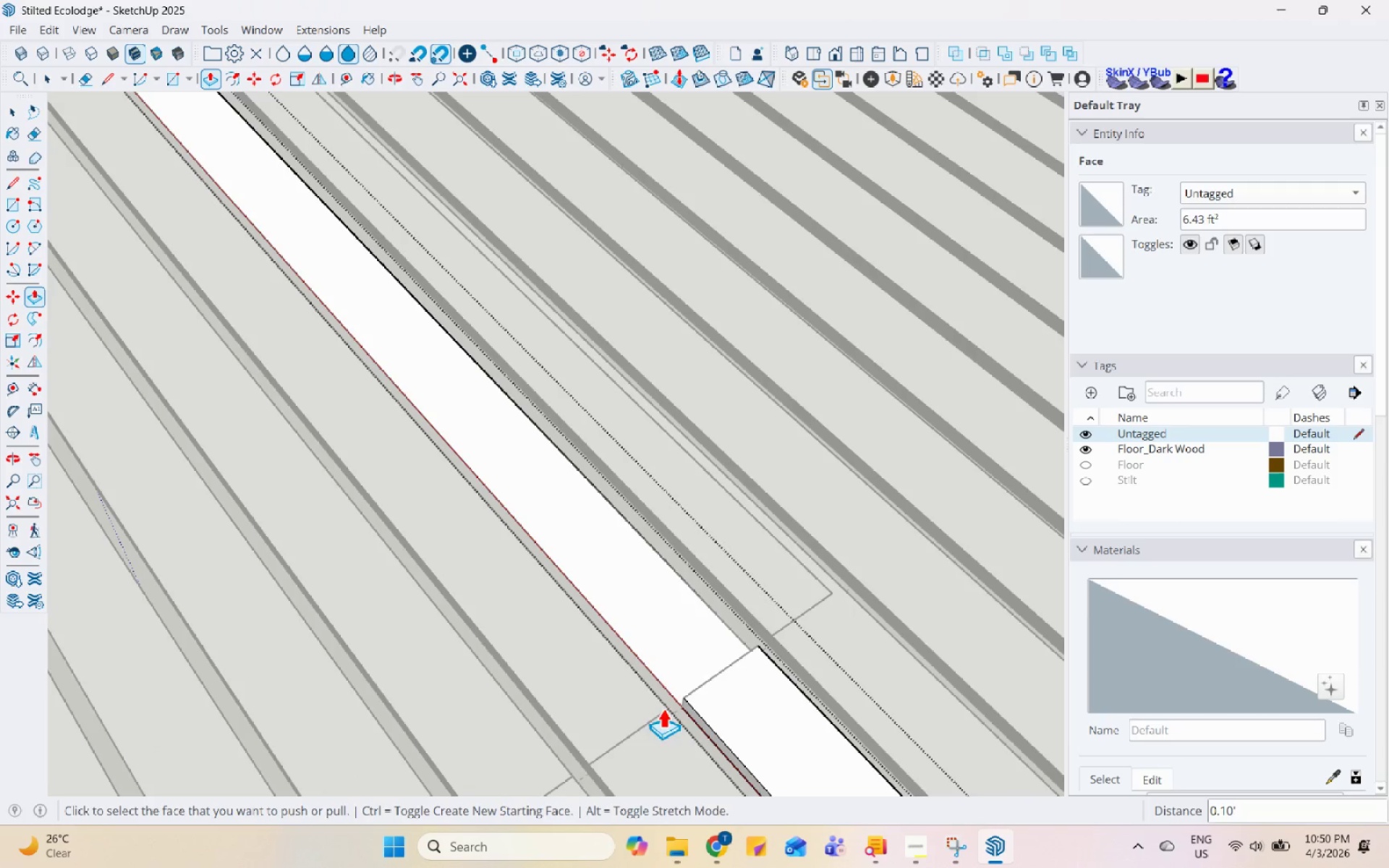 
left_click([664, 651])
 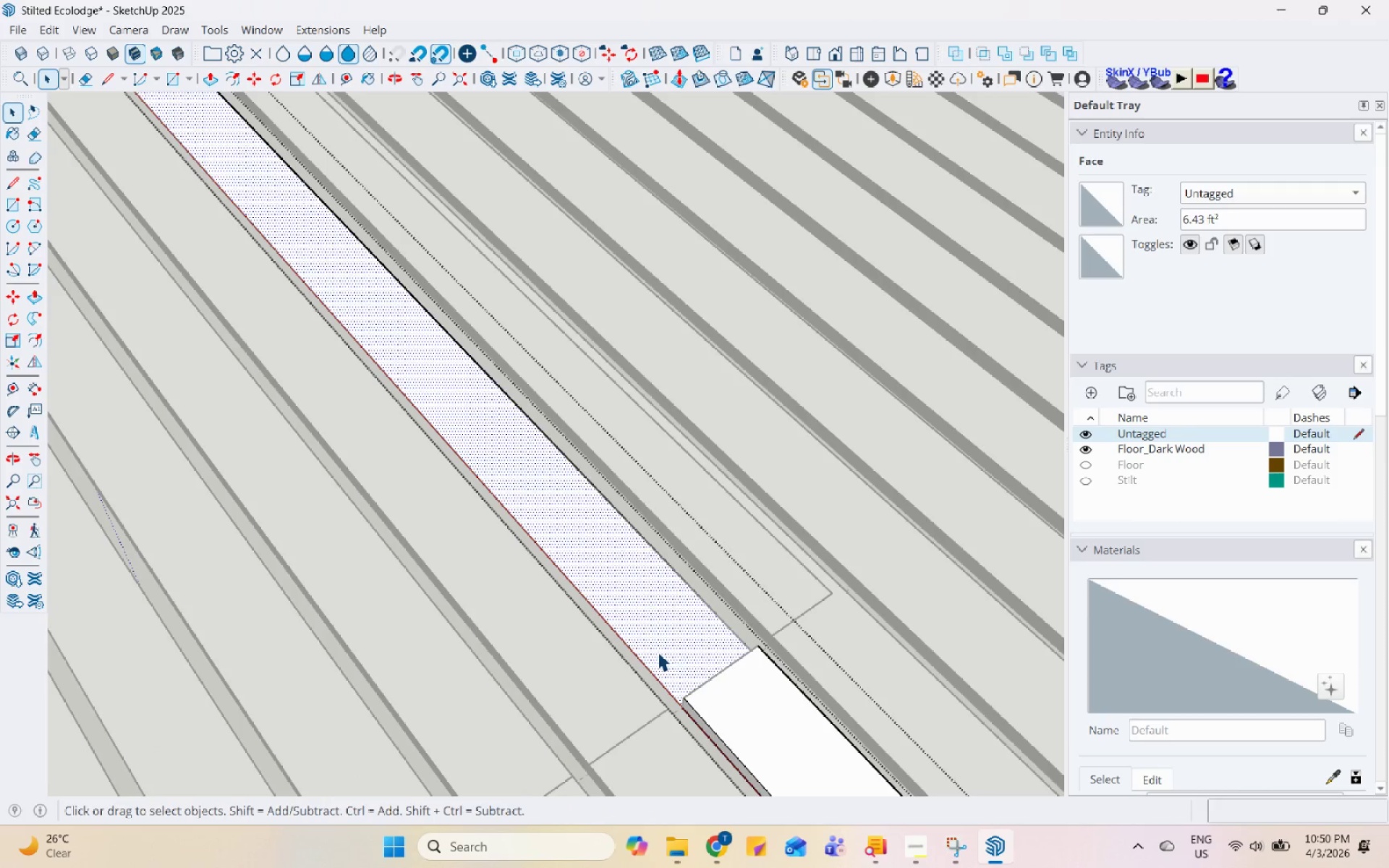 
right_click([658, 652])
 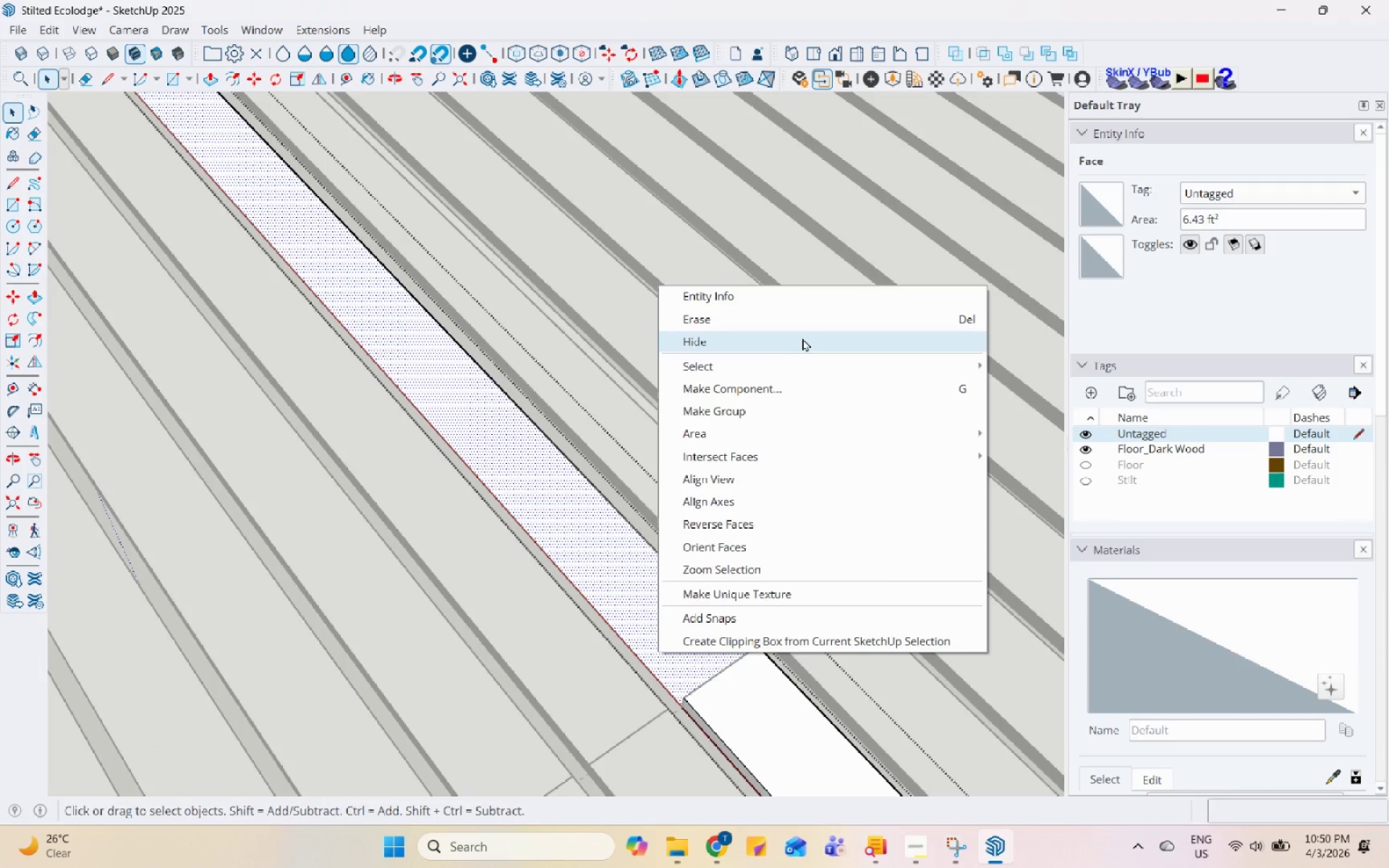 
left_click([811, 319])
 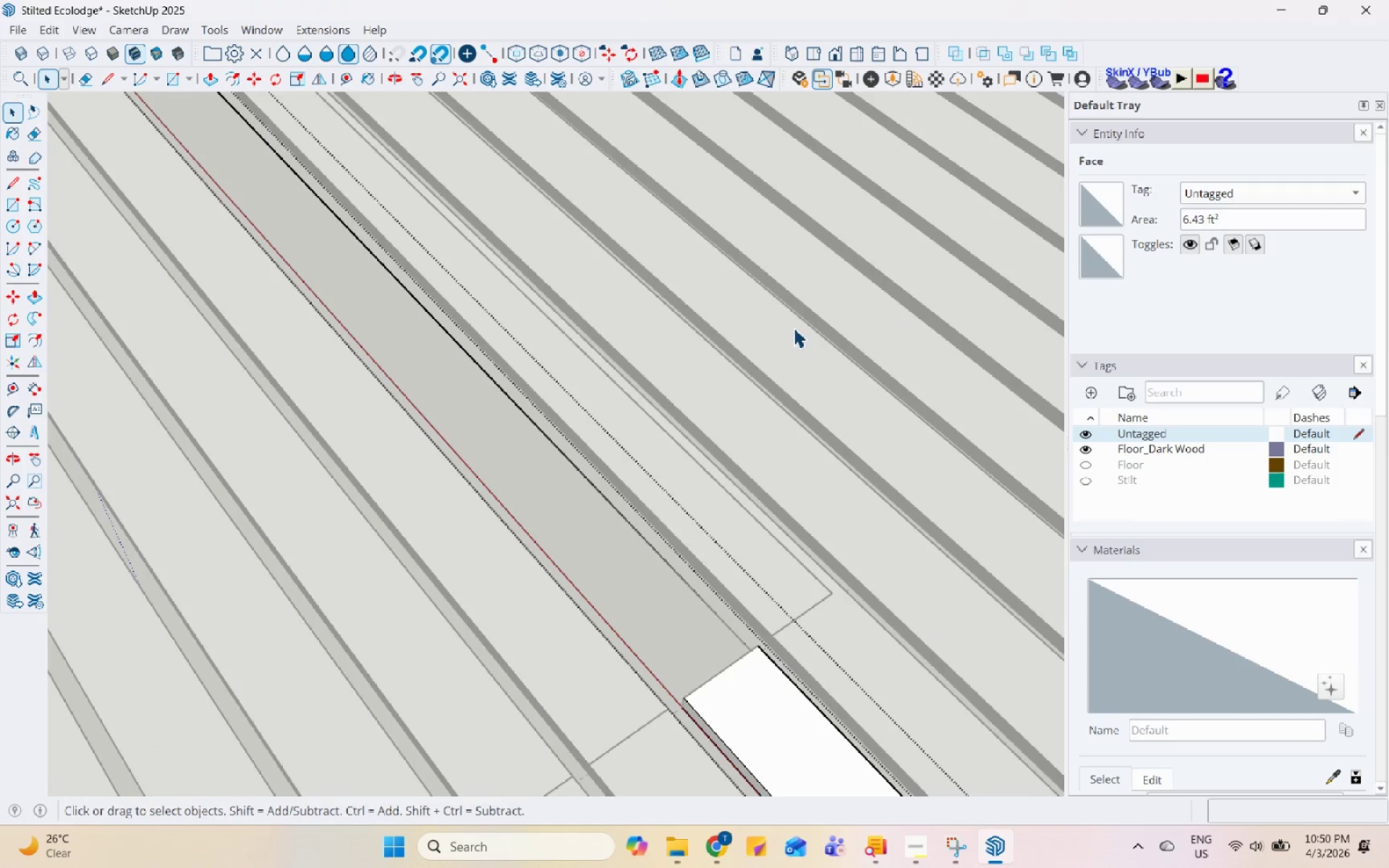 
scroll: coordinate [661, 420], scroll_direction: down, amount: 7.0
 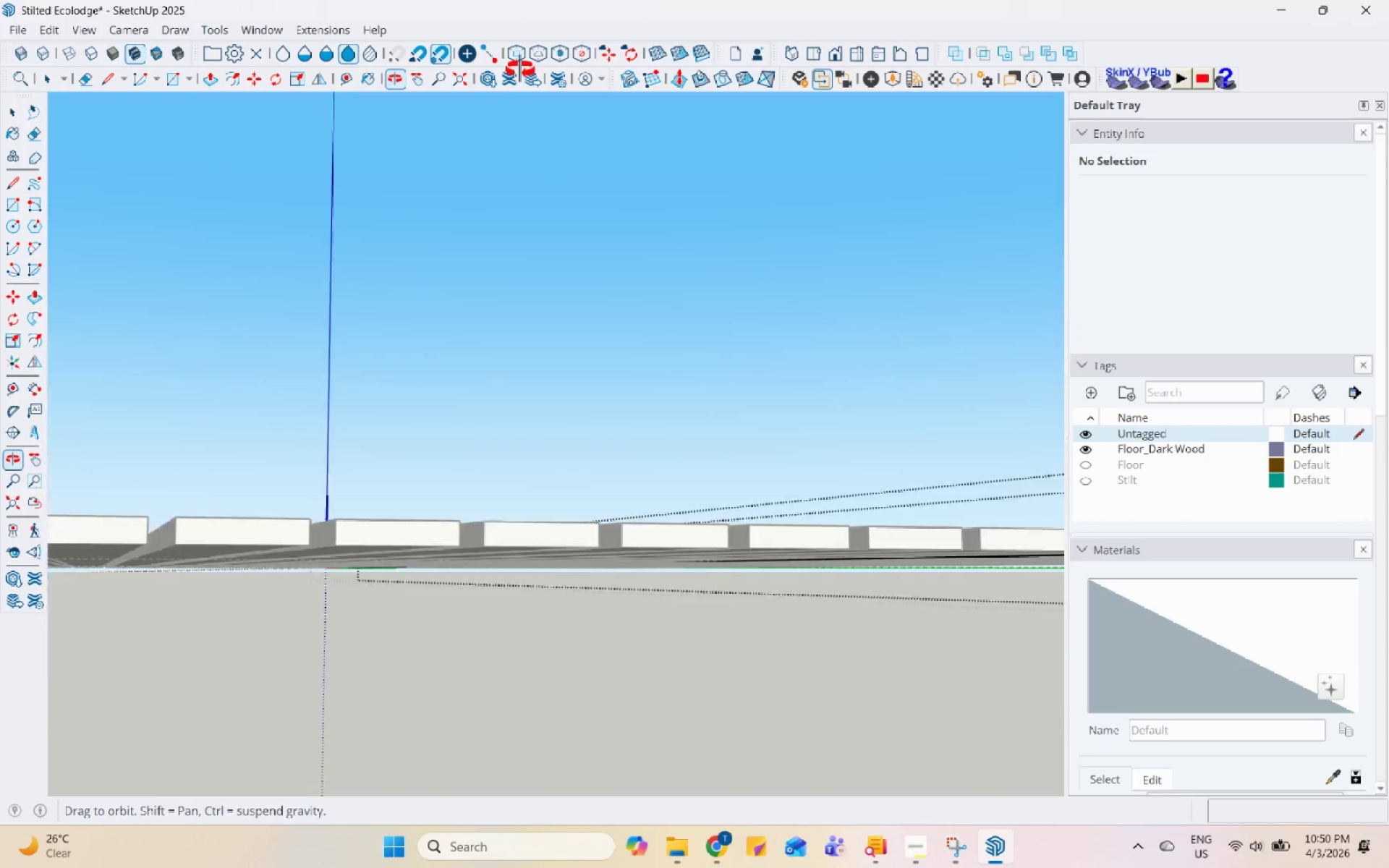 
scroll: coordinate [638, 479], scroll_direction: up, amount: 5.0
 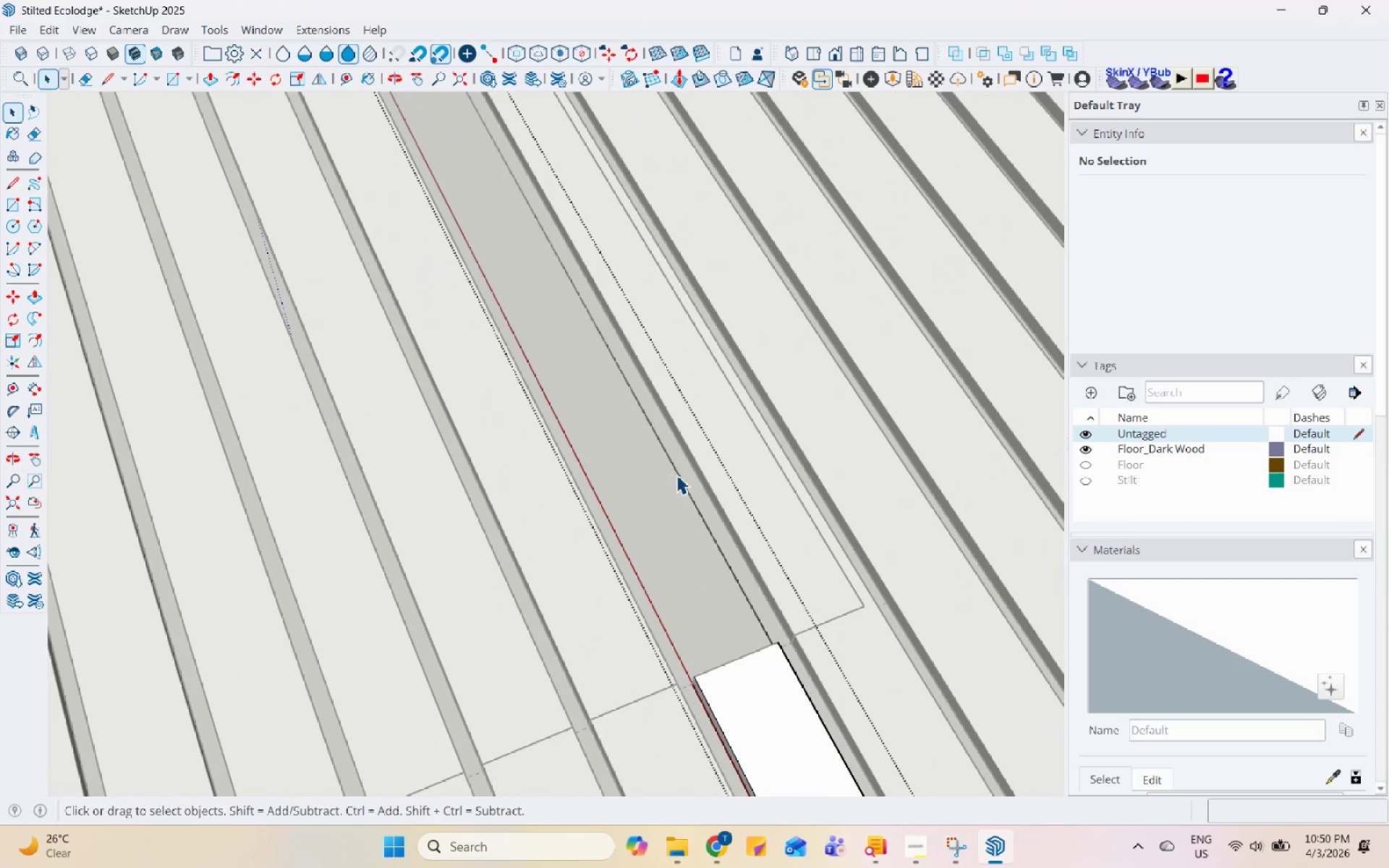 
left_click([681, 475])
 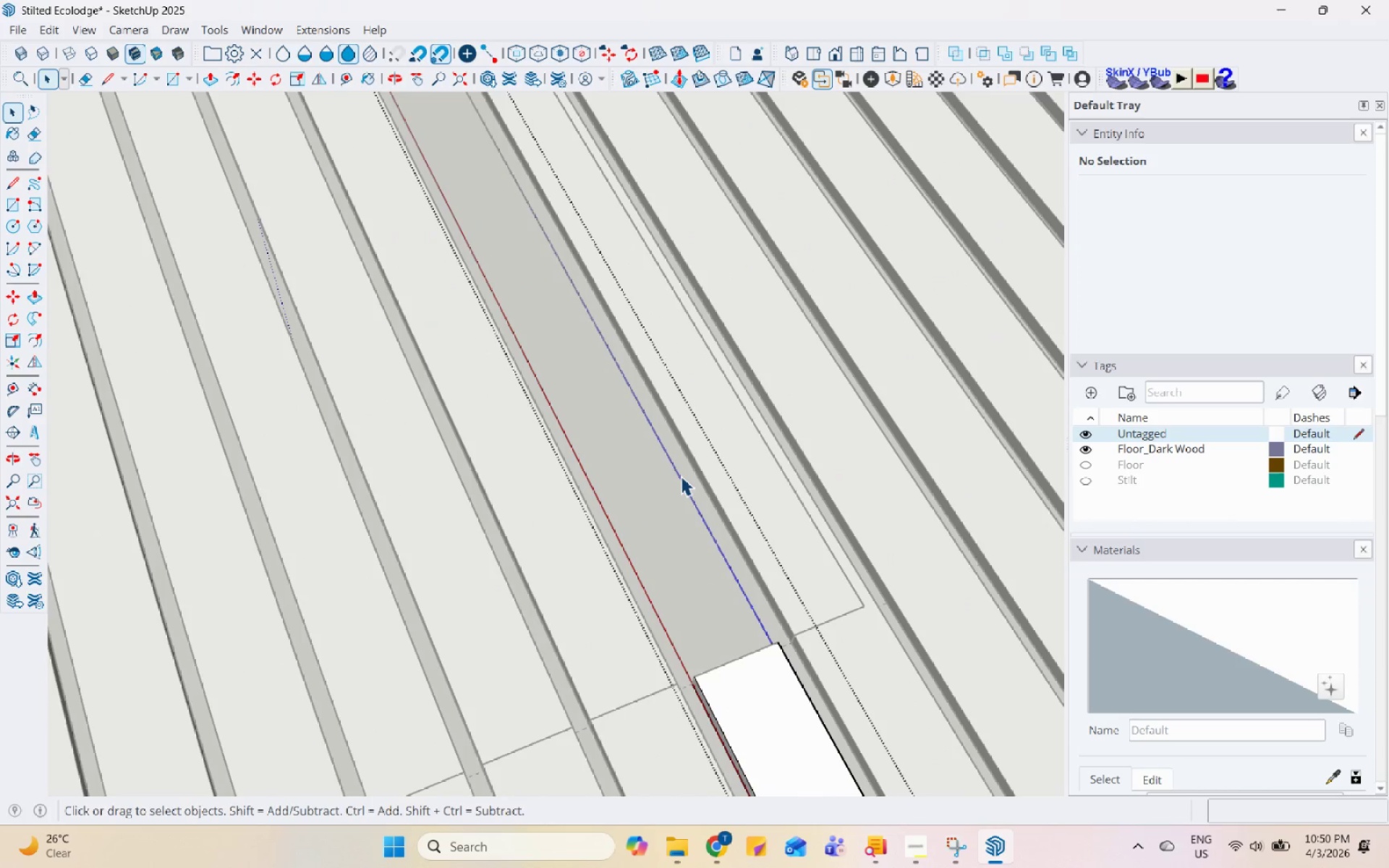 
right_click([681, 476])
 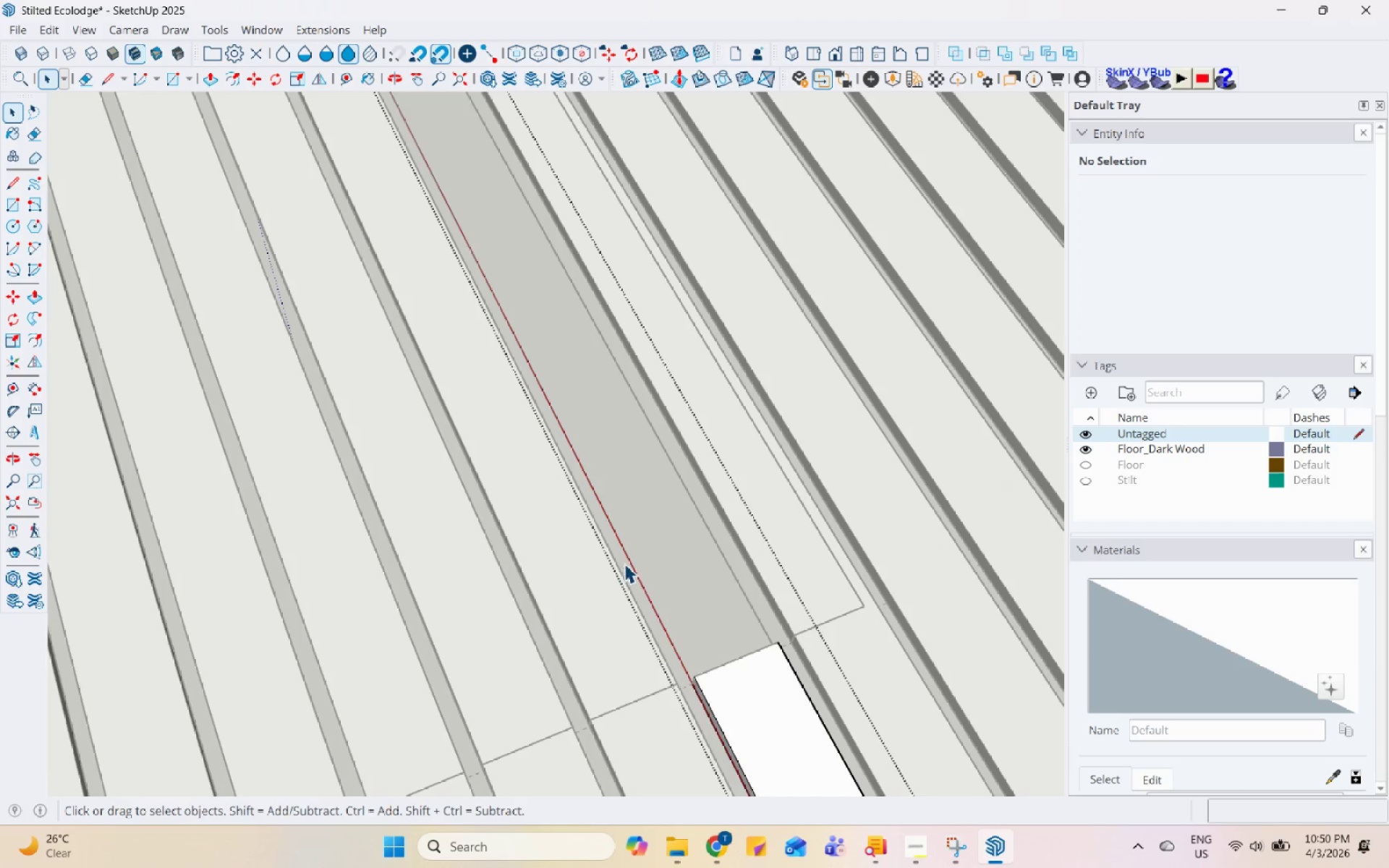 
right_click([629, 561])
 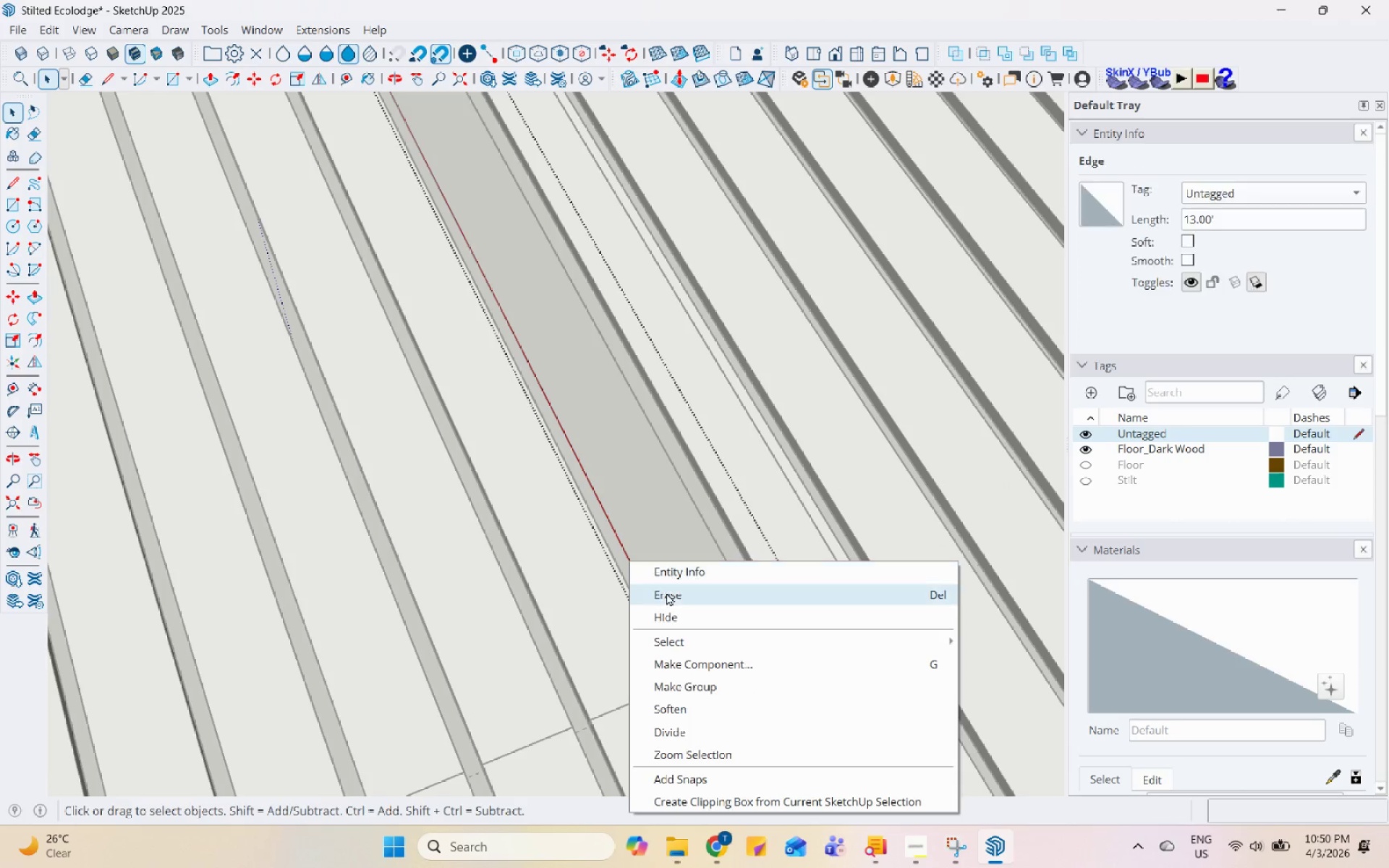 
left_click([666, 592])
 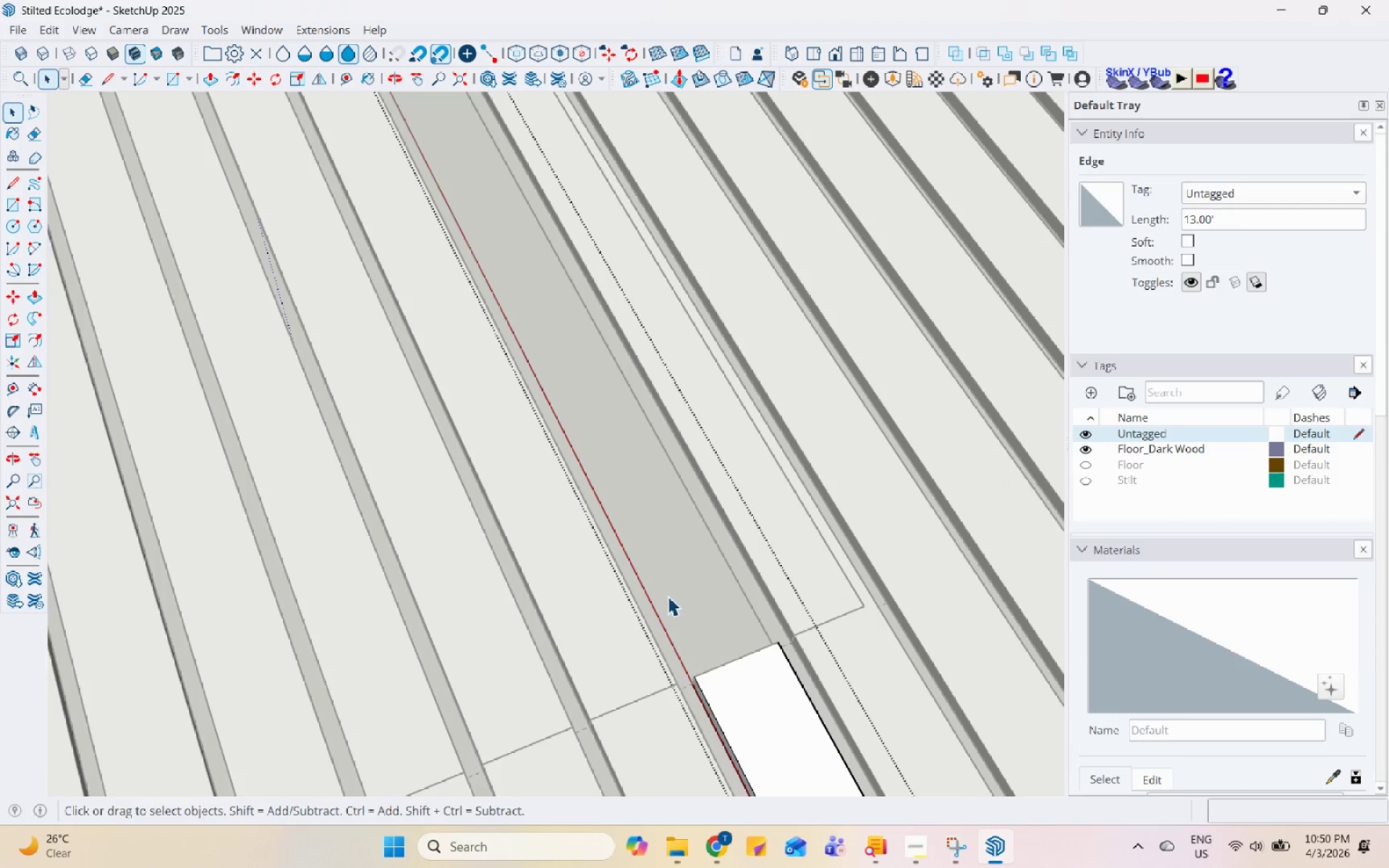 
scroll: coordinate [546, 372], scroll_direction: down, amount: 8.0
 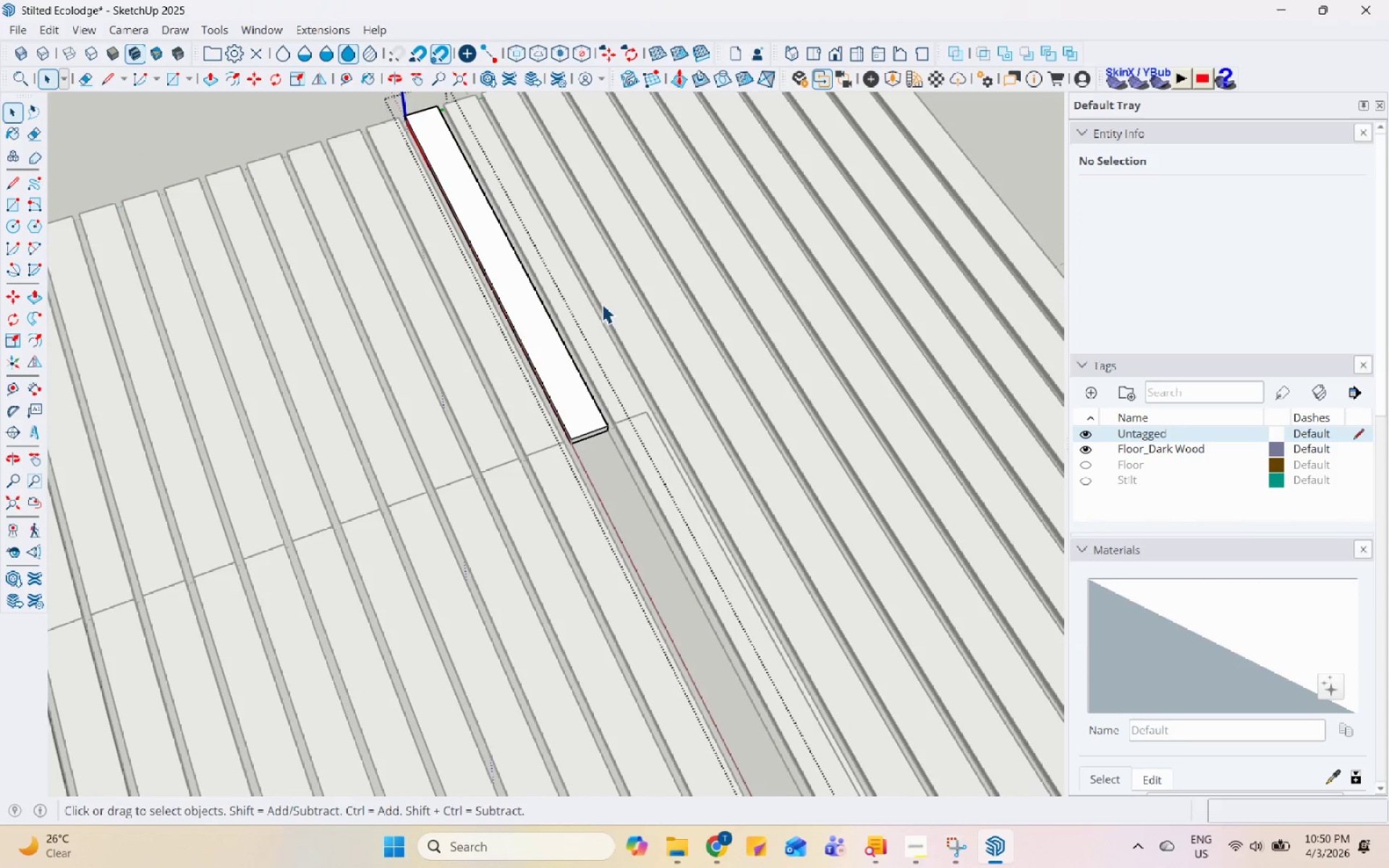 
key(Escape)
 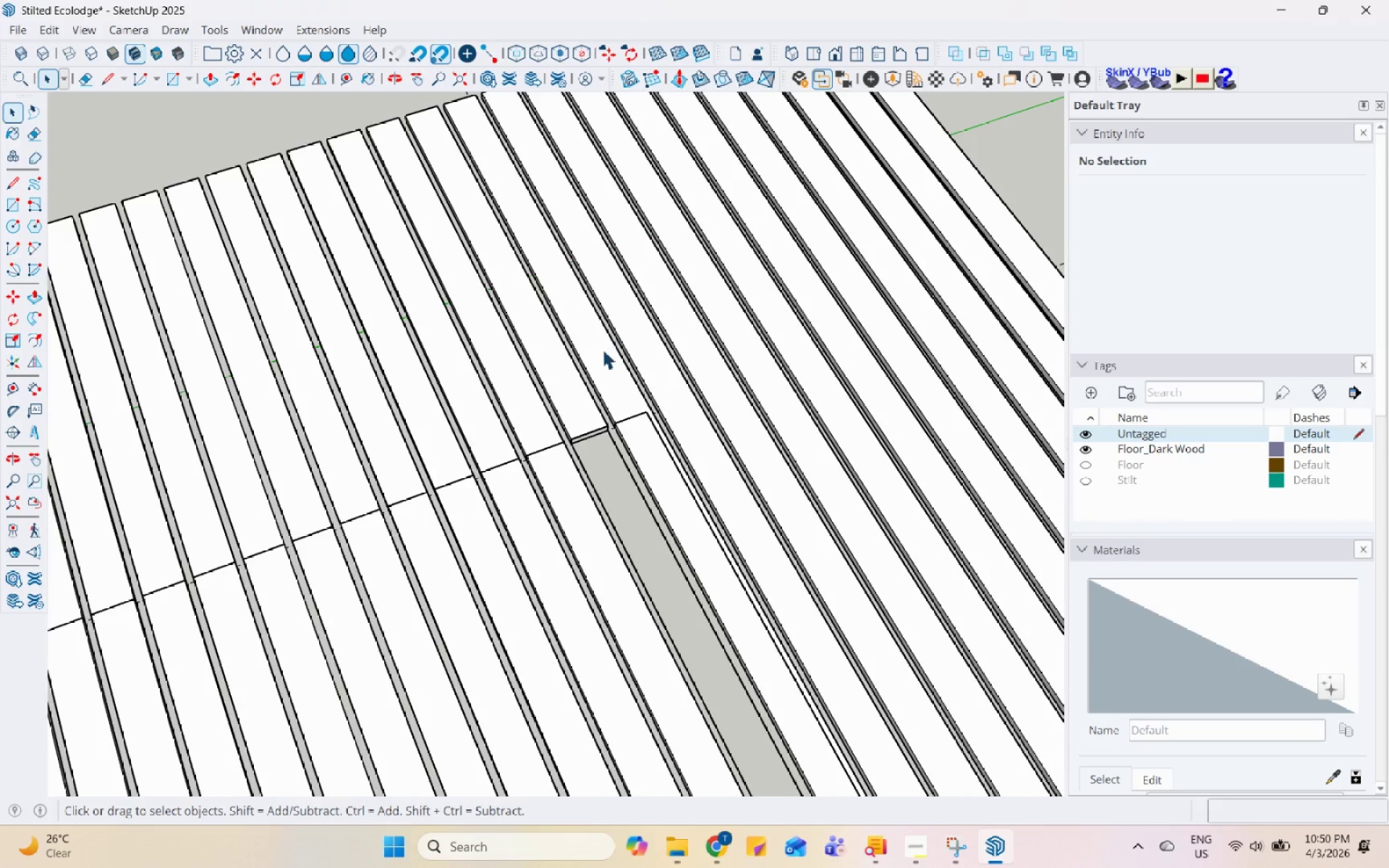 
scroll: coordinate [607, 356], scroll_direction: down, amount: 8.0
 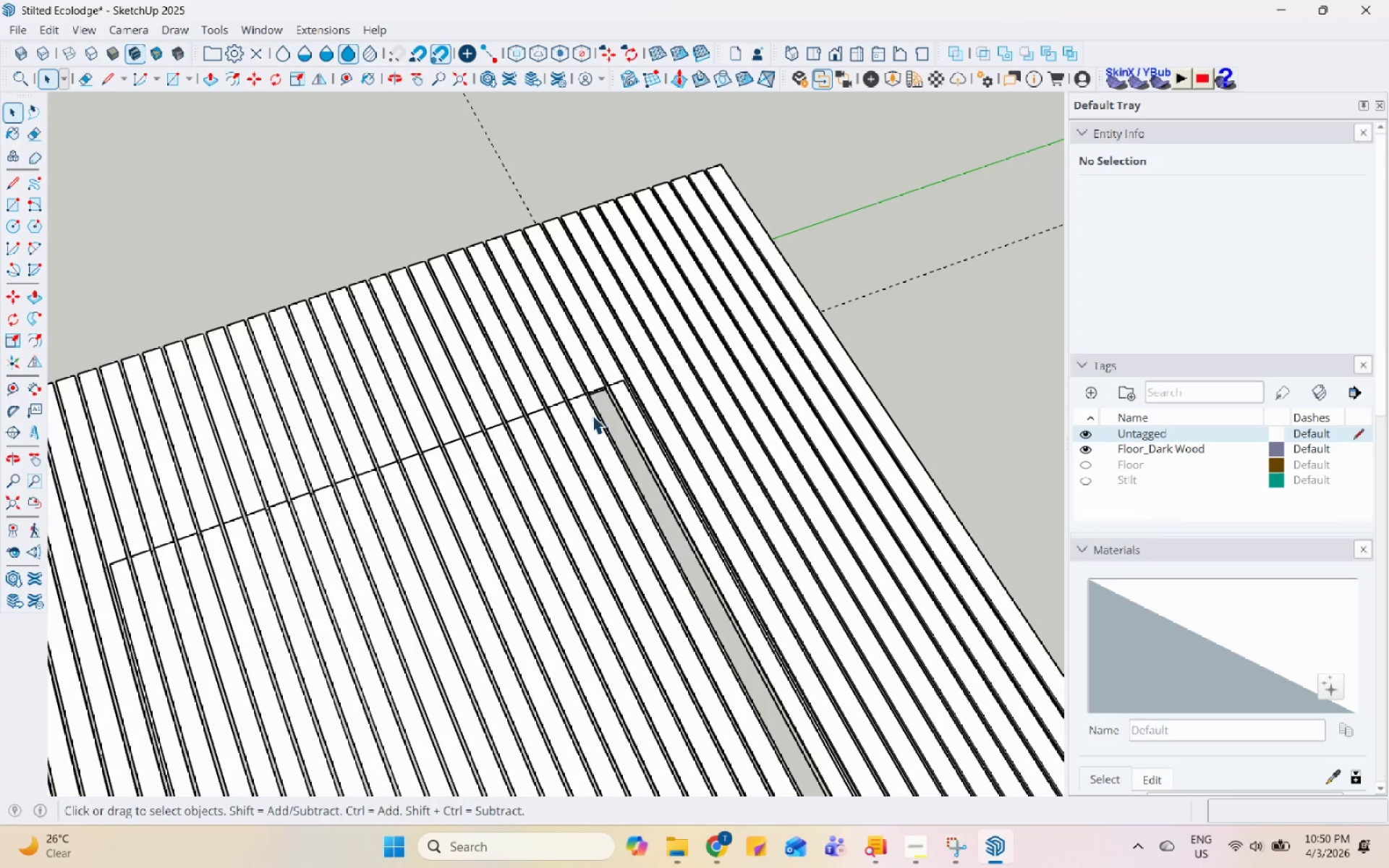 
left_click([586, 425])
 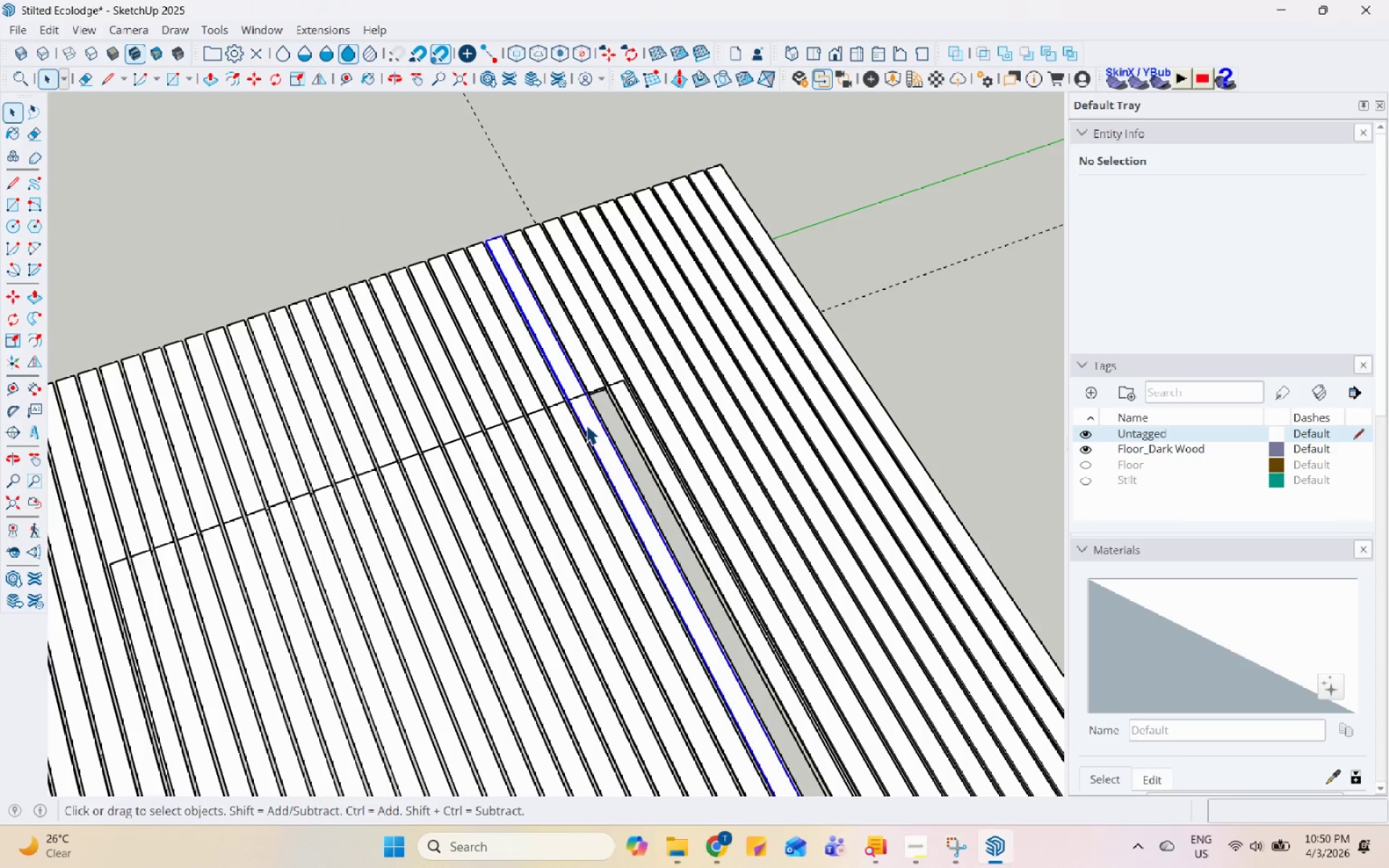 
scroll: coordinate [496, 456], scroll_direction: down, amount: 4.0
 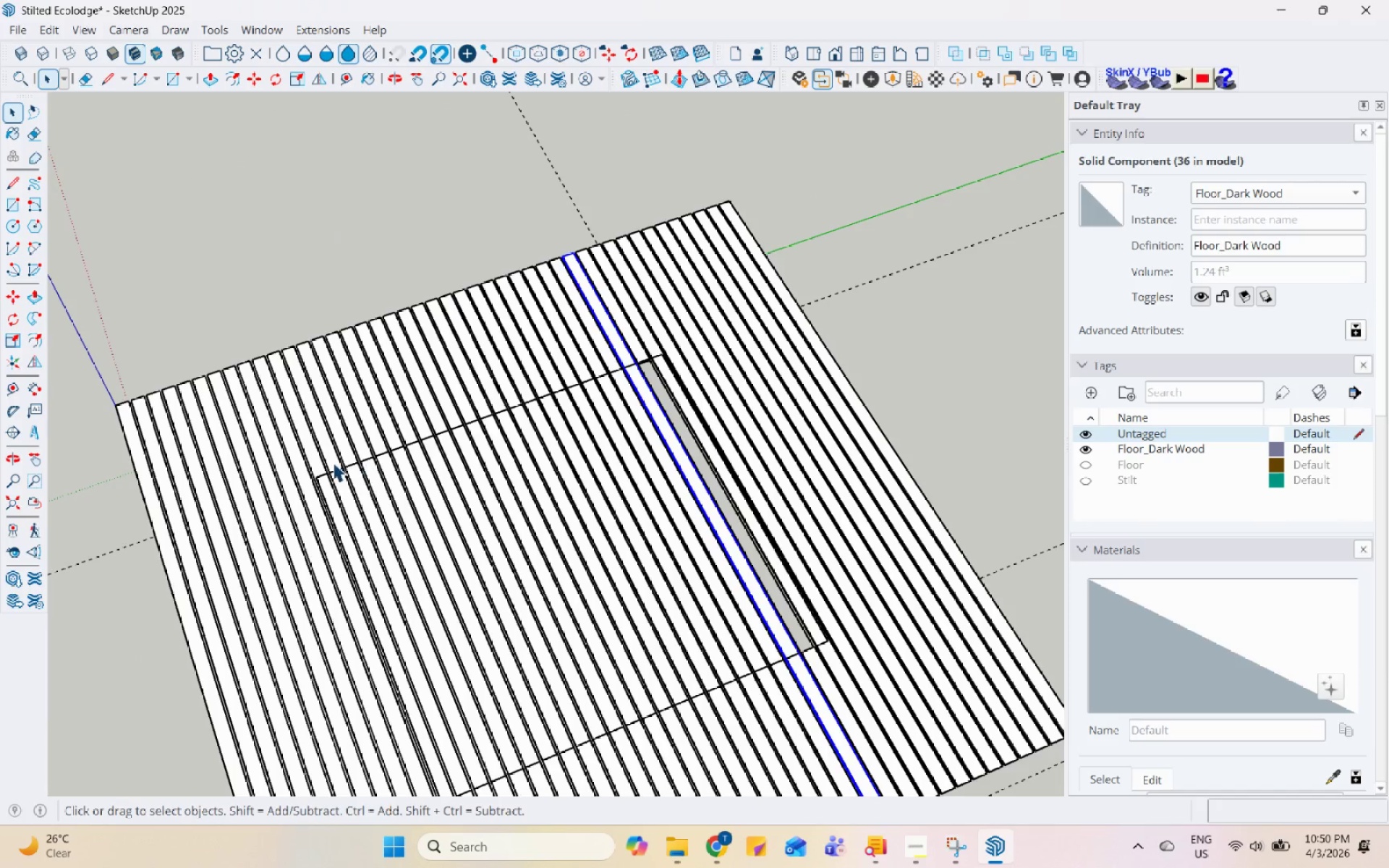 
left_click([337, 449])
 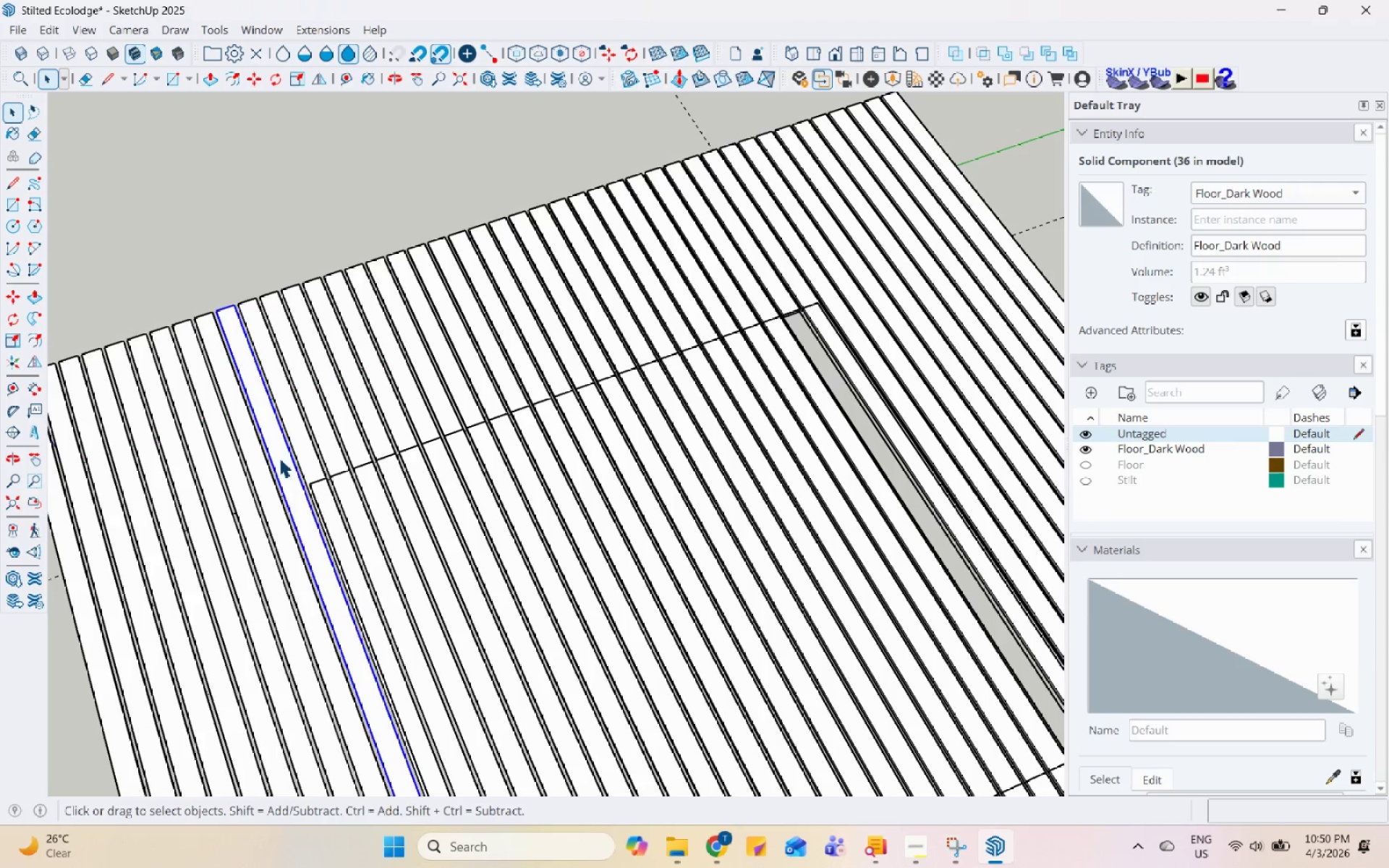 
scroll: coordinate [329, 464], scroll_direction: up, amount: 4.0
 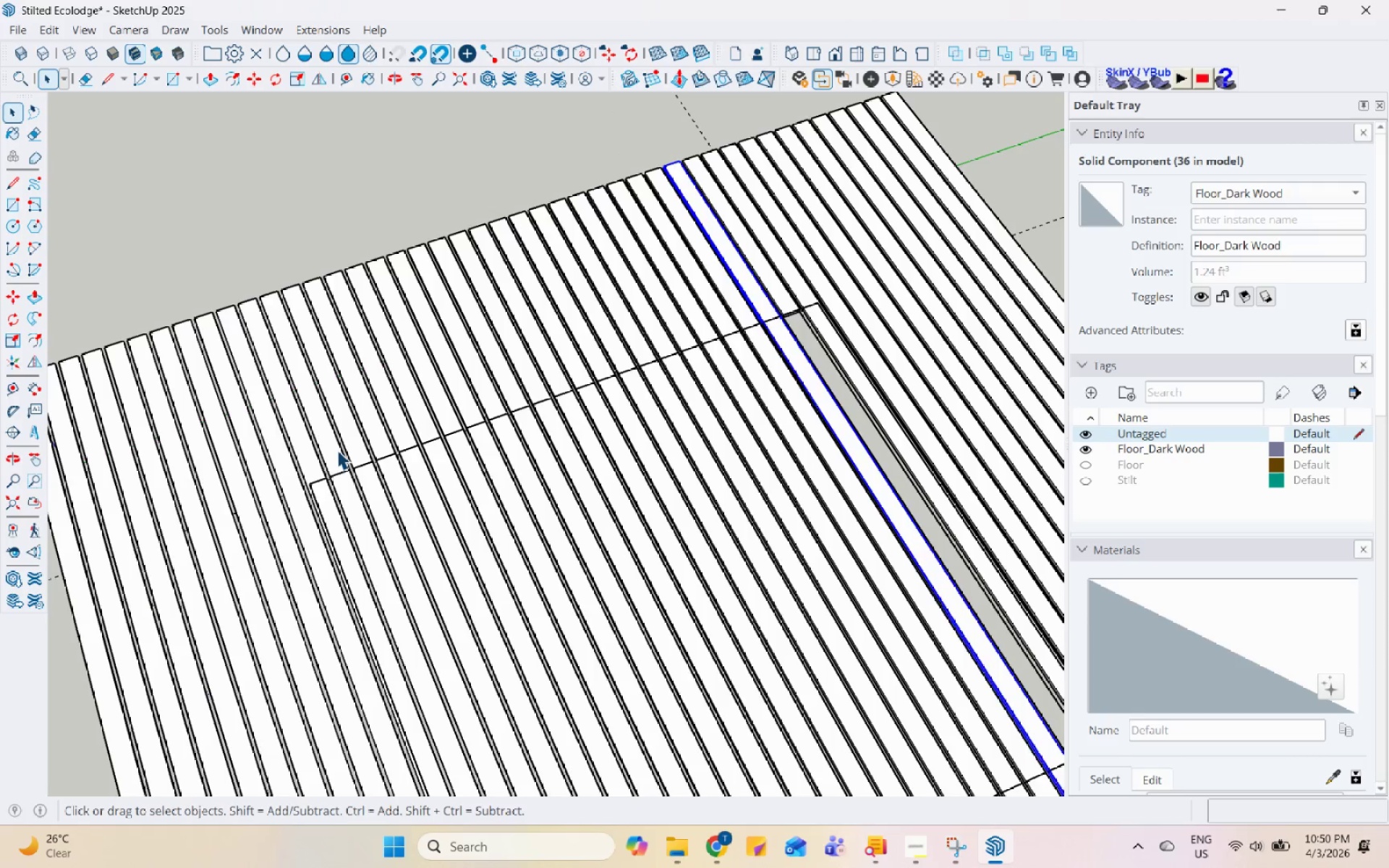 
scroll: coordinate [283, 446], scroll_direction: down, amount: 5.0
 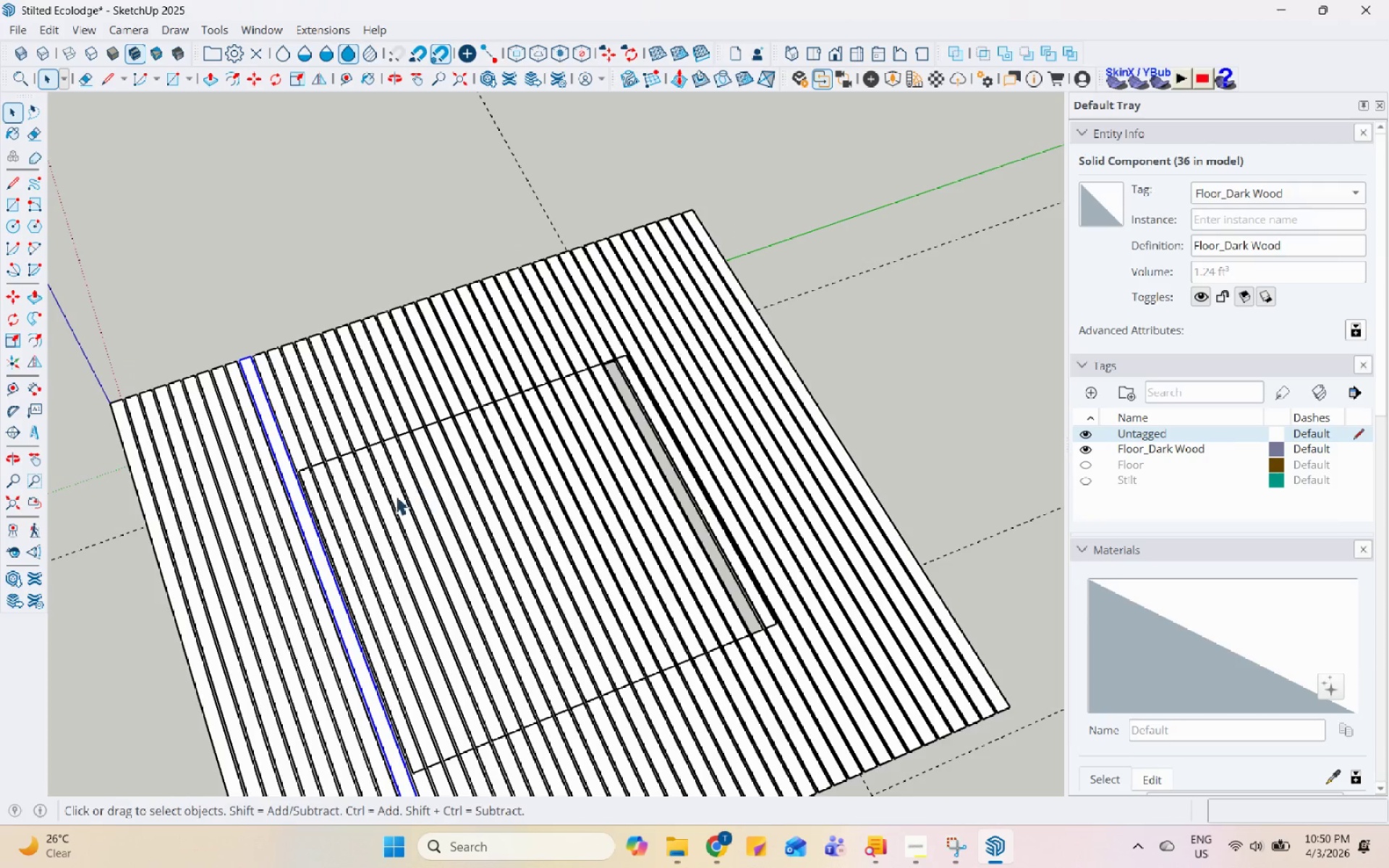 
scroll: coordinate [310, 485], scroll_direction: up, amount: 4.0
 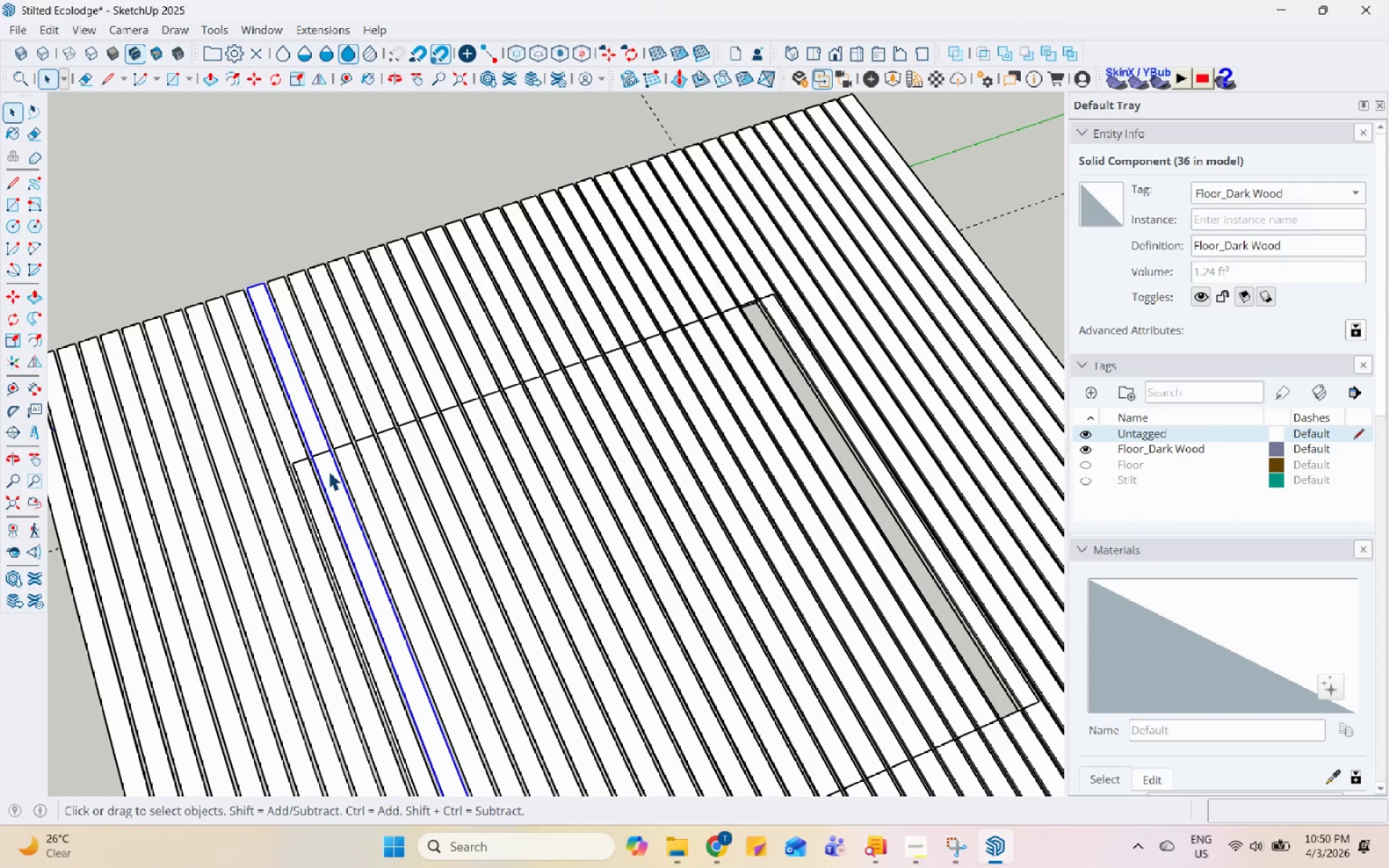 
hold_key(key=ControlLeft, duration=1.5)
left_click([353, 475])
 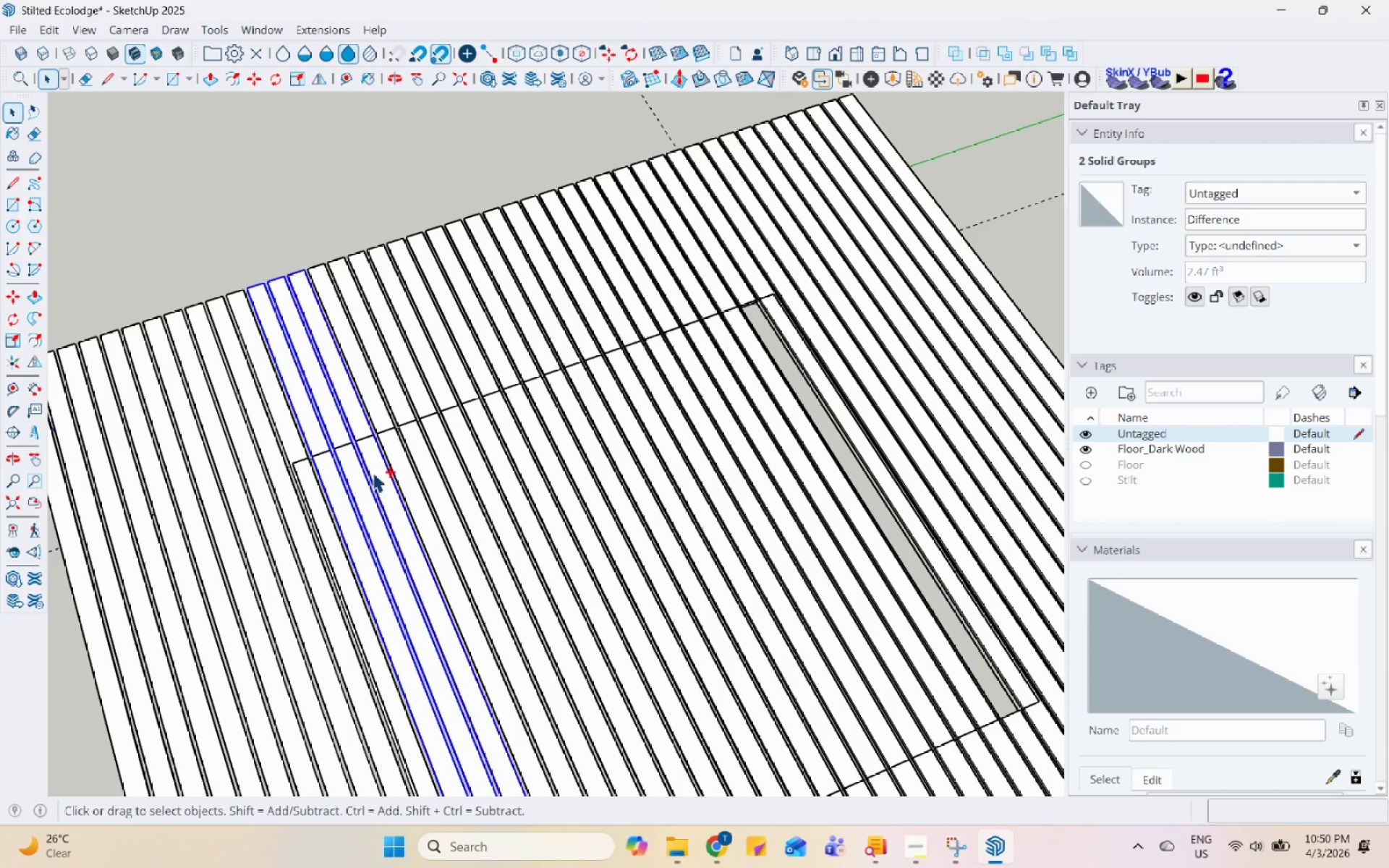 
hold_key(key=ControlLeft, duration=1.52)
left_click([405, 477])
 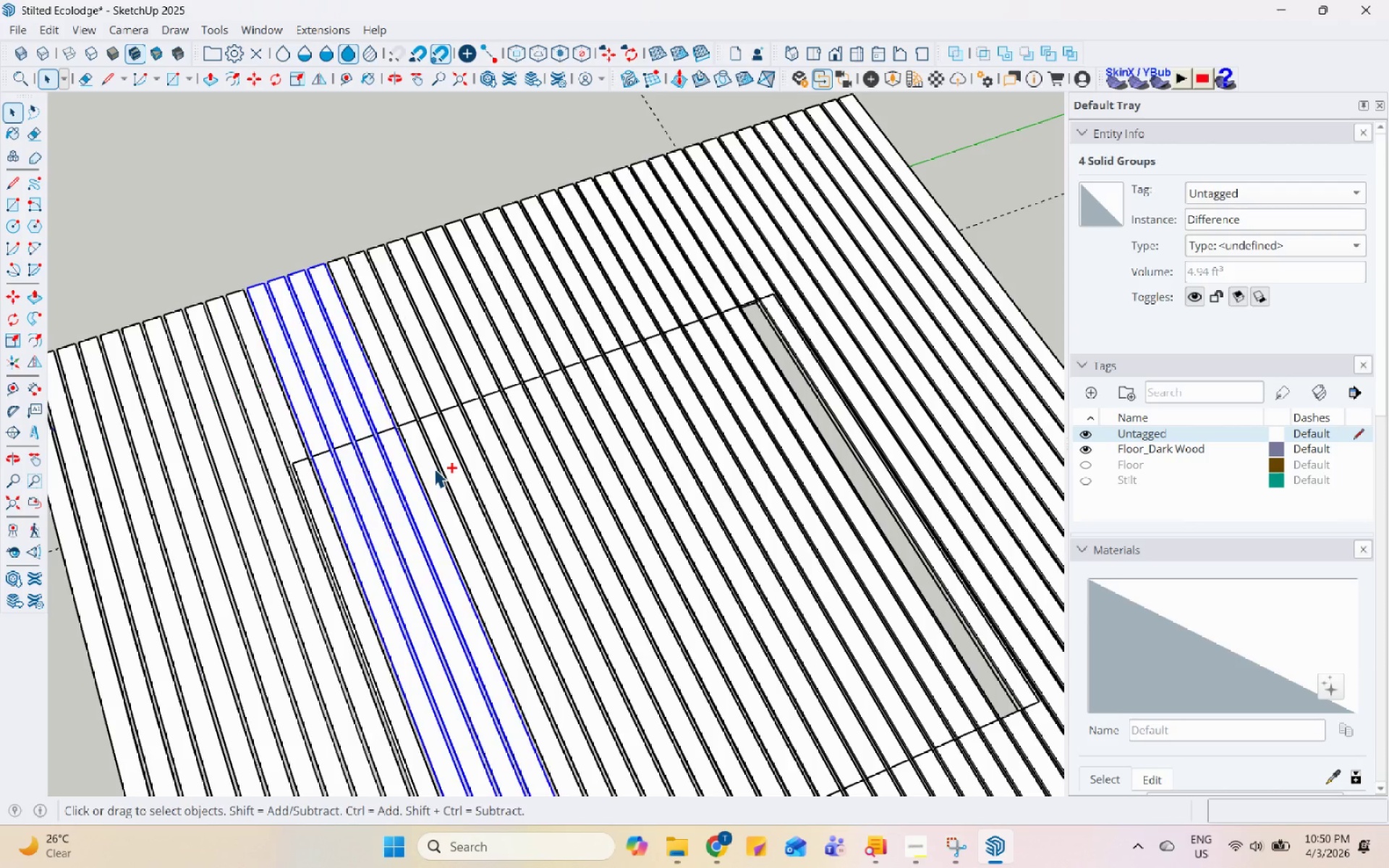 
hold_key(key=ControlLeft, duration=1.39)
 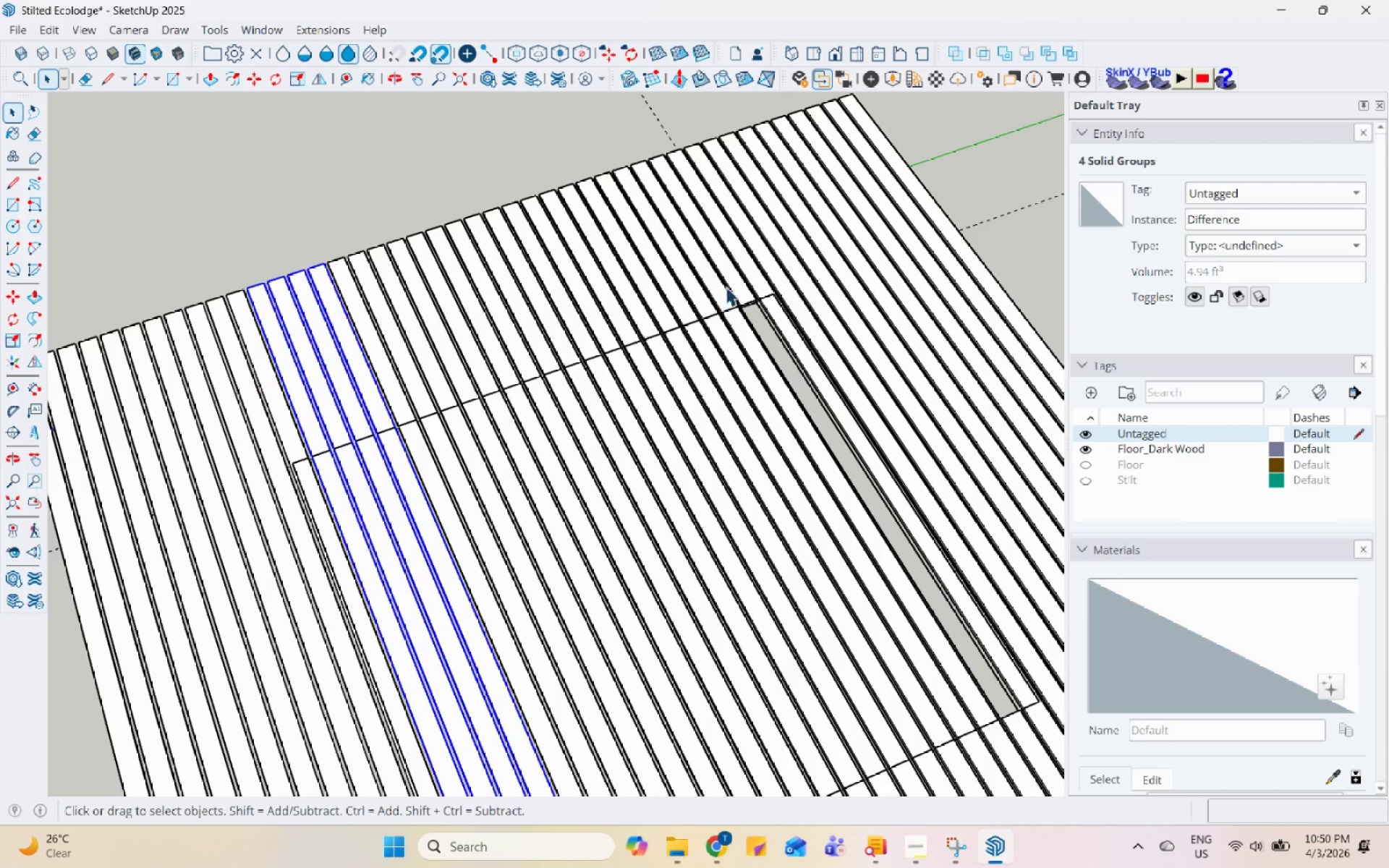 
left_click([732, 277])
 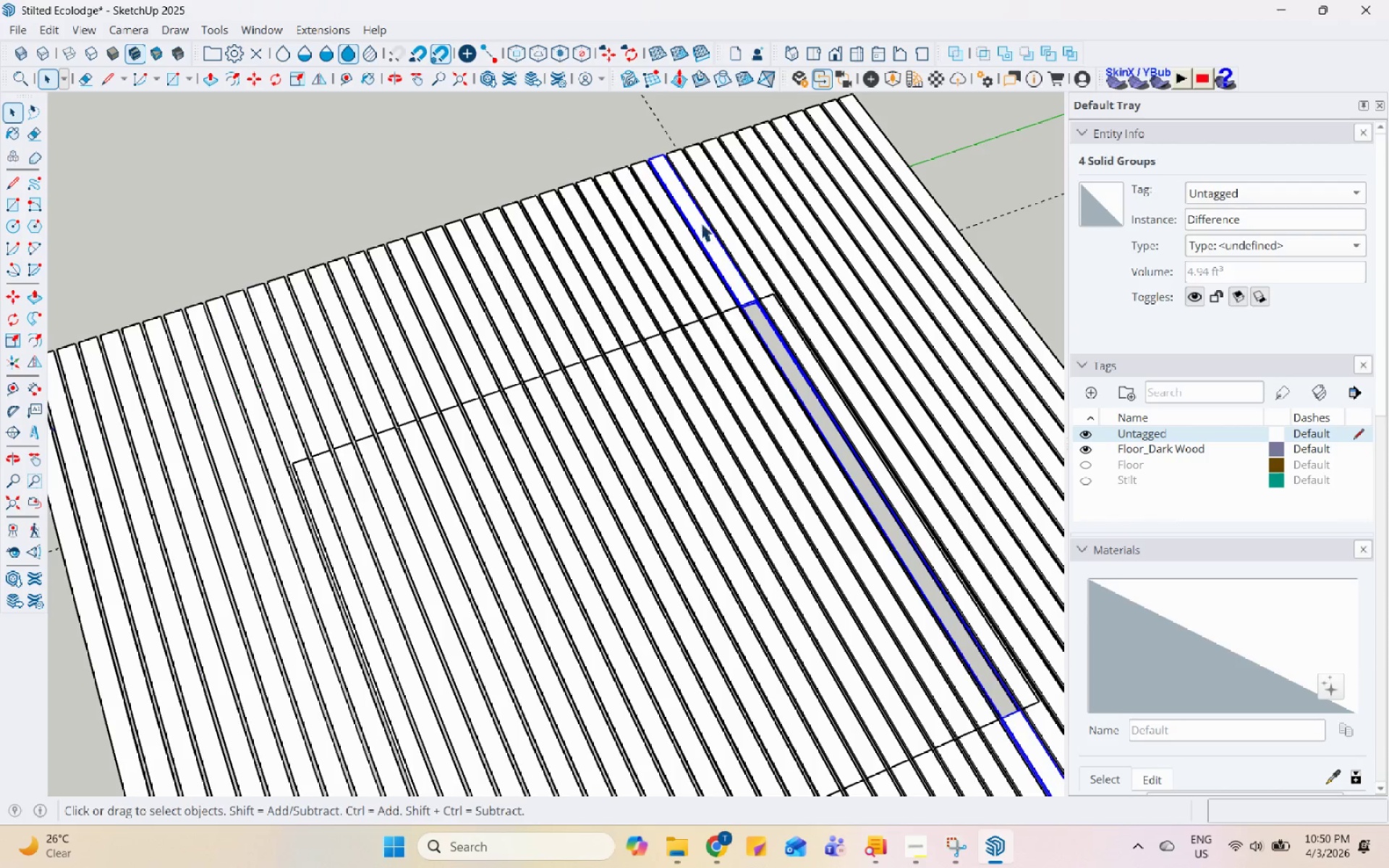 
key(M)
 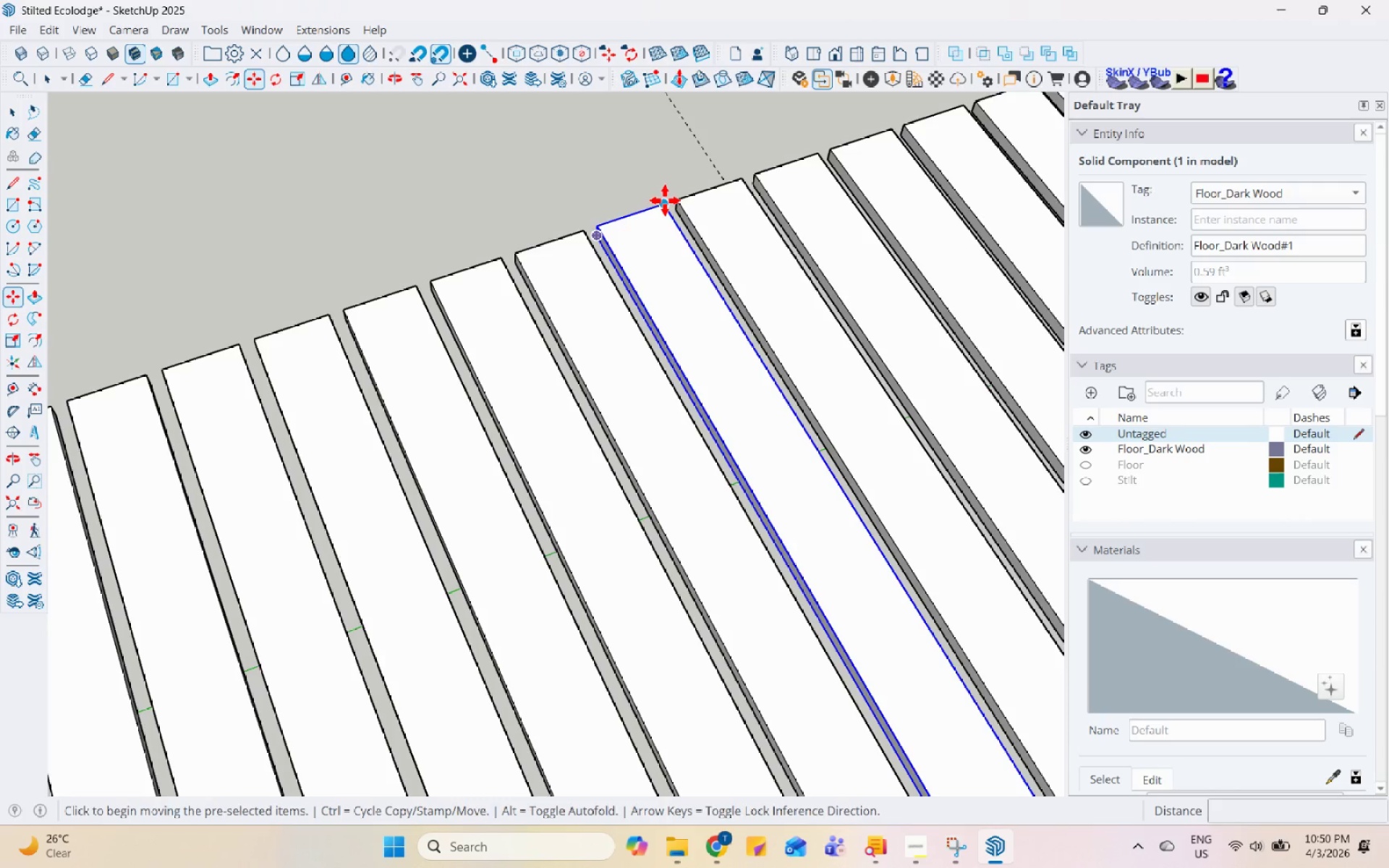 
scroll: coordinate [655, 122], scroll_direction: up, amount: 11.0
 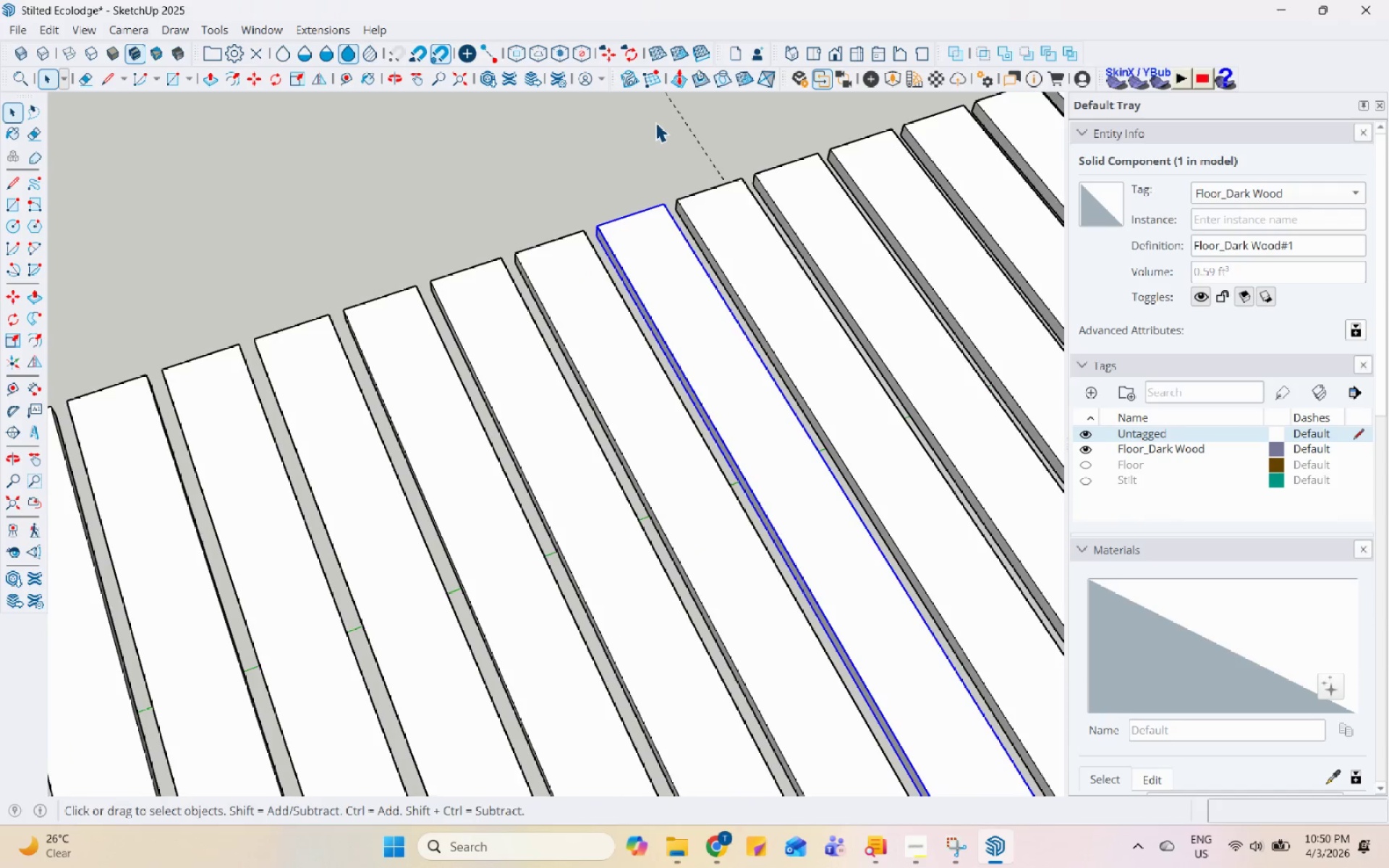 
key(Space)
 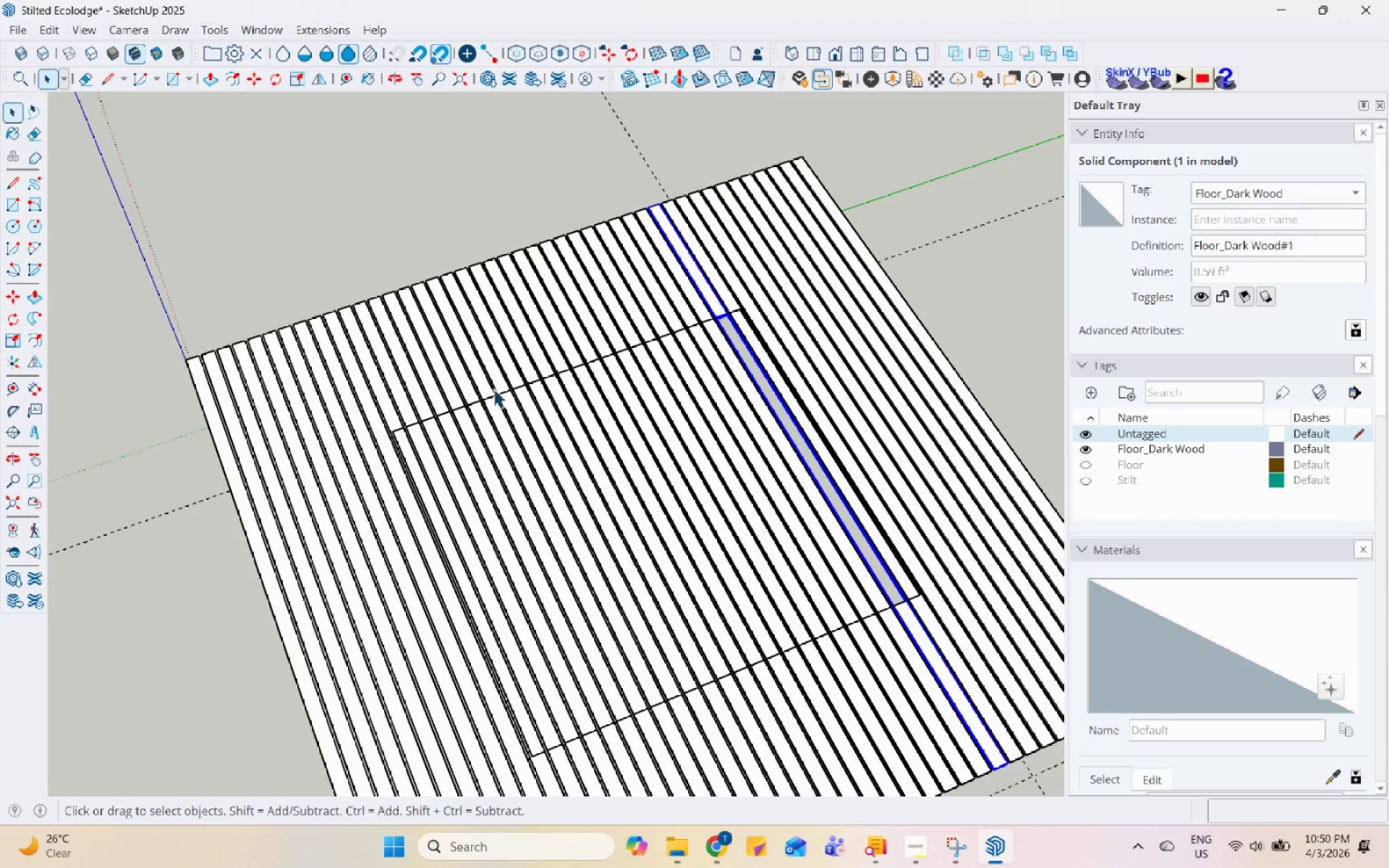 
scroll: coordinate [650, 232], scroll_direction: down, amount: 17.0
 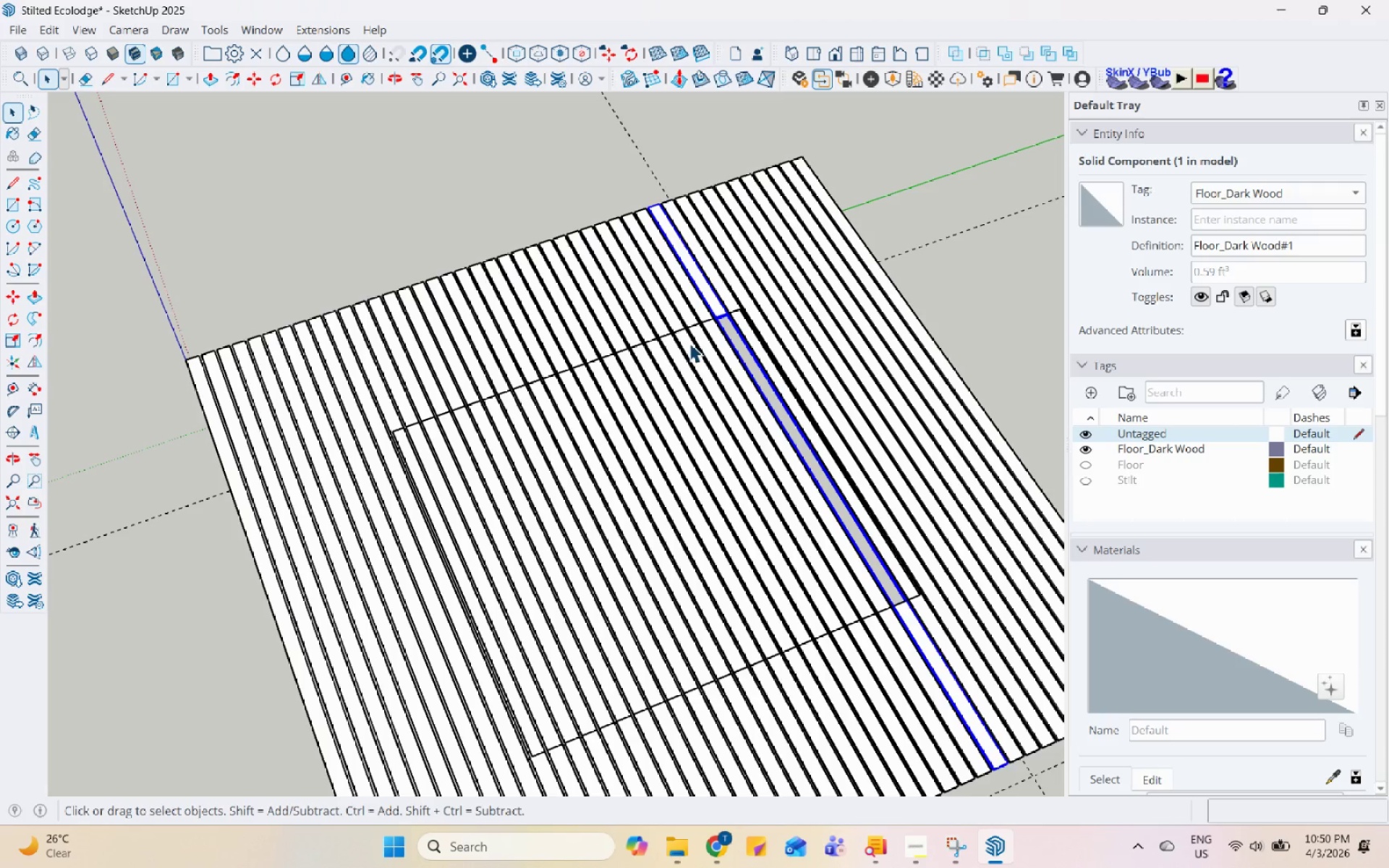 
scroll: coordinate [687, 187], scroll_direction: up, amount: 12.0
 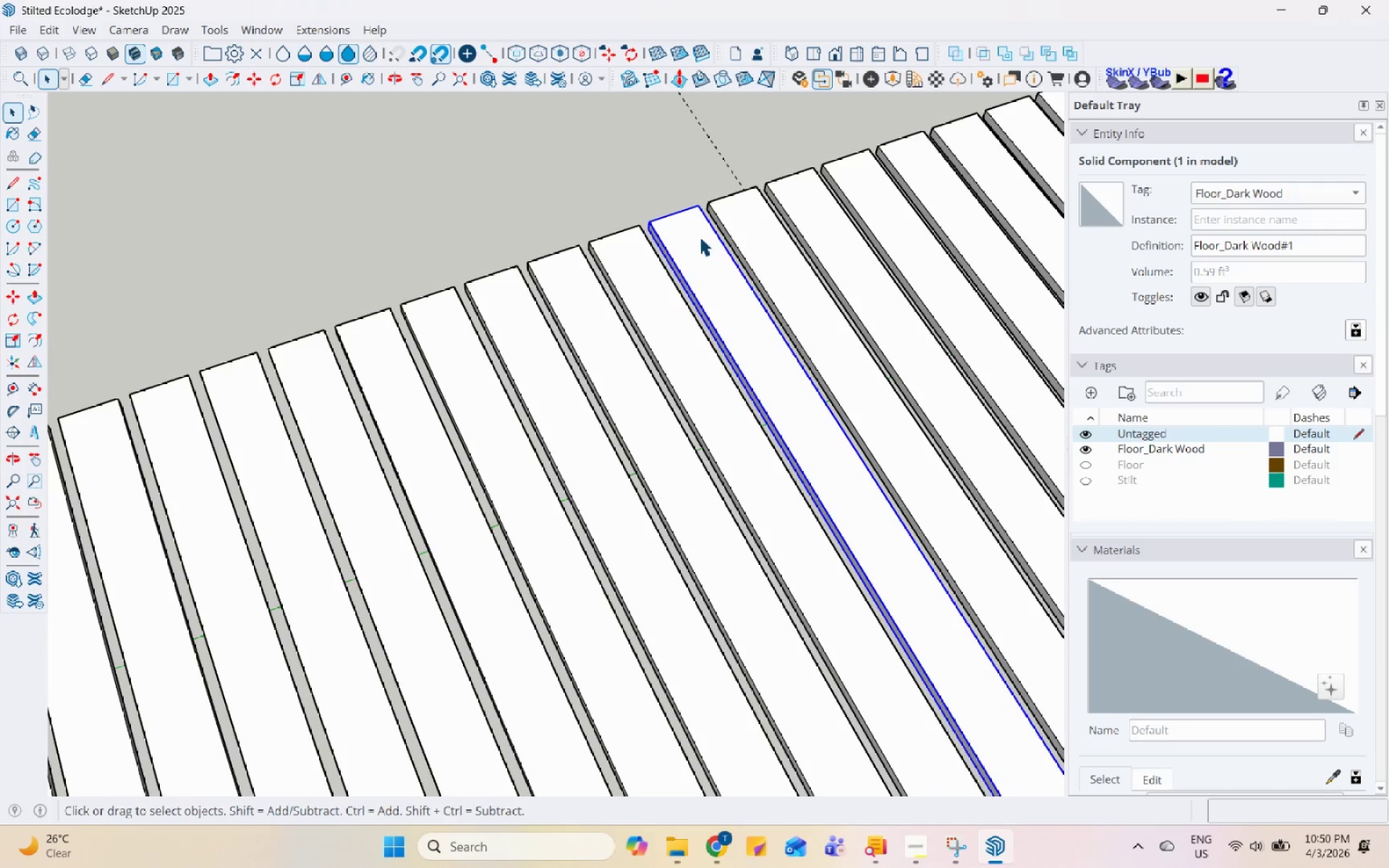 
key(M)
 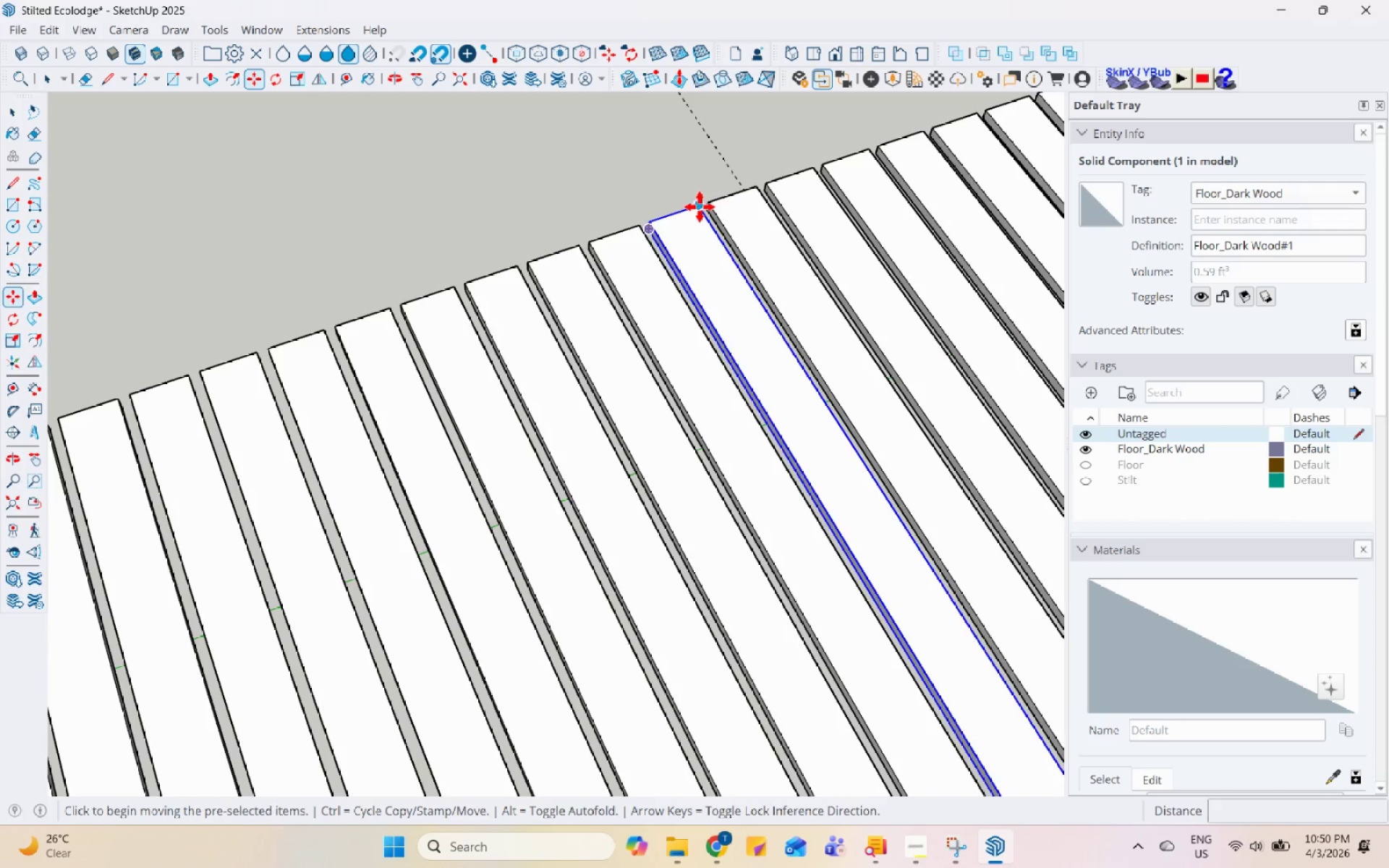 
key(Space)
 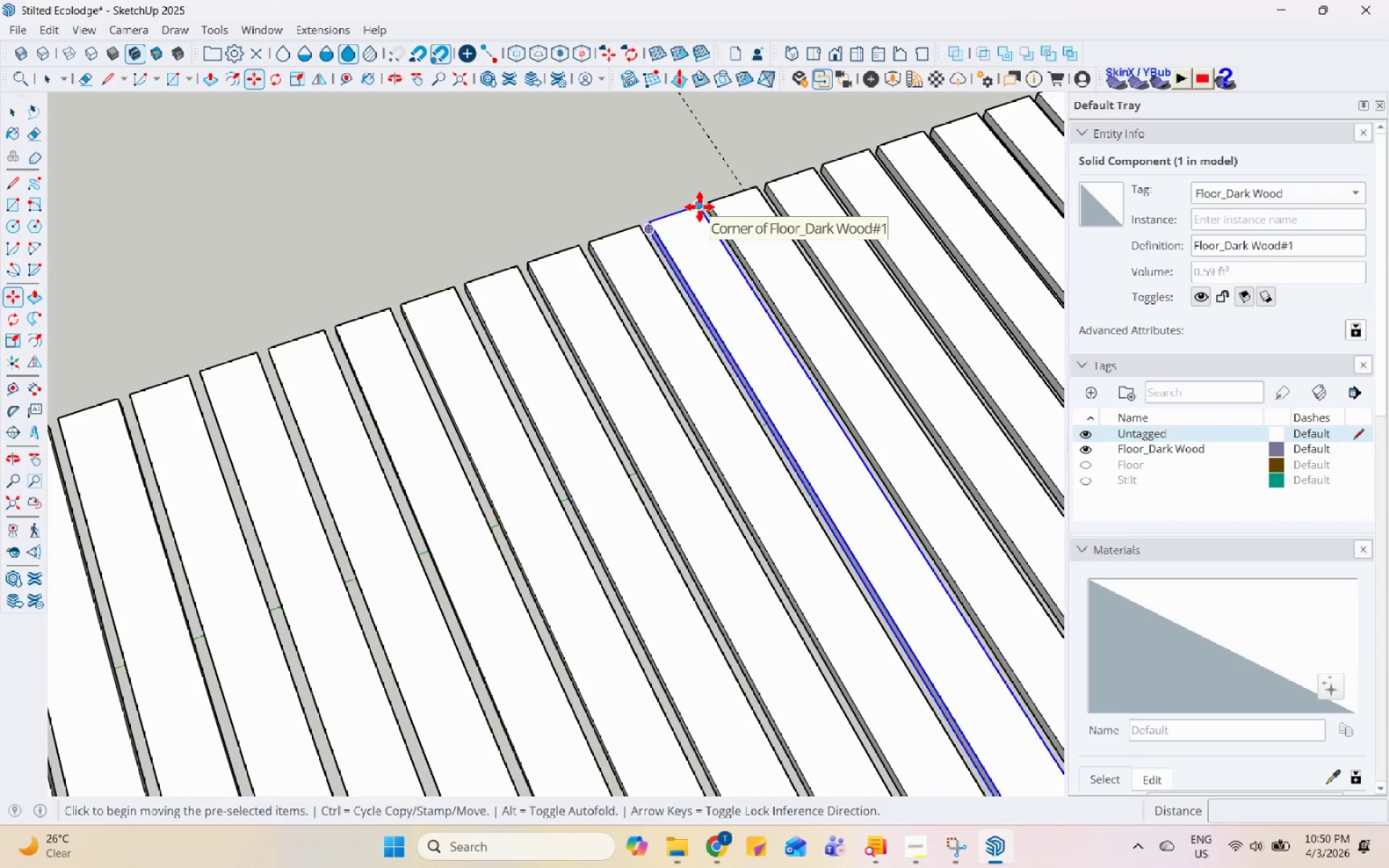 
scroll: coordinate [699, 212], scroll_direction: down, amount: 12.0
 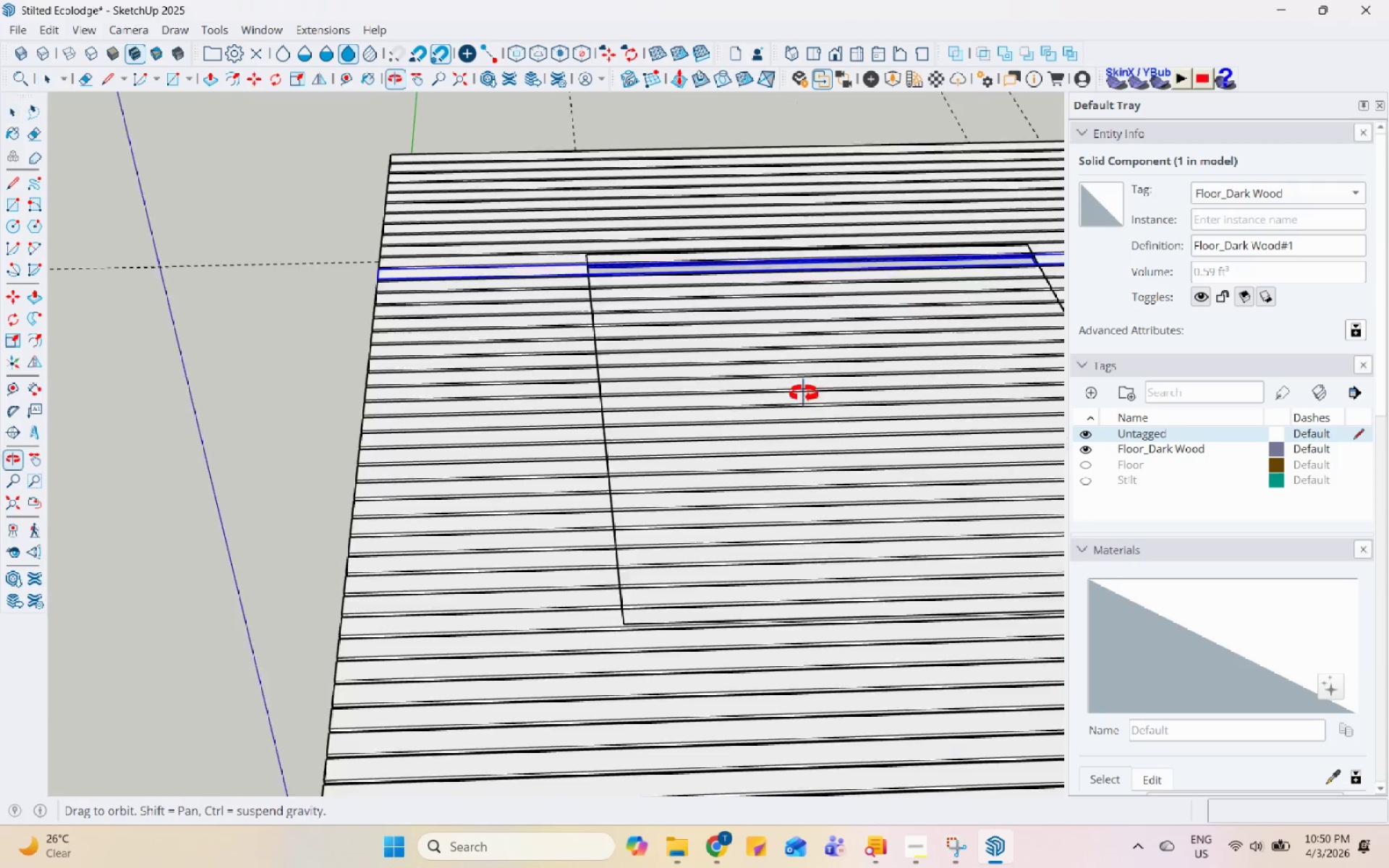 
scroll: coordinate [158, 368], scroll_direction: up, amount: 4.0
 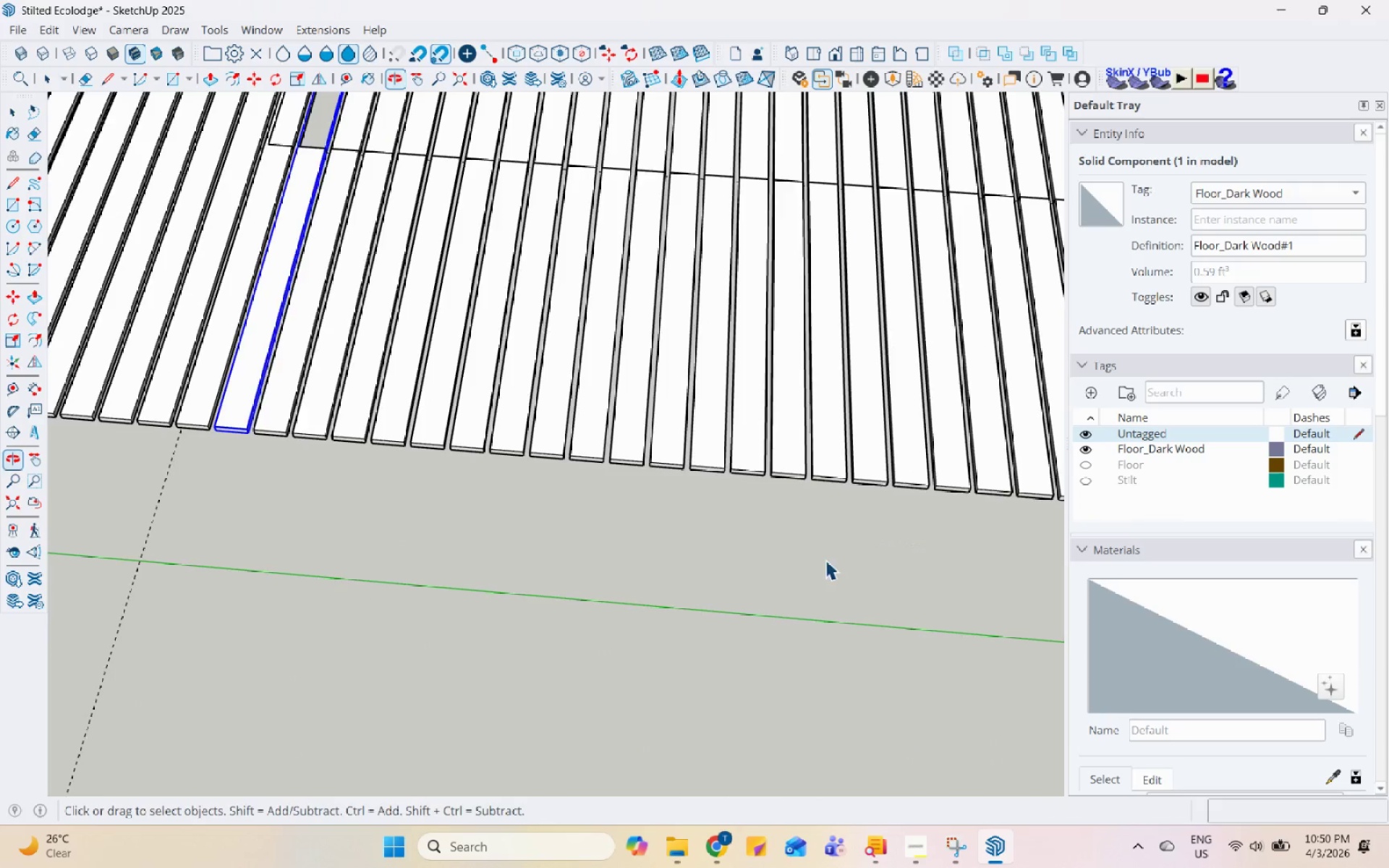 
scroll: coordinate [261, 486], scroll_direction: down, amount: 7.0
 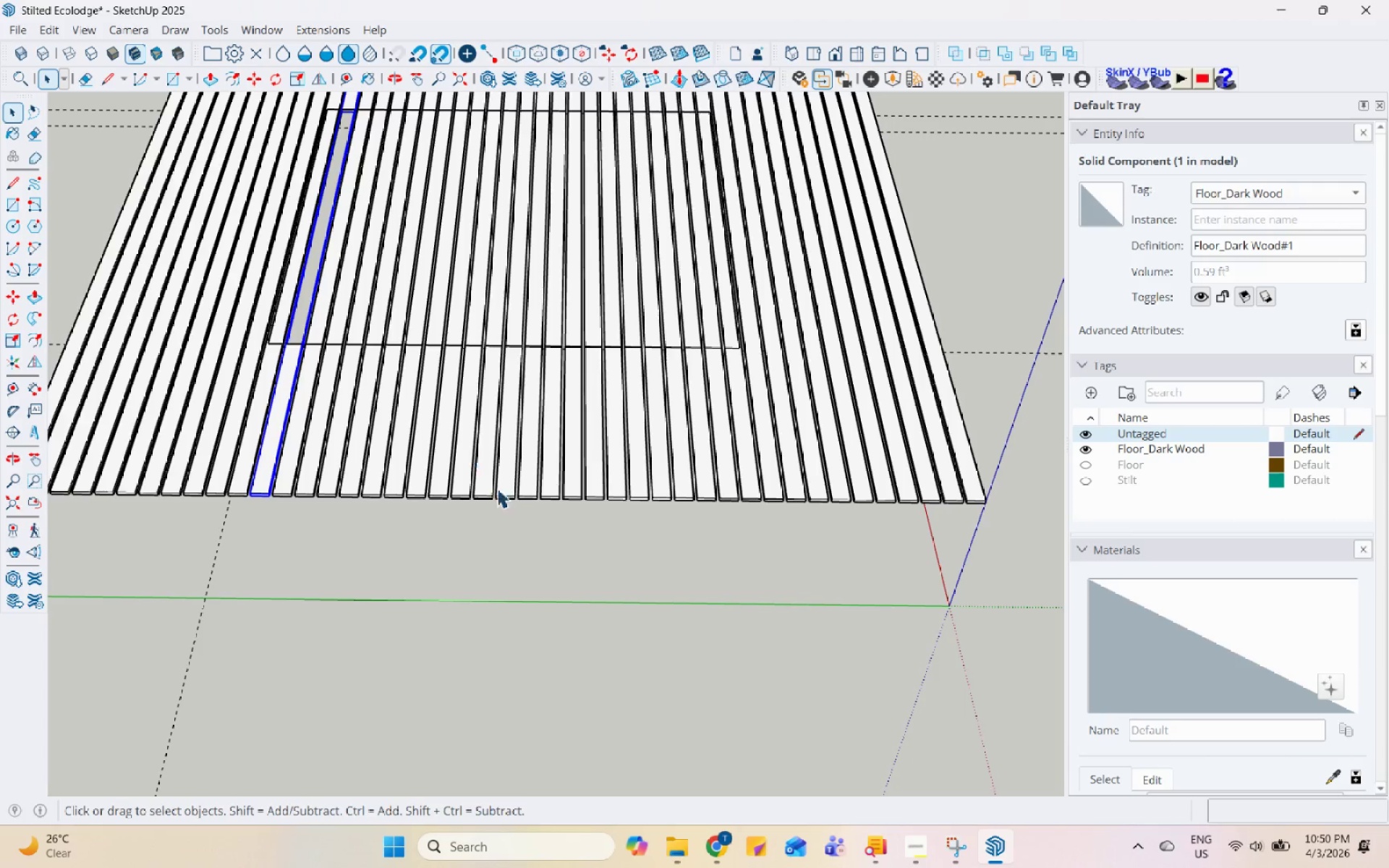 
scroll: coordinate [281, 501], scroll_direction: up, amount: 4.0
 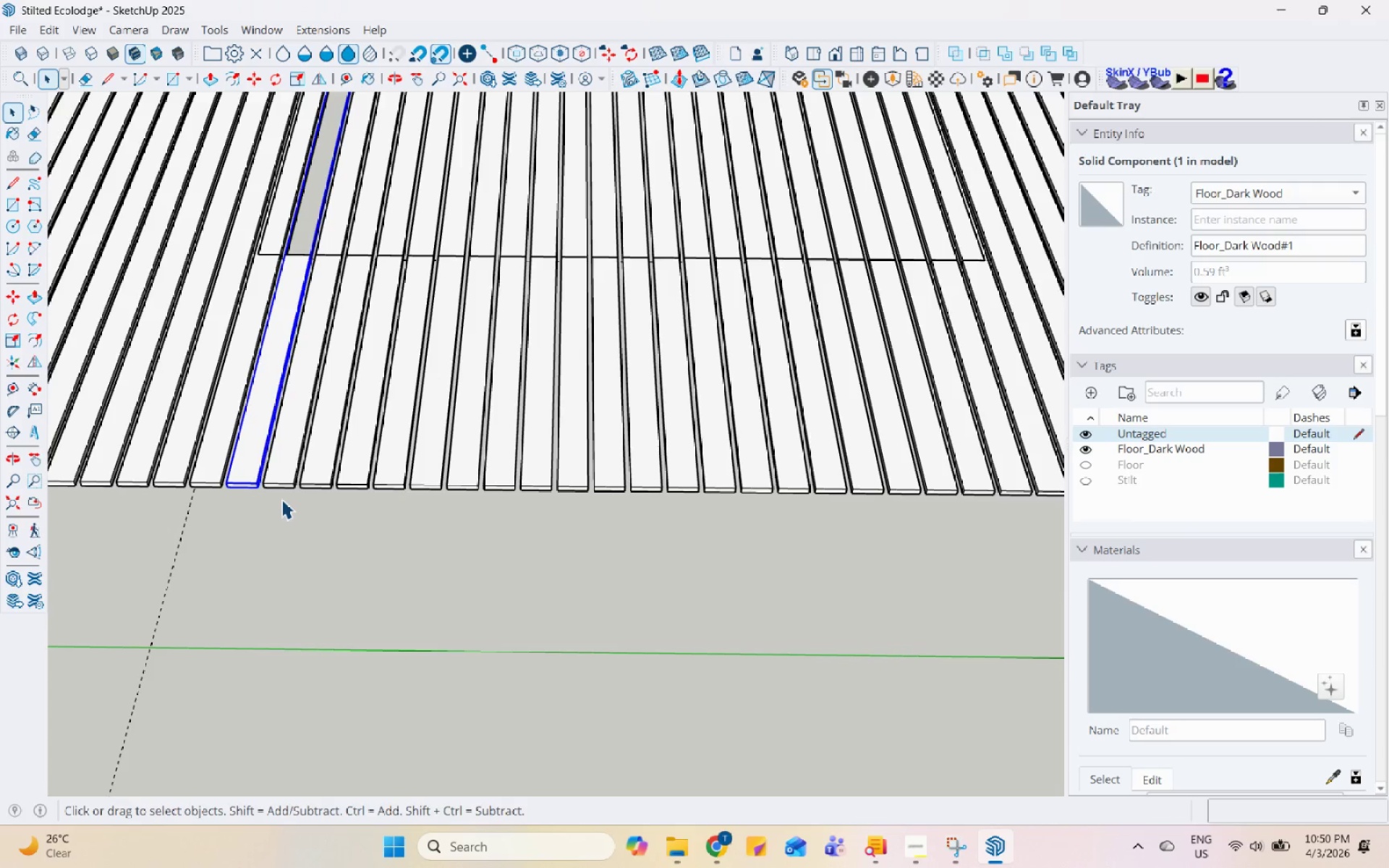 
key(M)
 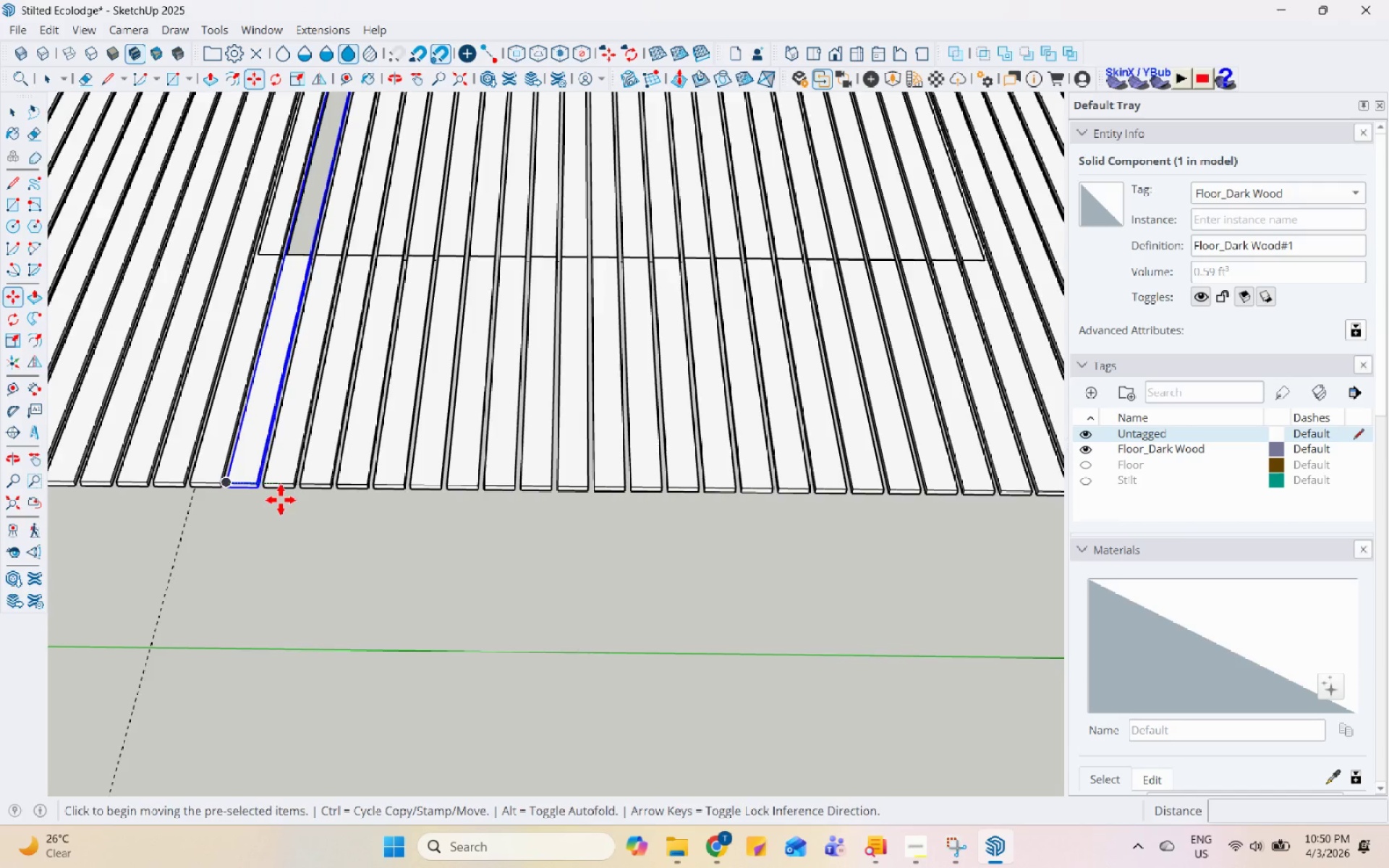 
scroll: coordinate [277, 498], scroll_direction: up, amount: 3.0
 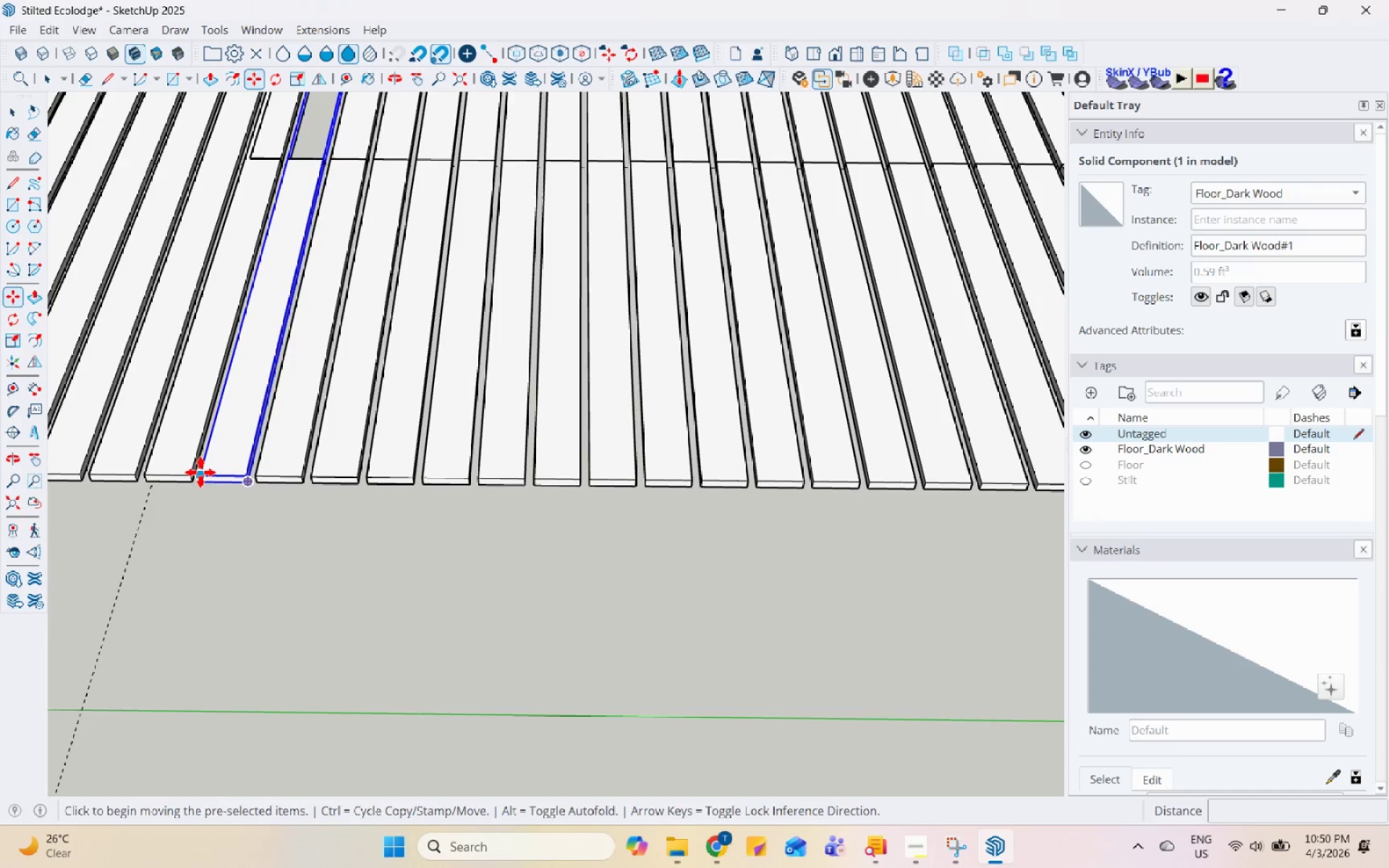 
key(Control+ControlLeft)
 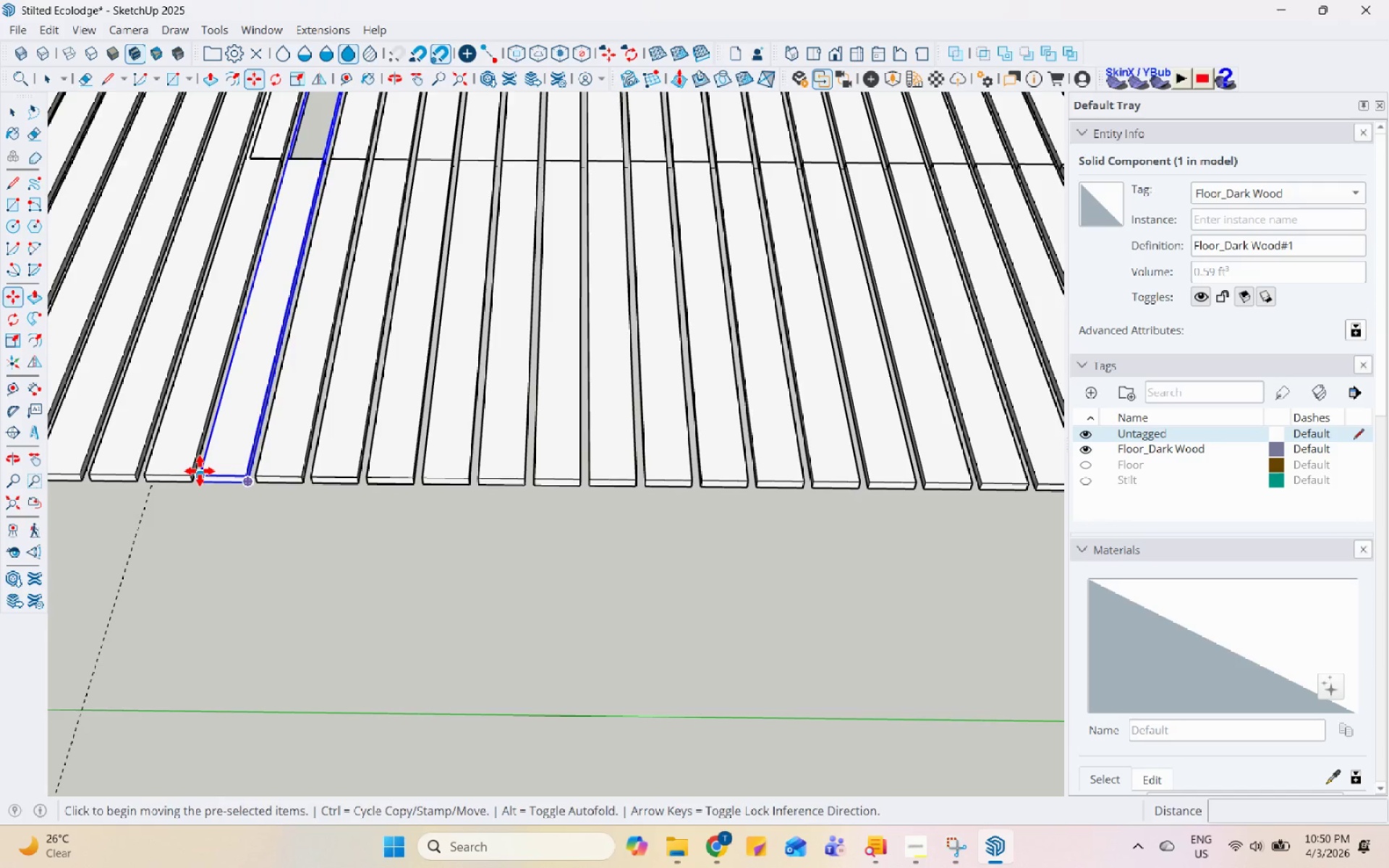 
left_click([200, 471])
 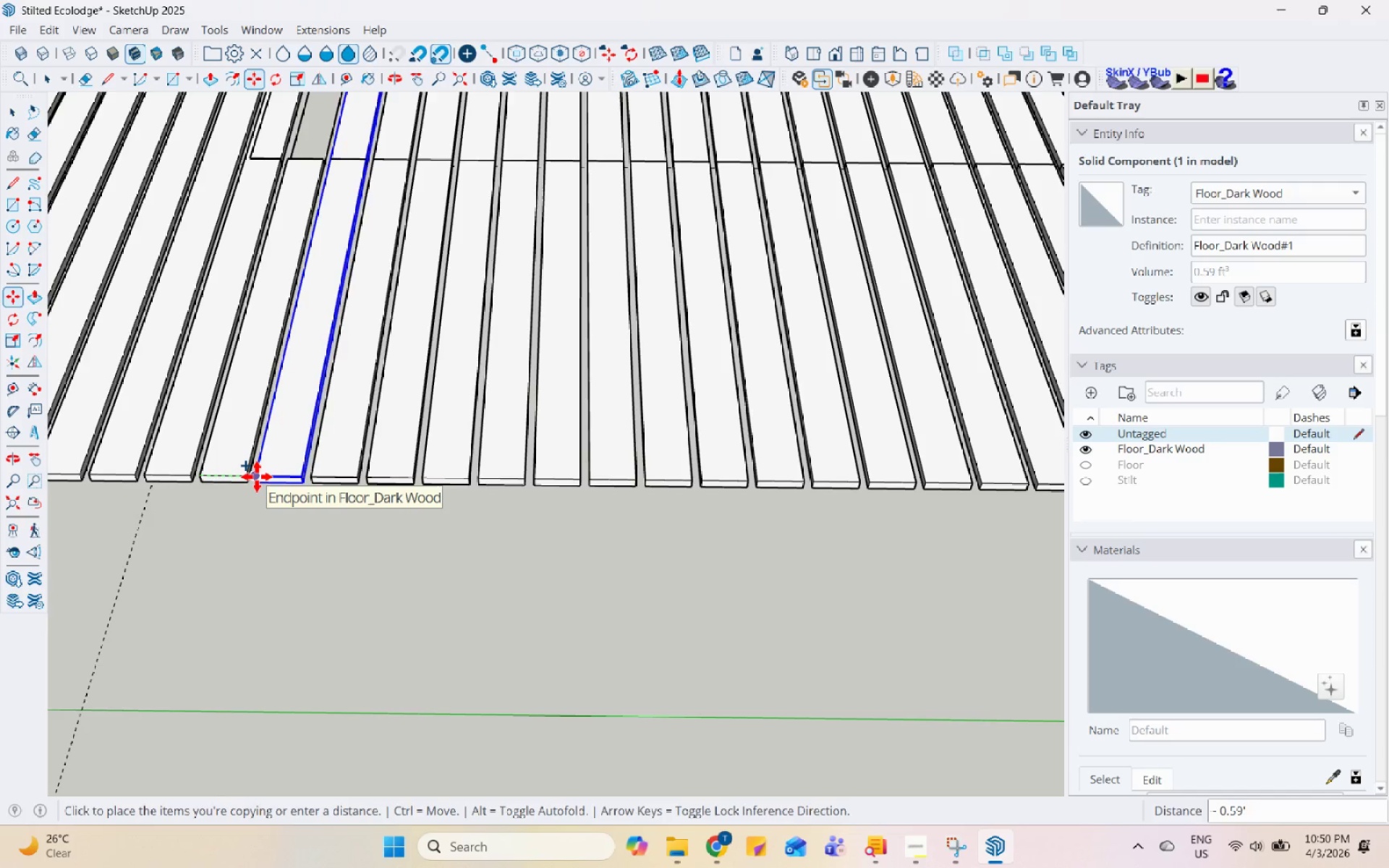 
left_click([257, 477])
 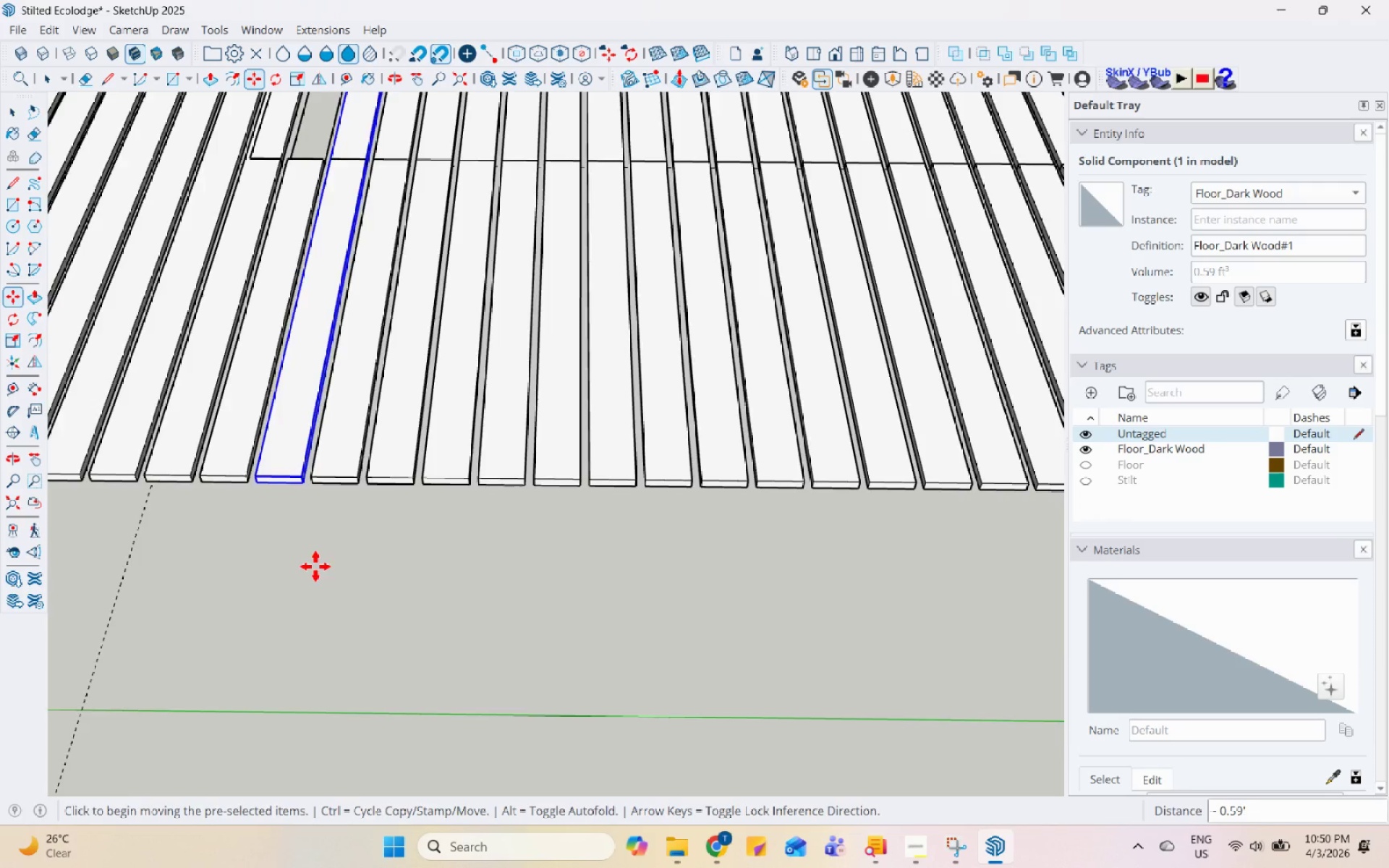 
scroll: coordinate [365, 569], scroll_direction: down, amount: 7.0
 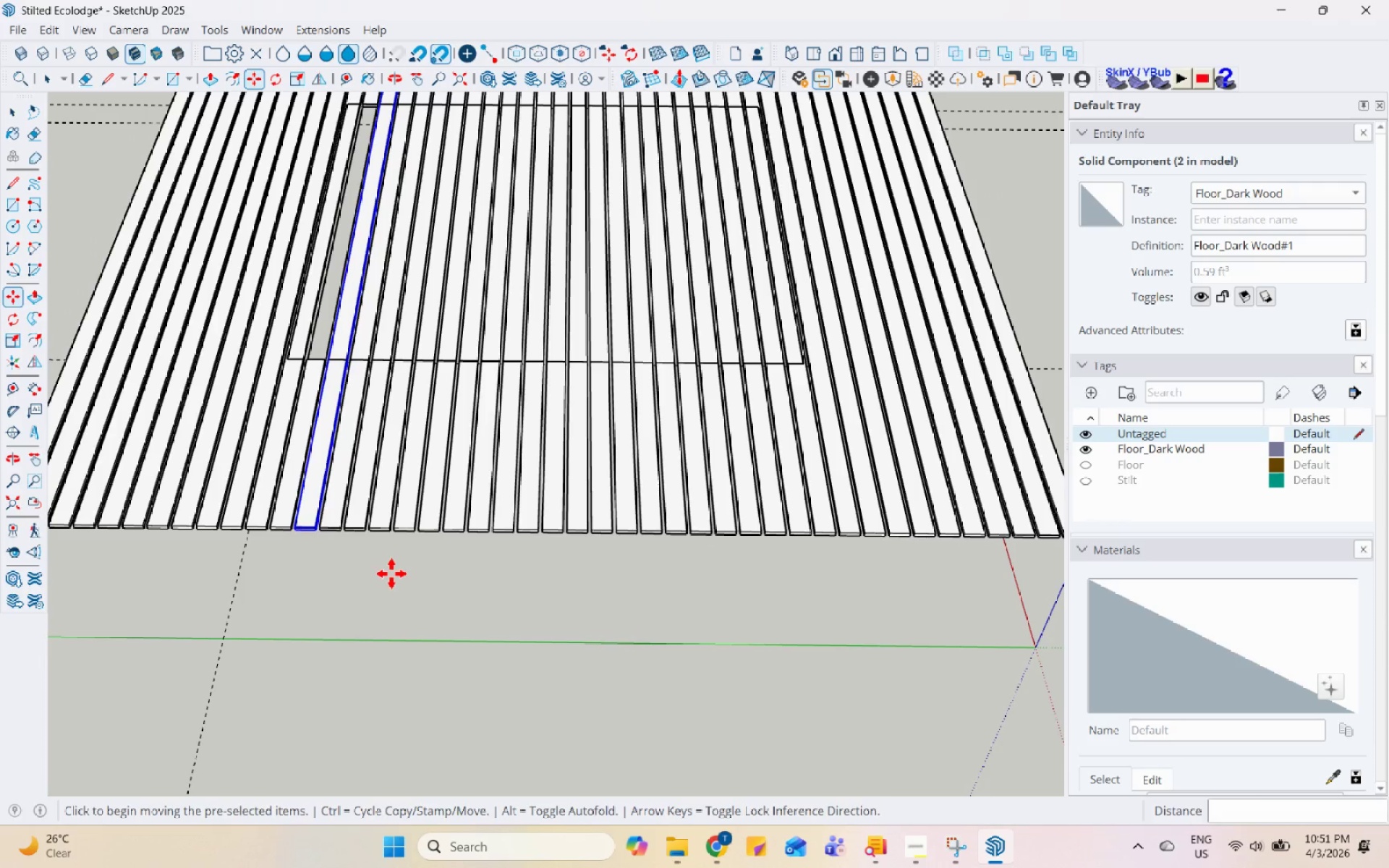 
key(NumpadMultiply)
 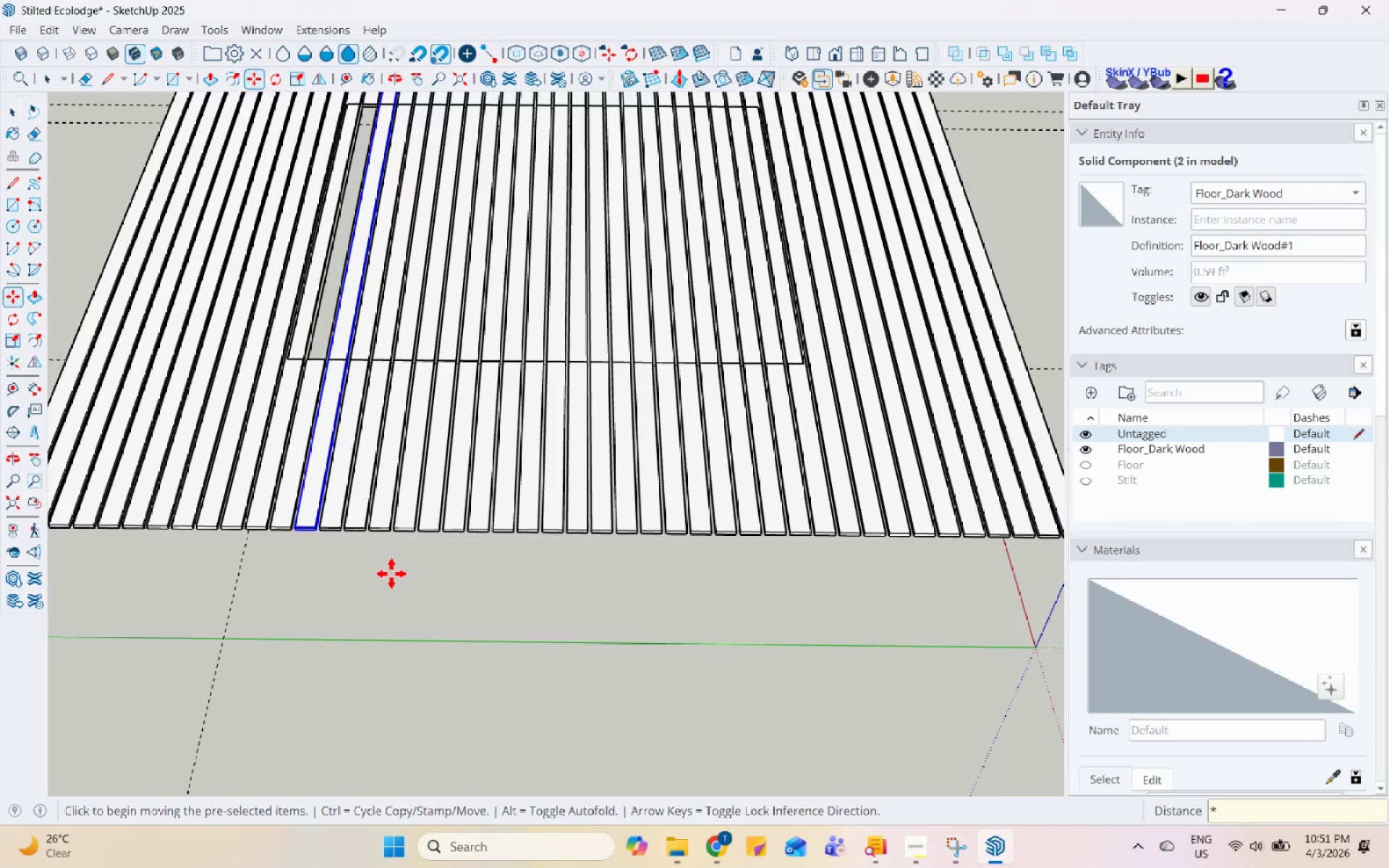 
key(Numpad1)
 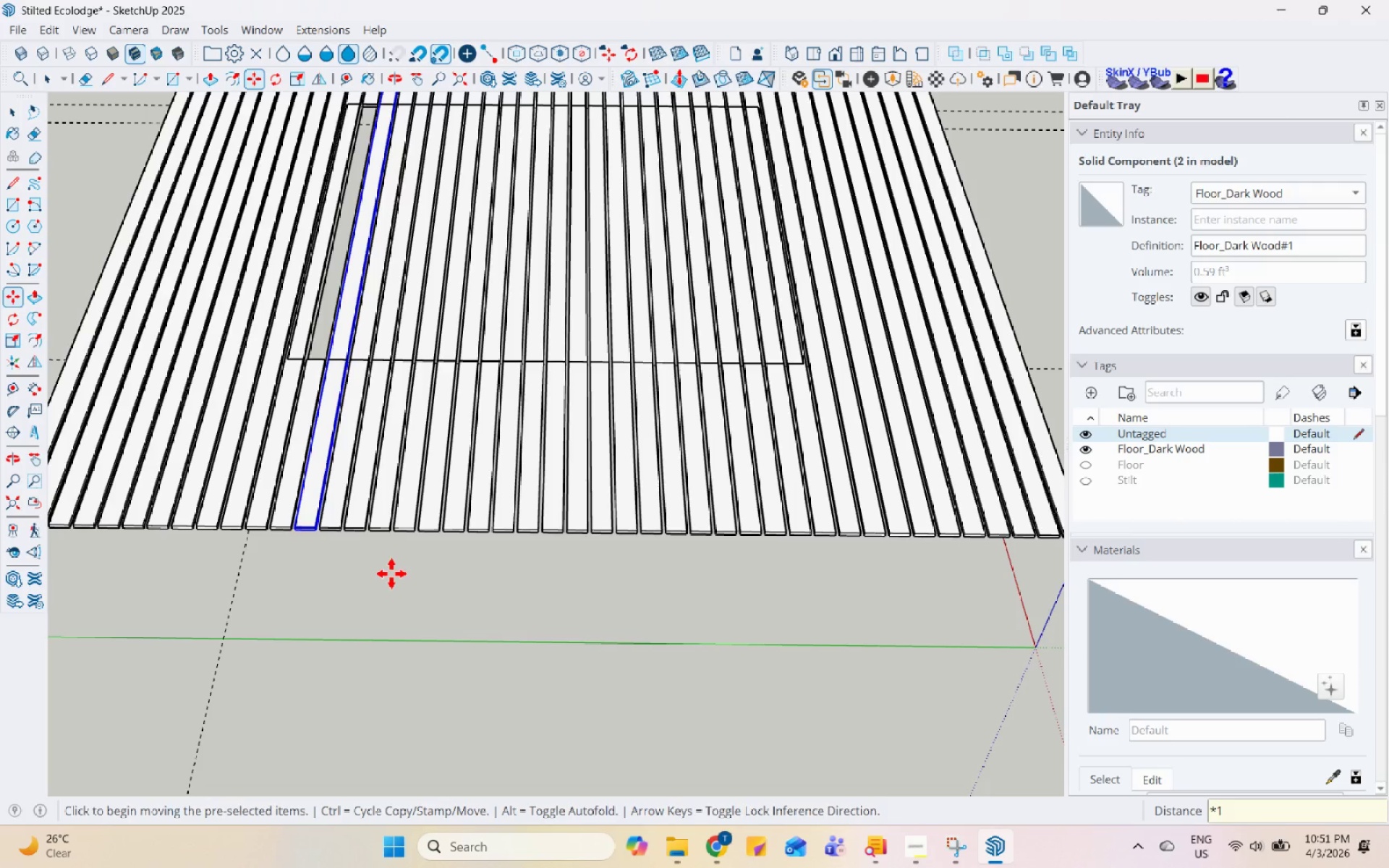 
key(Numpad5)
 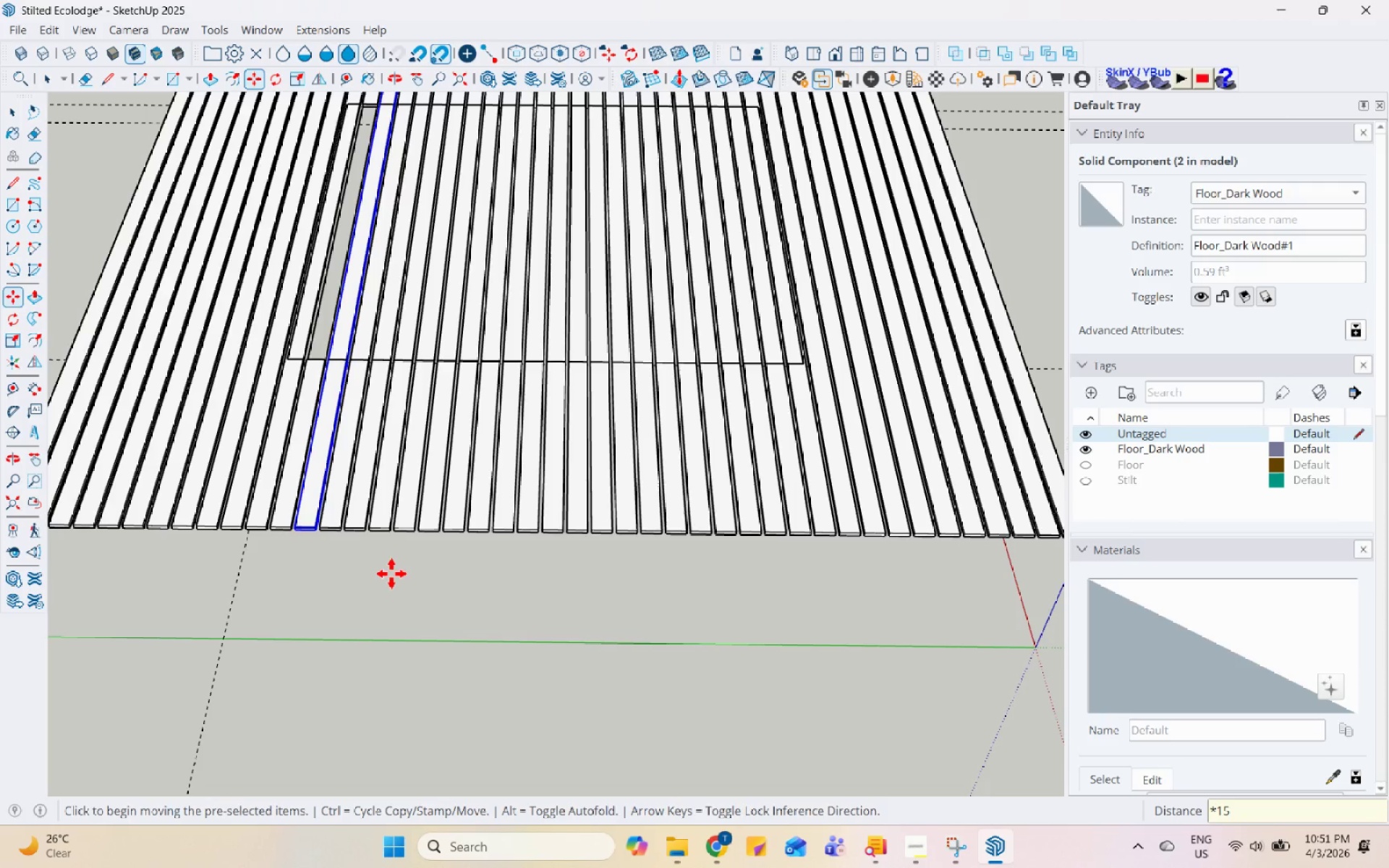 
key(Enter)
 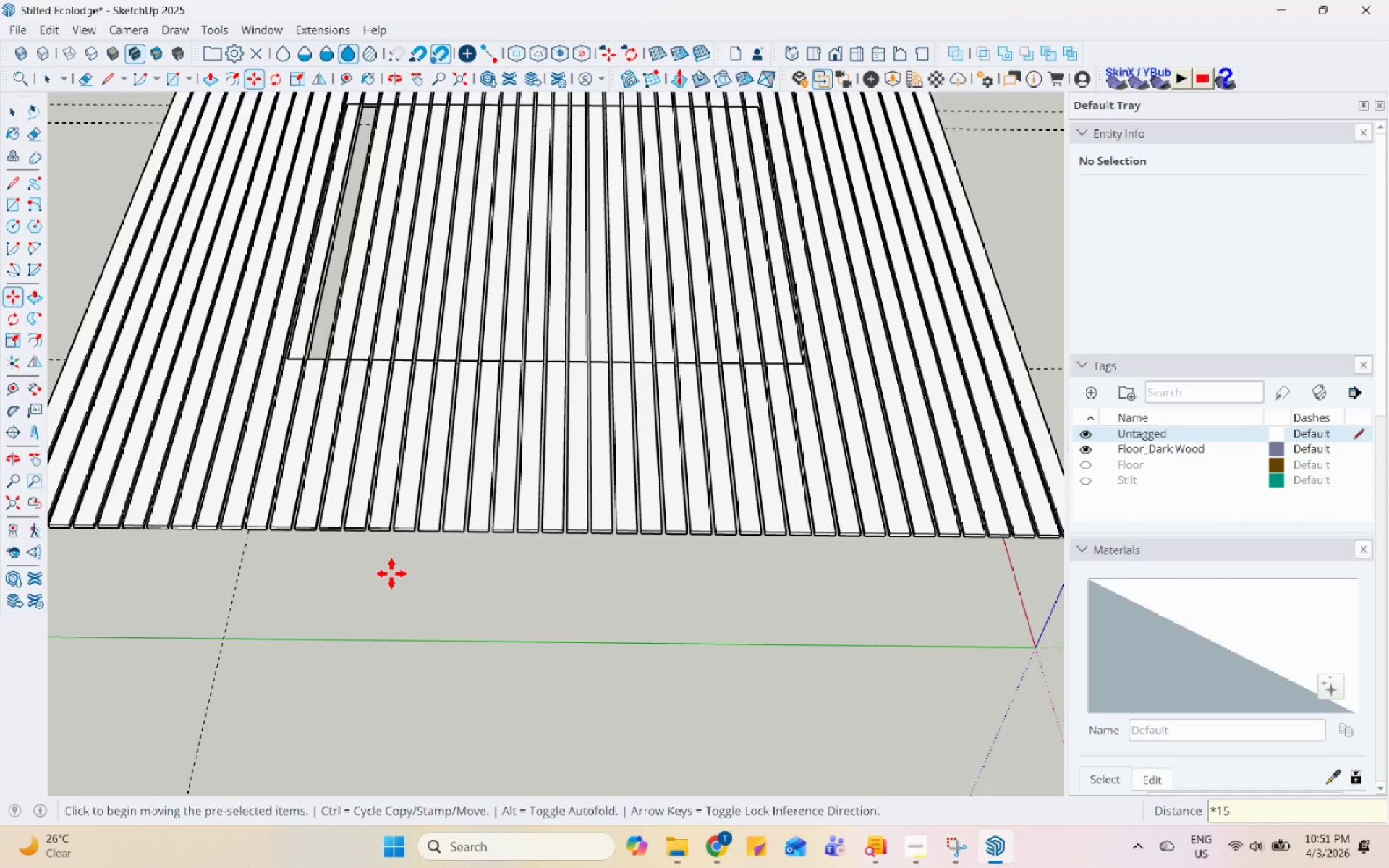 
key(Space)
 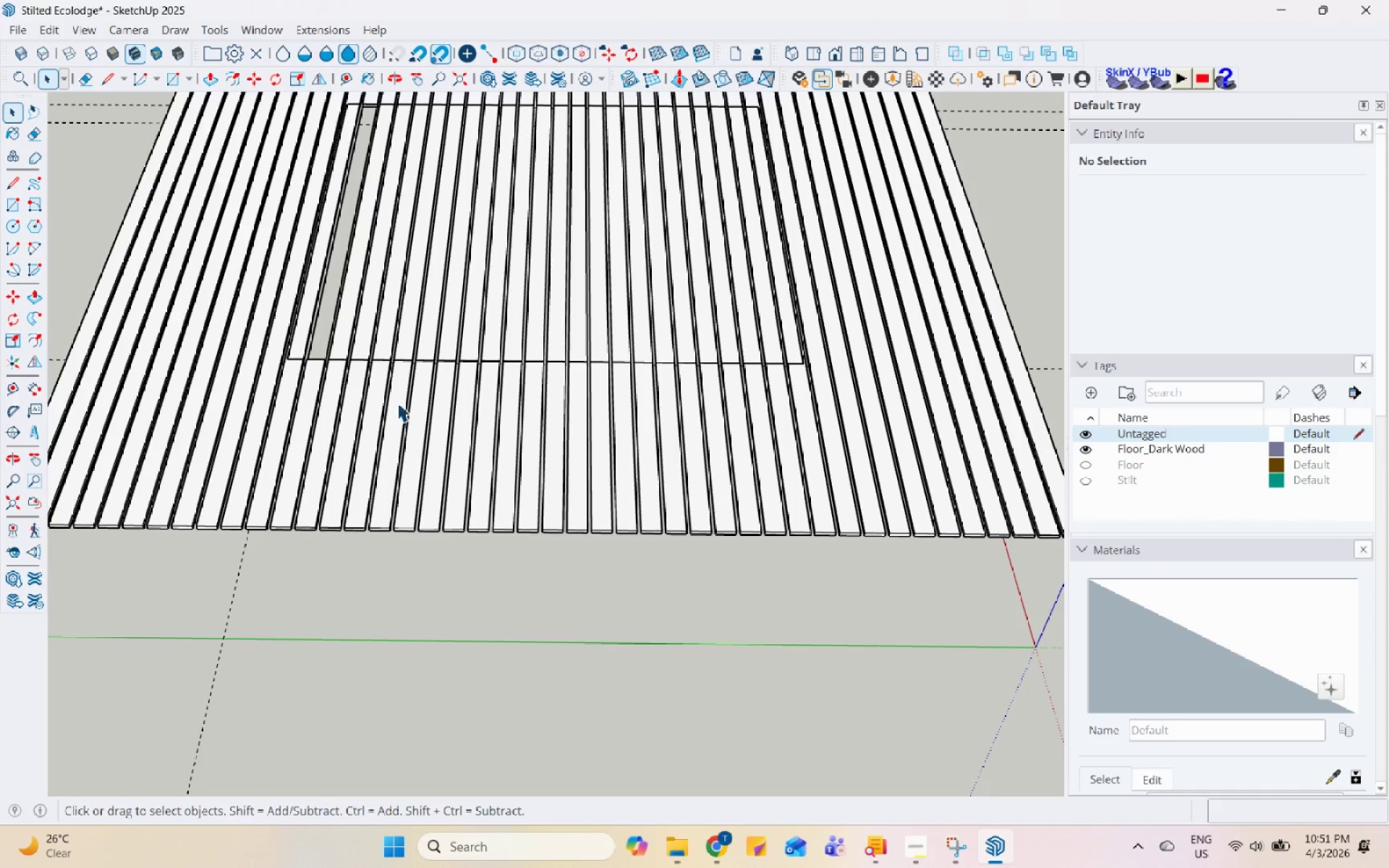 
double_click([390, 355])
 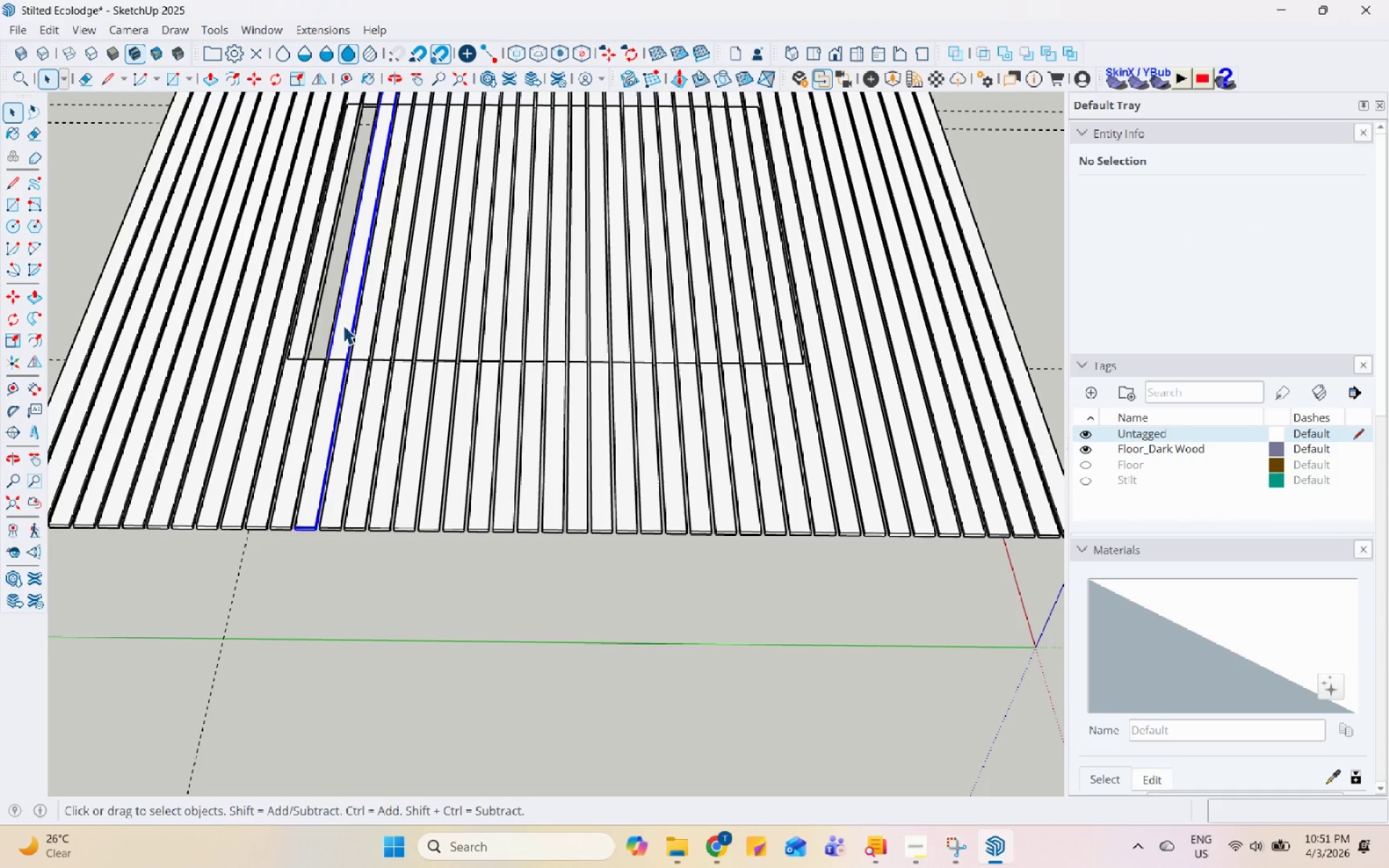 
hold_key(key=ControlLeft, duration=1.52)
left_click([364, 320])
 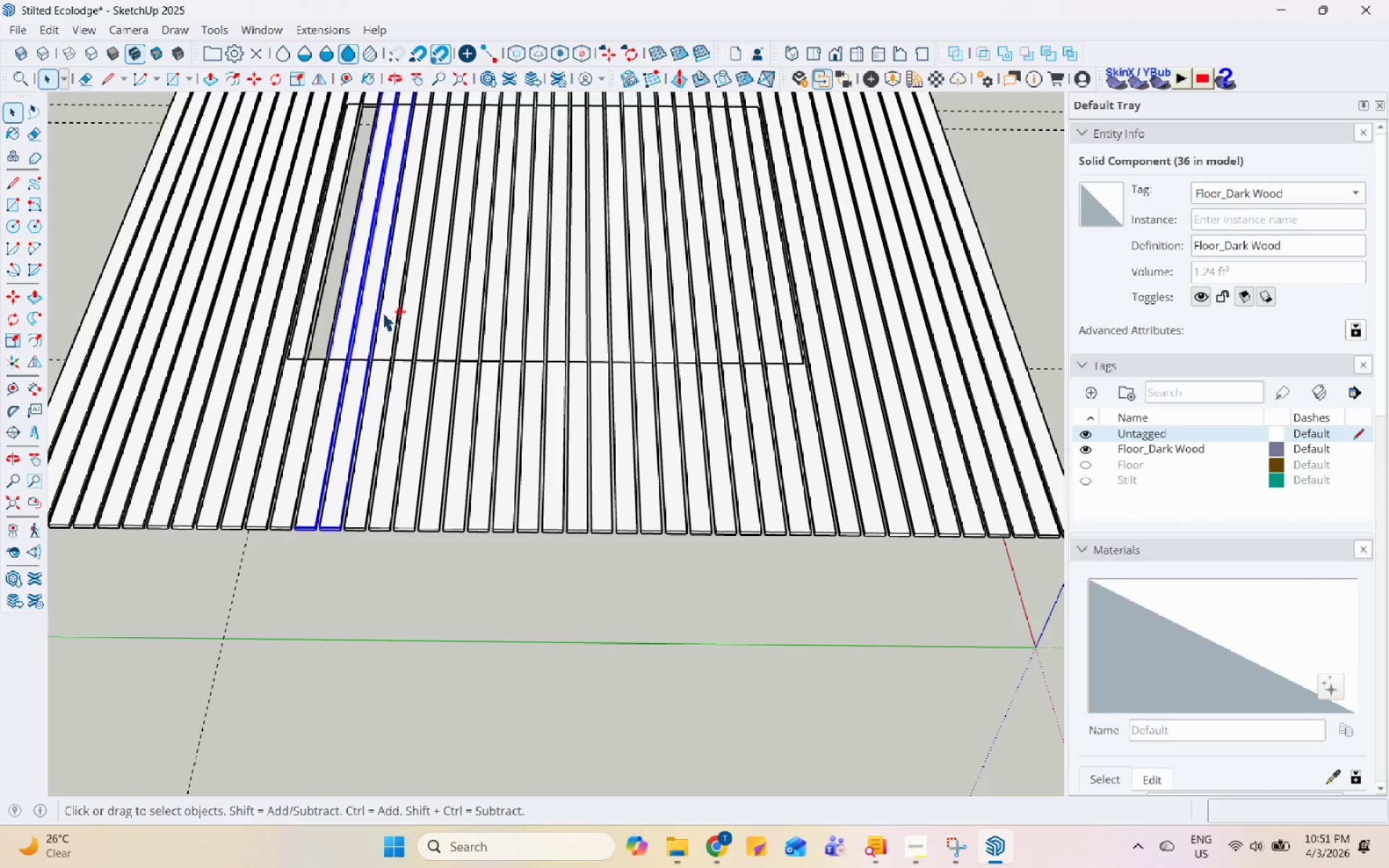 
double_click([391, 306])
 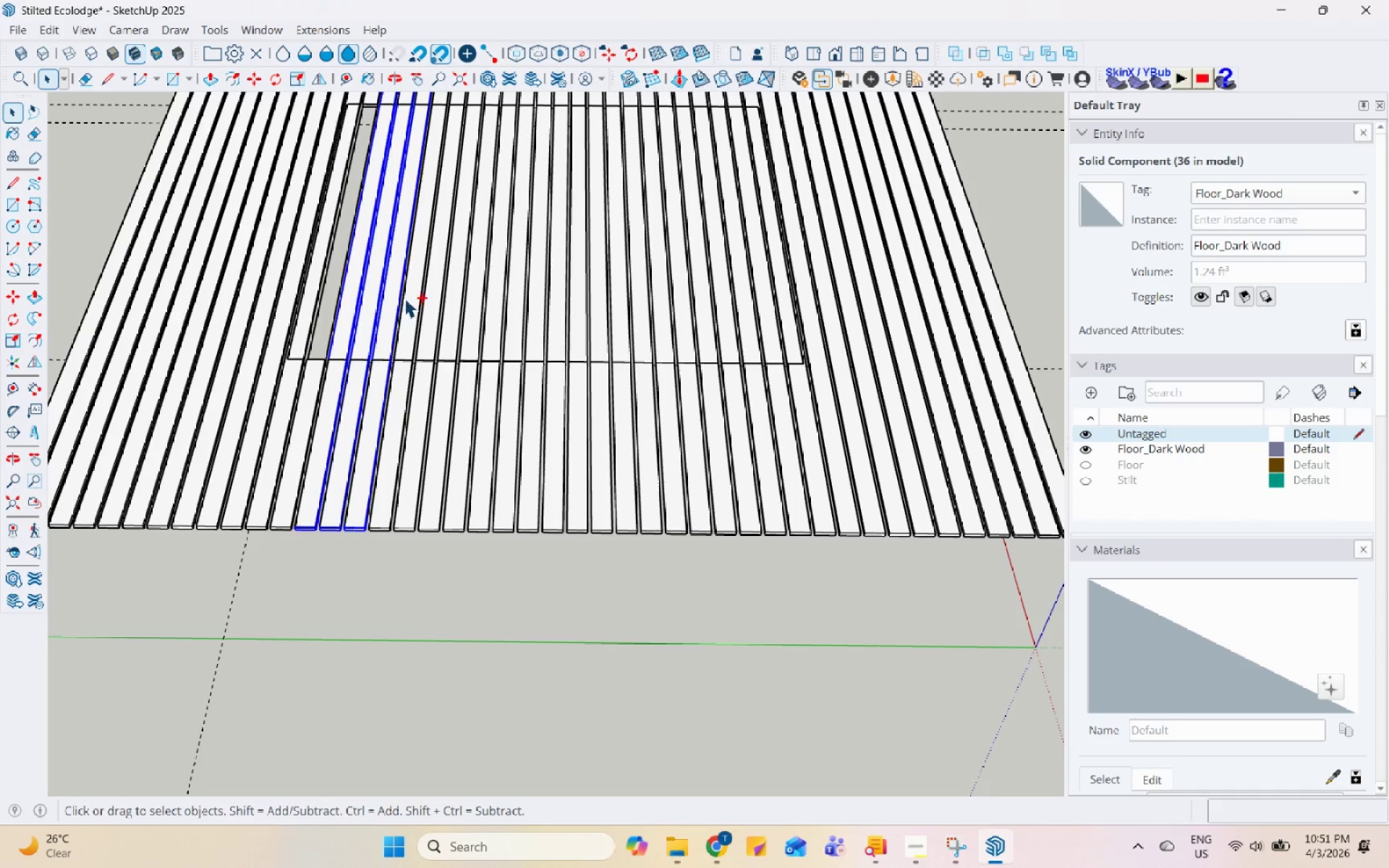 
hold_key(key=ControlLeft, duration=1.51)
left_click([413, 294])
 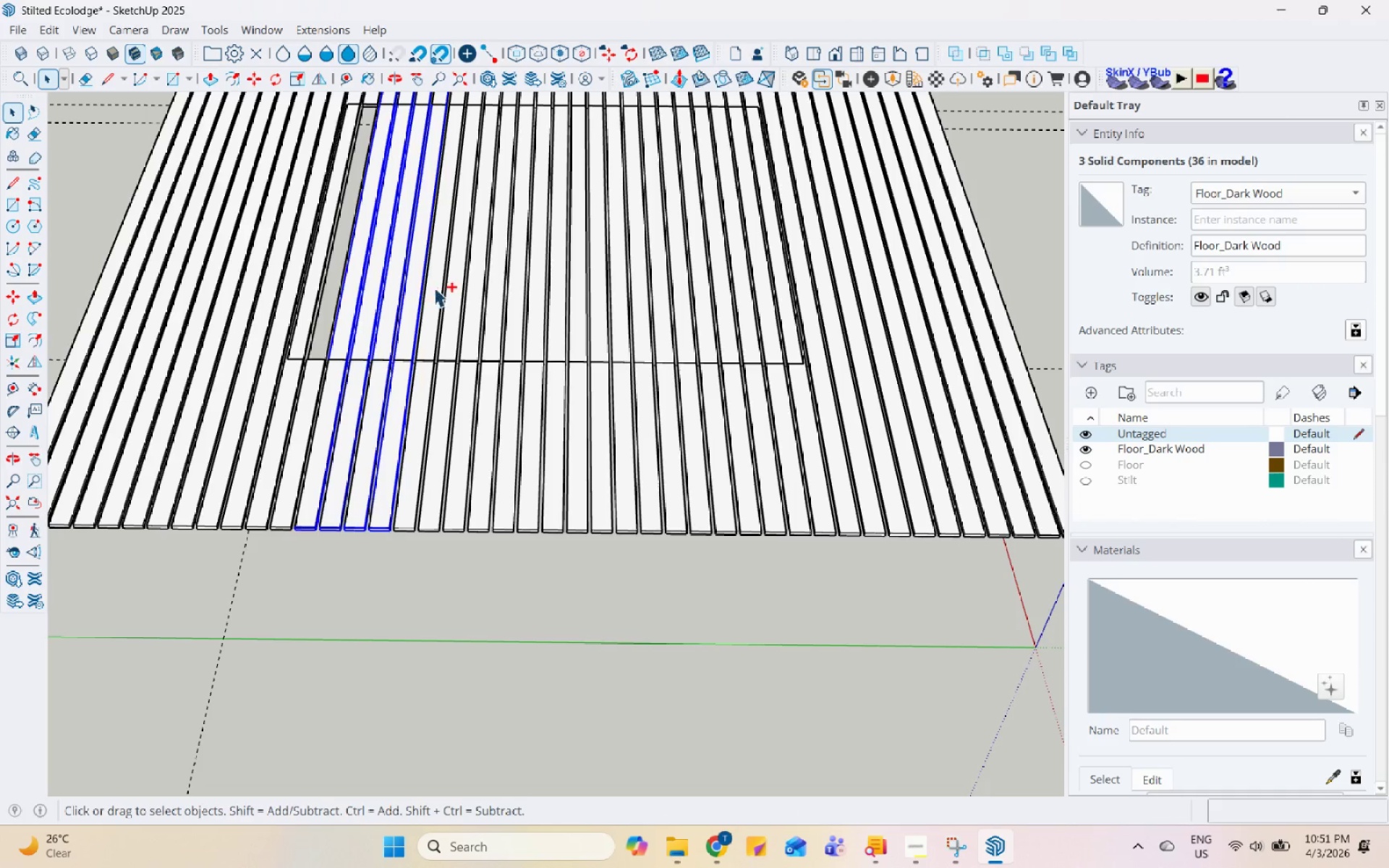 
double_click([436, 286])
 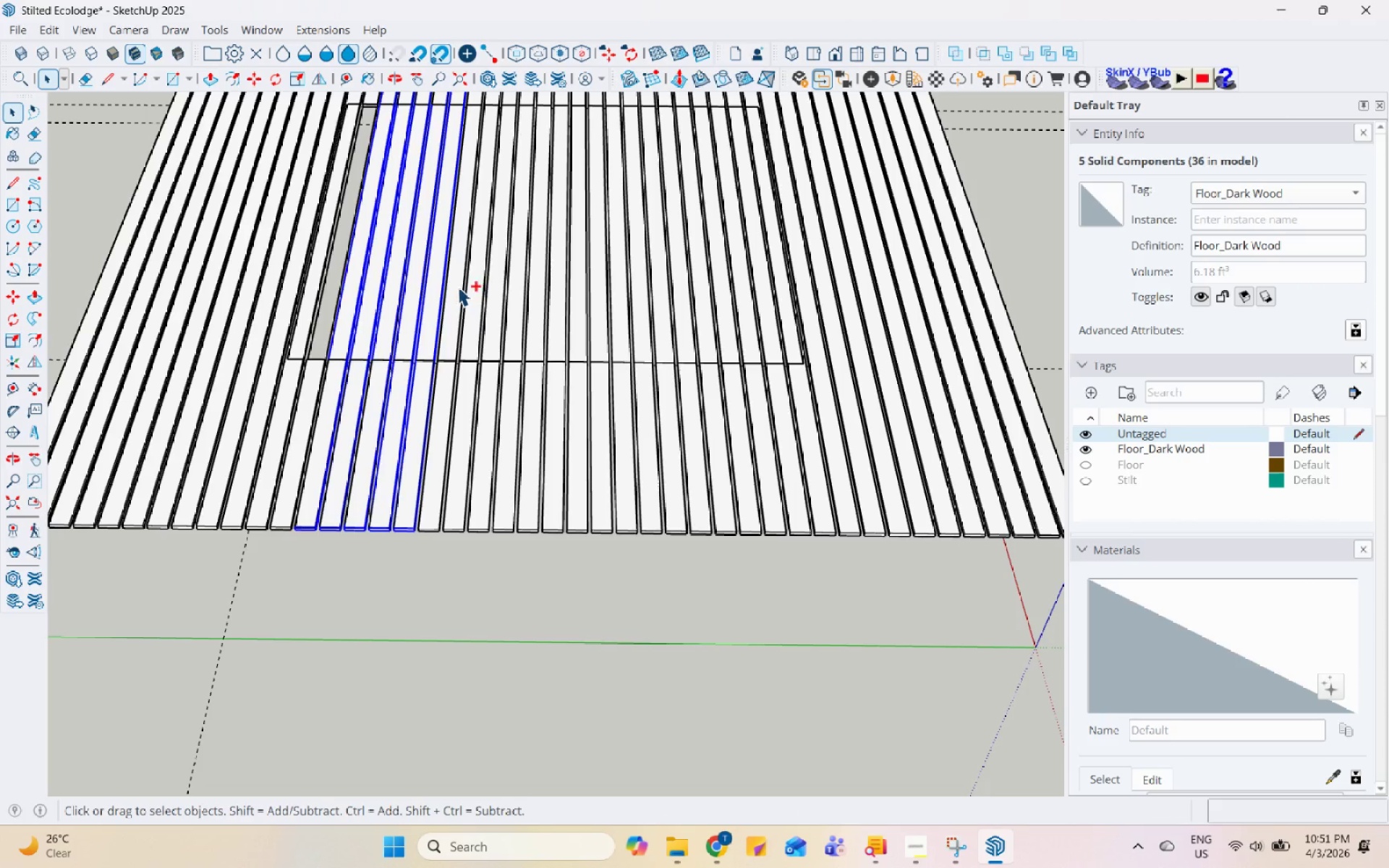 
hold_key(key=ControlLeft, duration=1.52)
double_click([478, 275])
 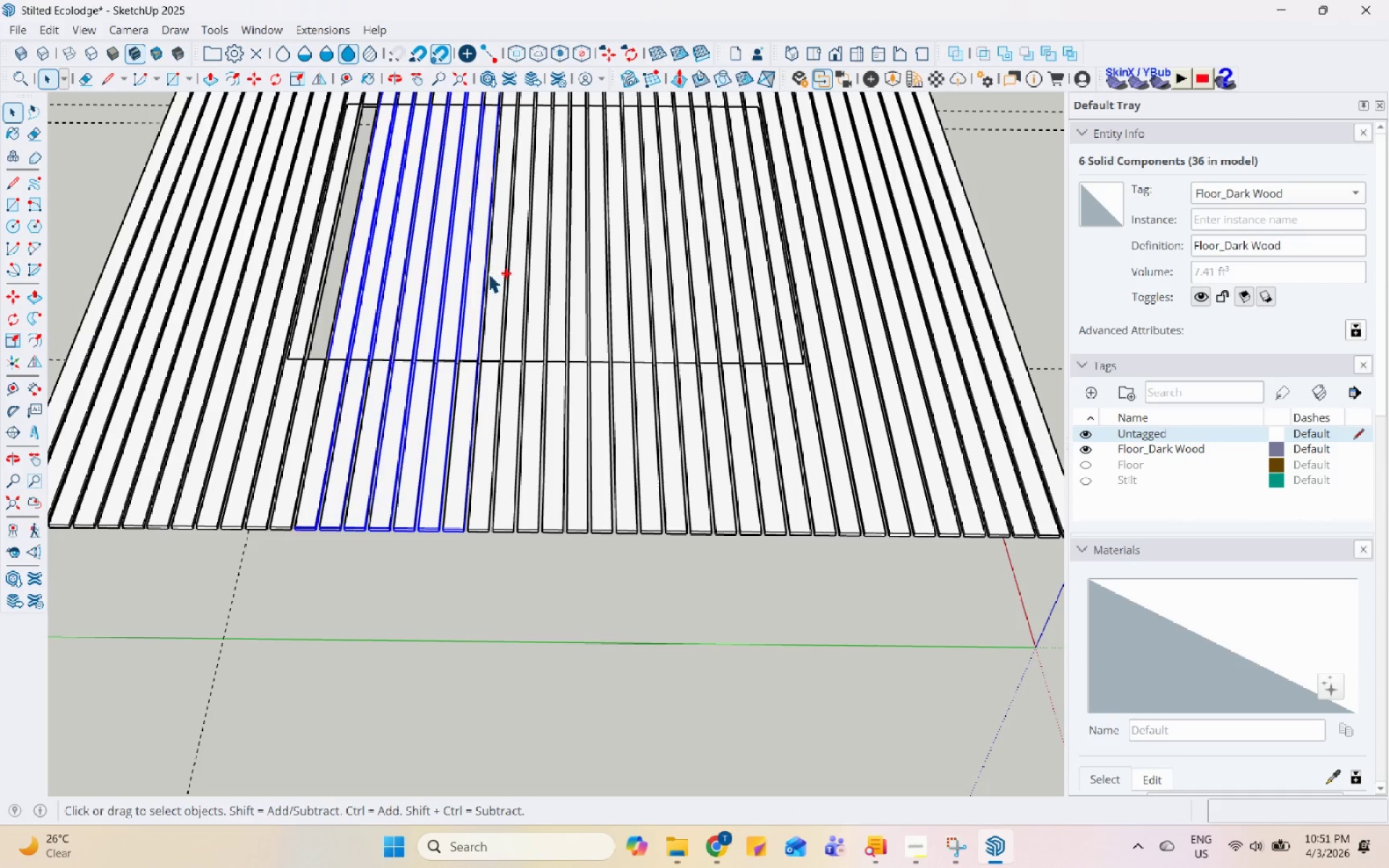 
triple_click([493, 272])
 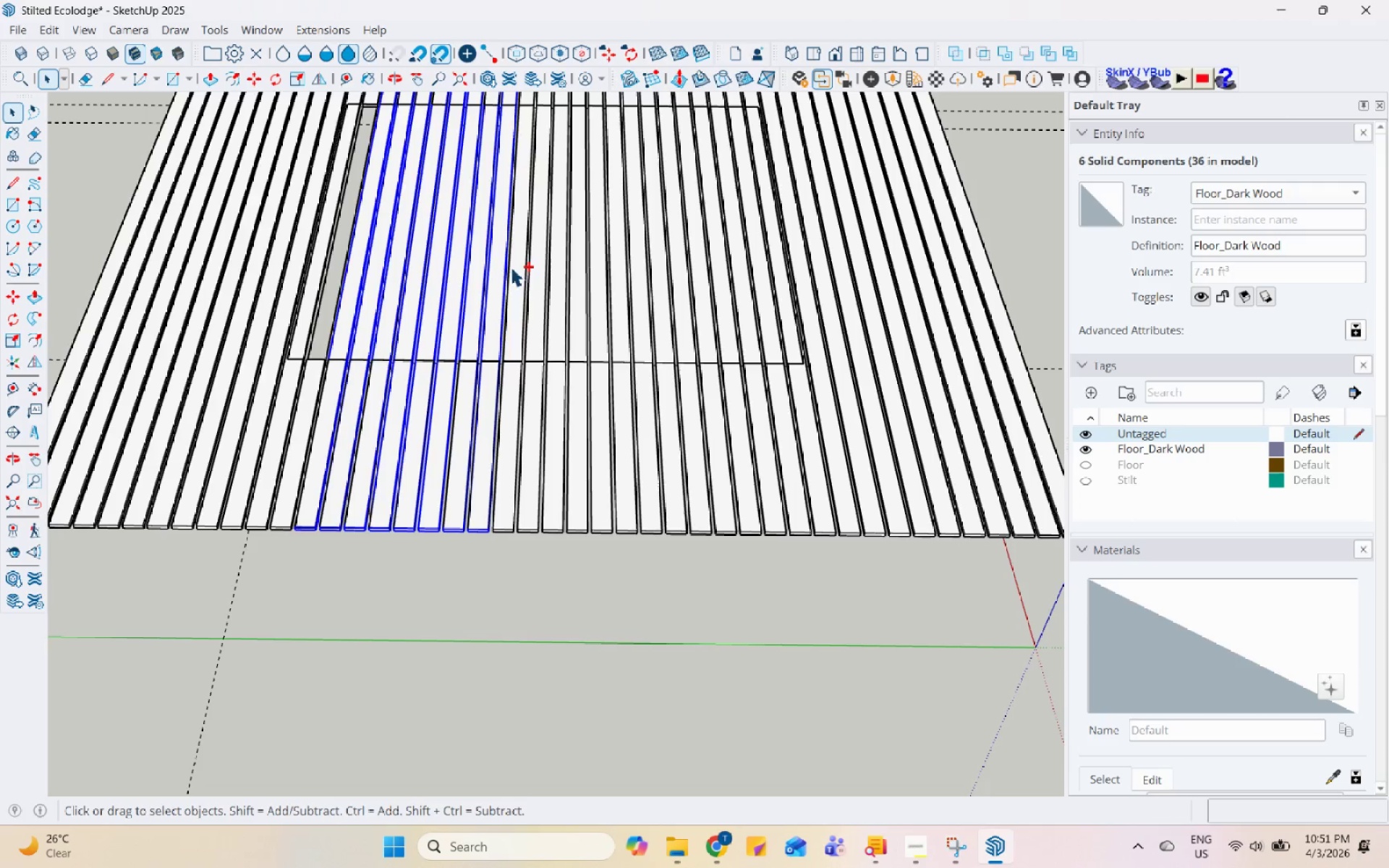 
left_click([517, 263])
 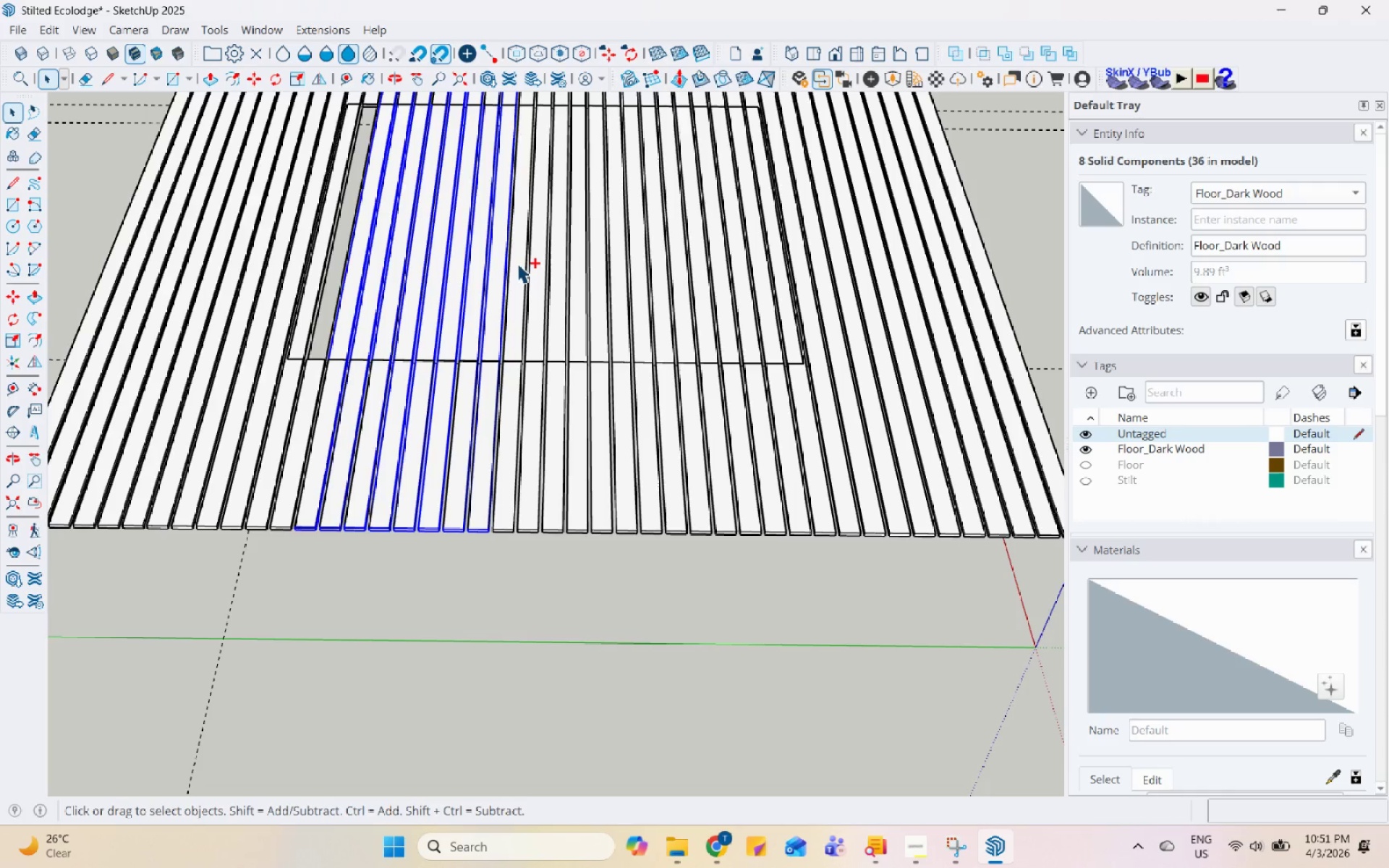 
hold_key(key=ControlLeft, duration=0.91)
left_click([538, 261])
 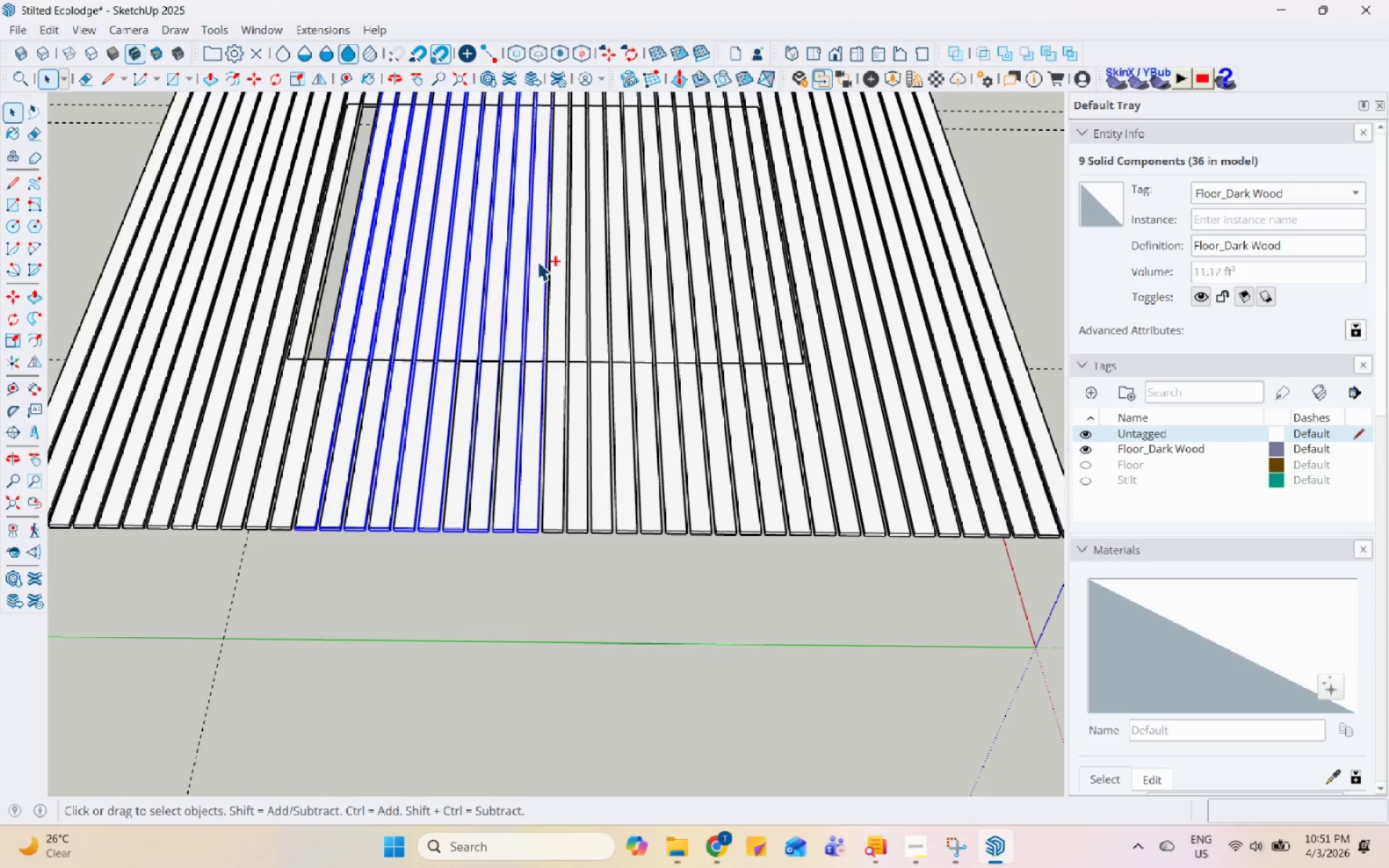 
right_click([538, 261])
 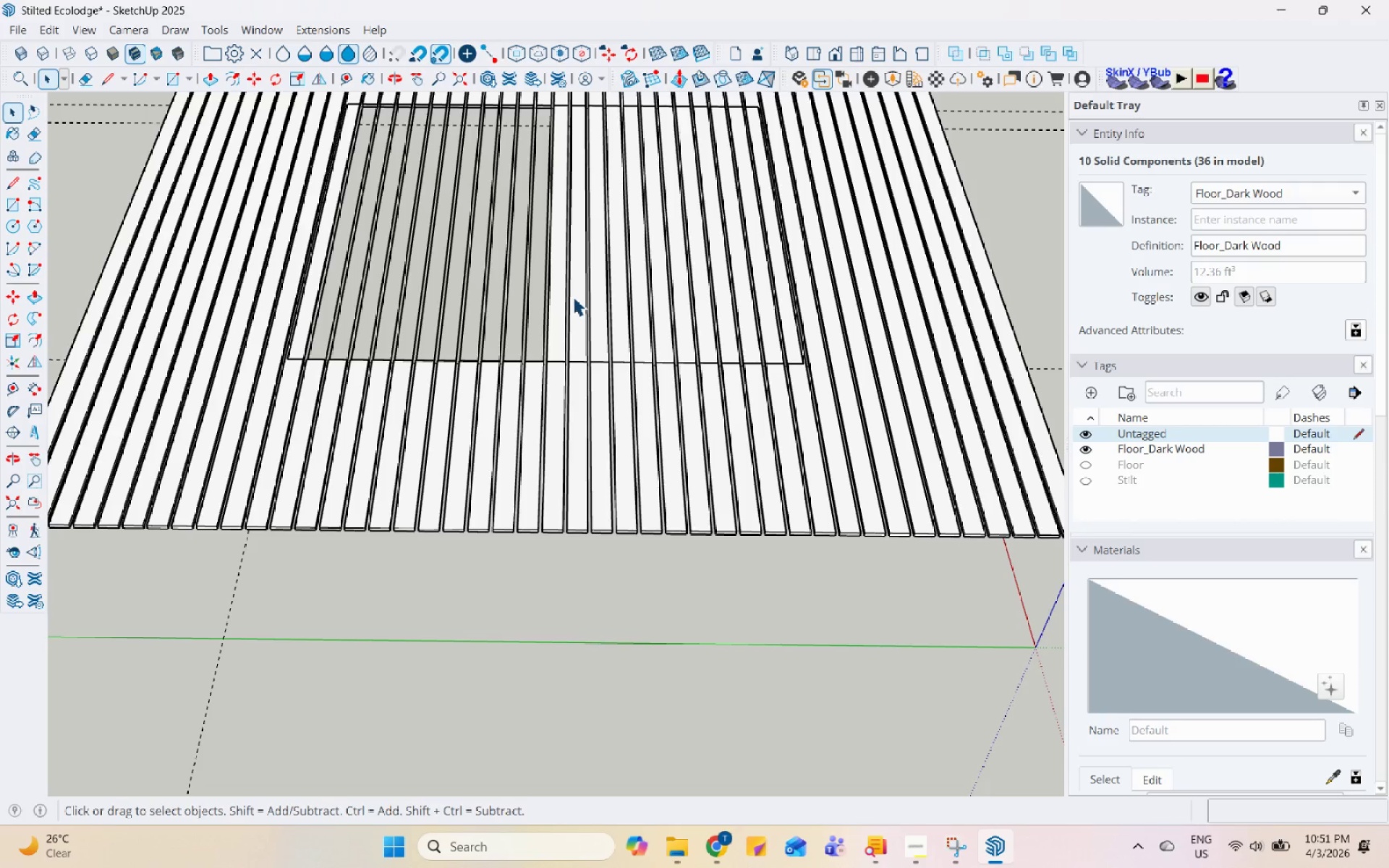 
scroll: coordinate [441, 195], scroll_direction: up, amount: 5.0
 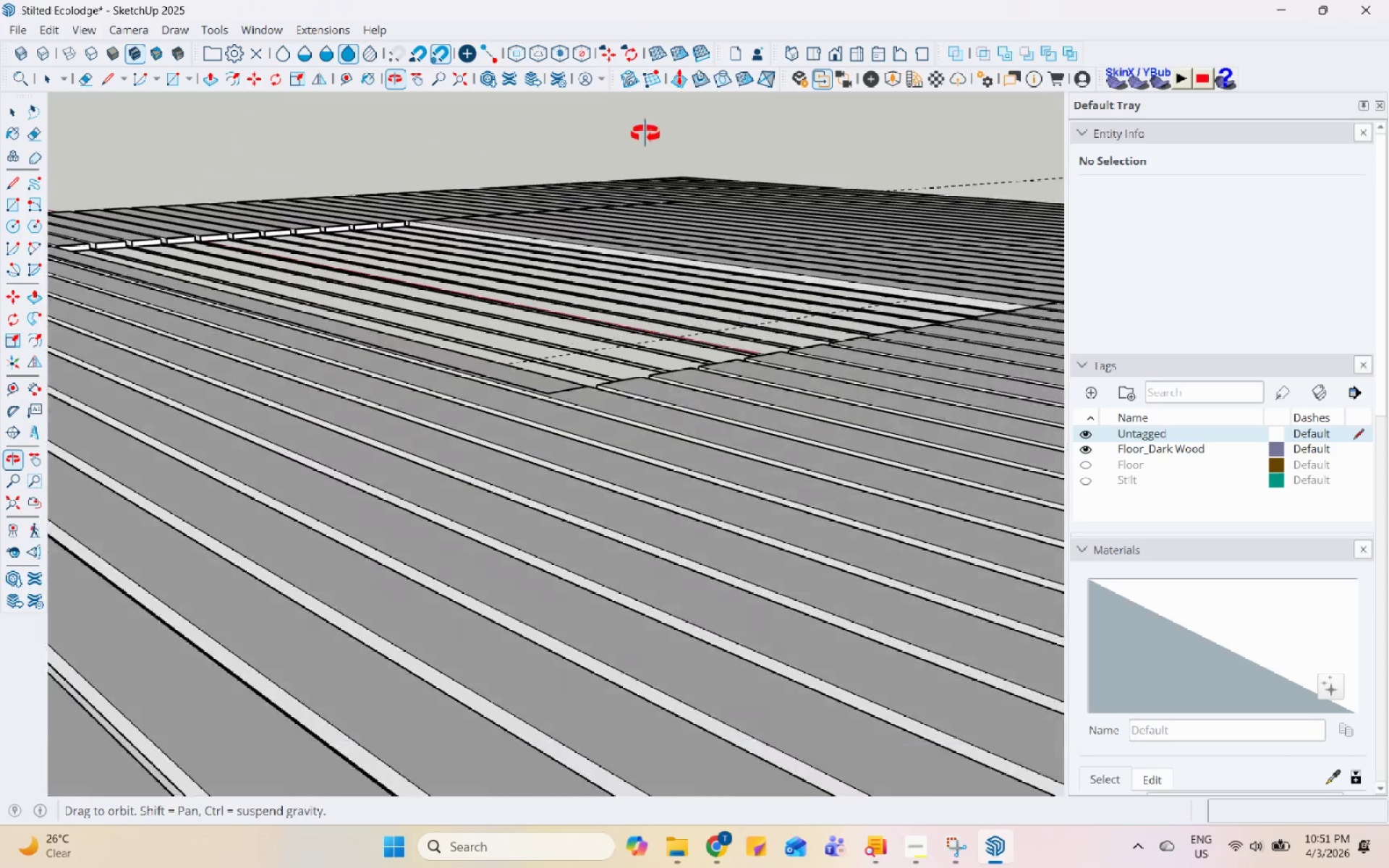 
scroll: coordinate [560, 202], scroll_direction: down, amount: 2.0
 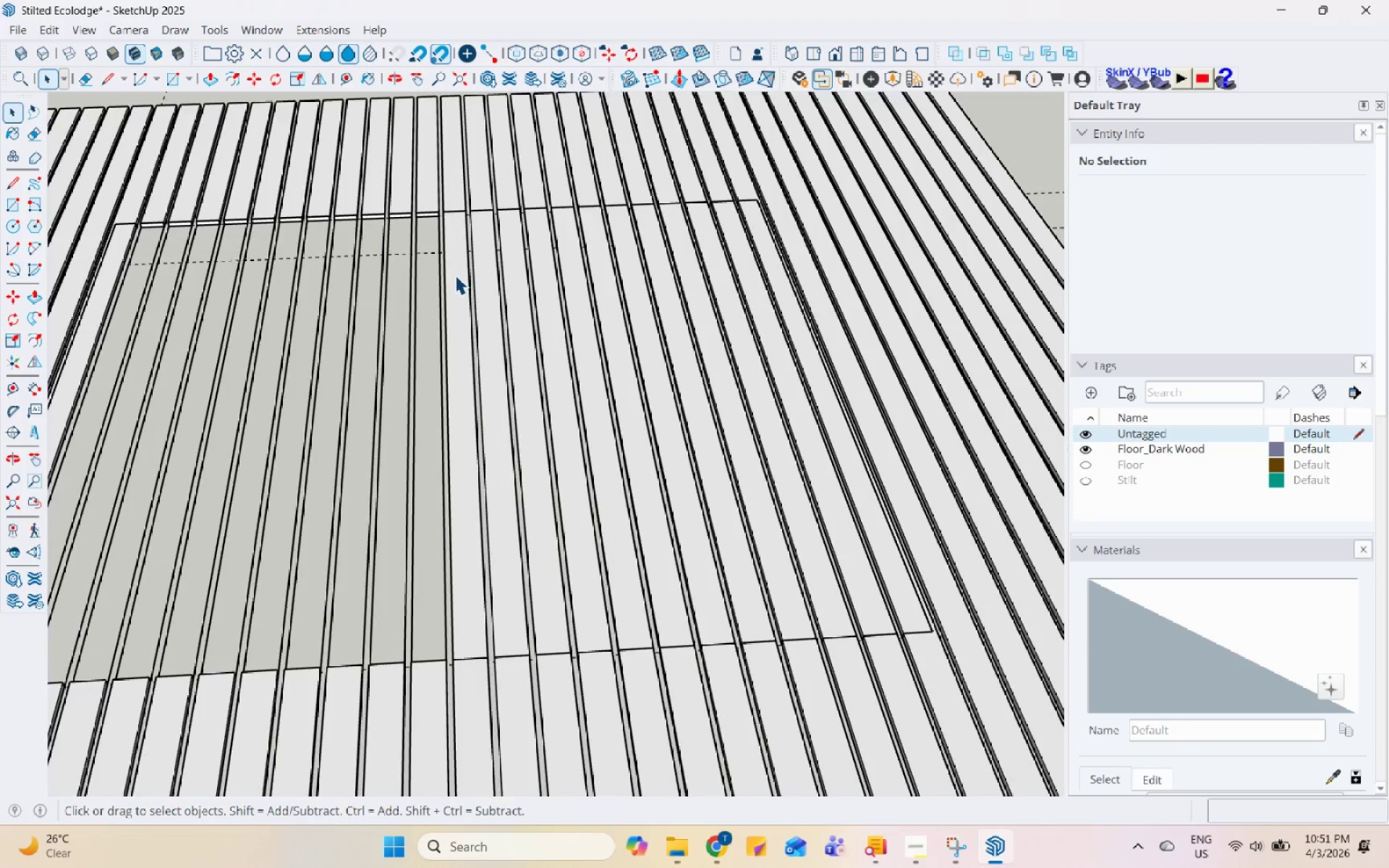 
right_click([454, 274])
 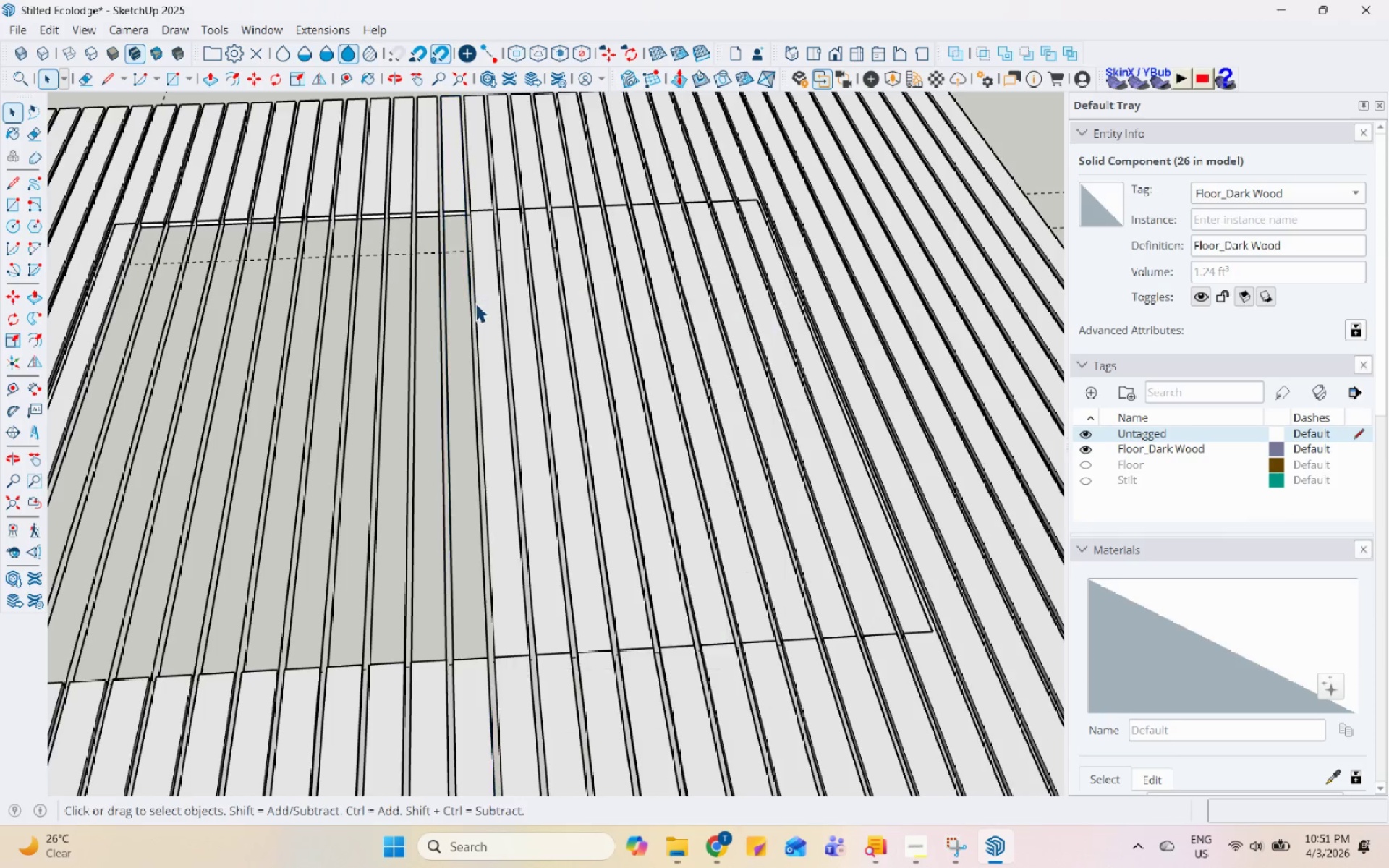 
double_click([479, 297])
 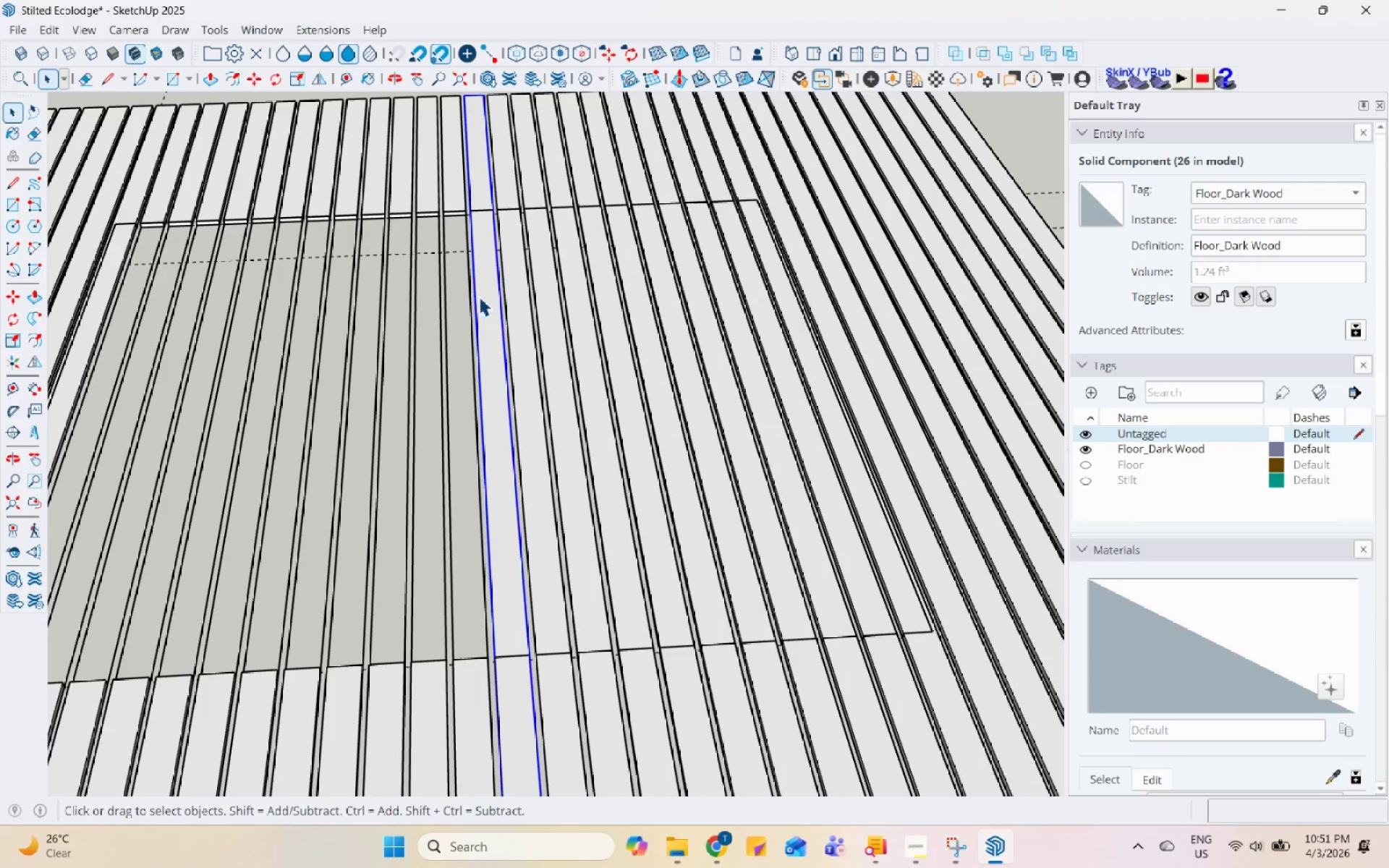 
right_click([479, 297])
 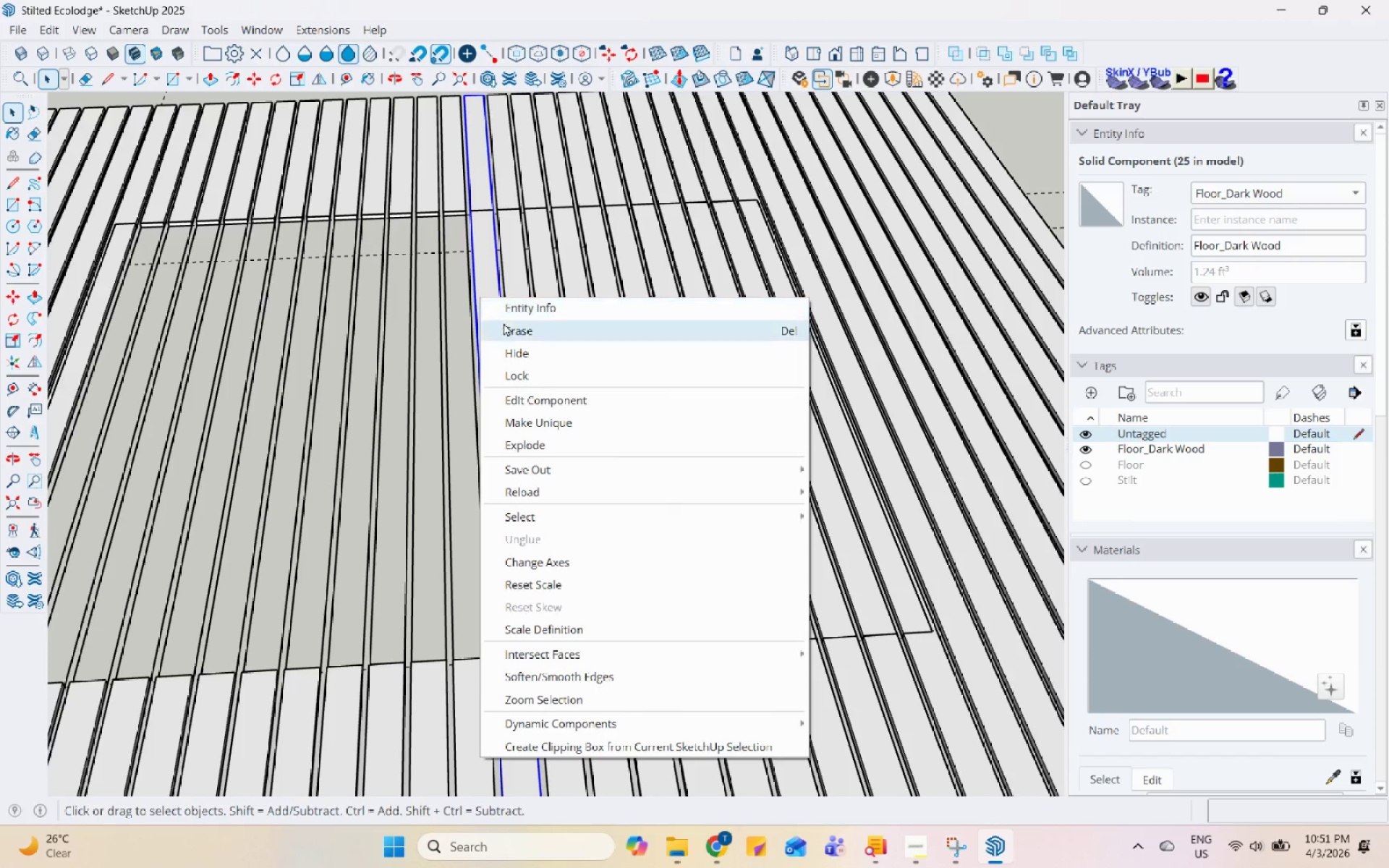 
left_click([504, 324])
 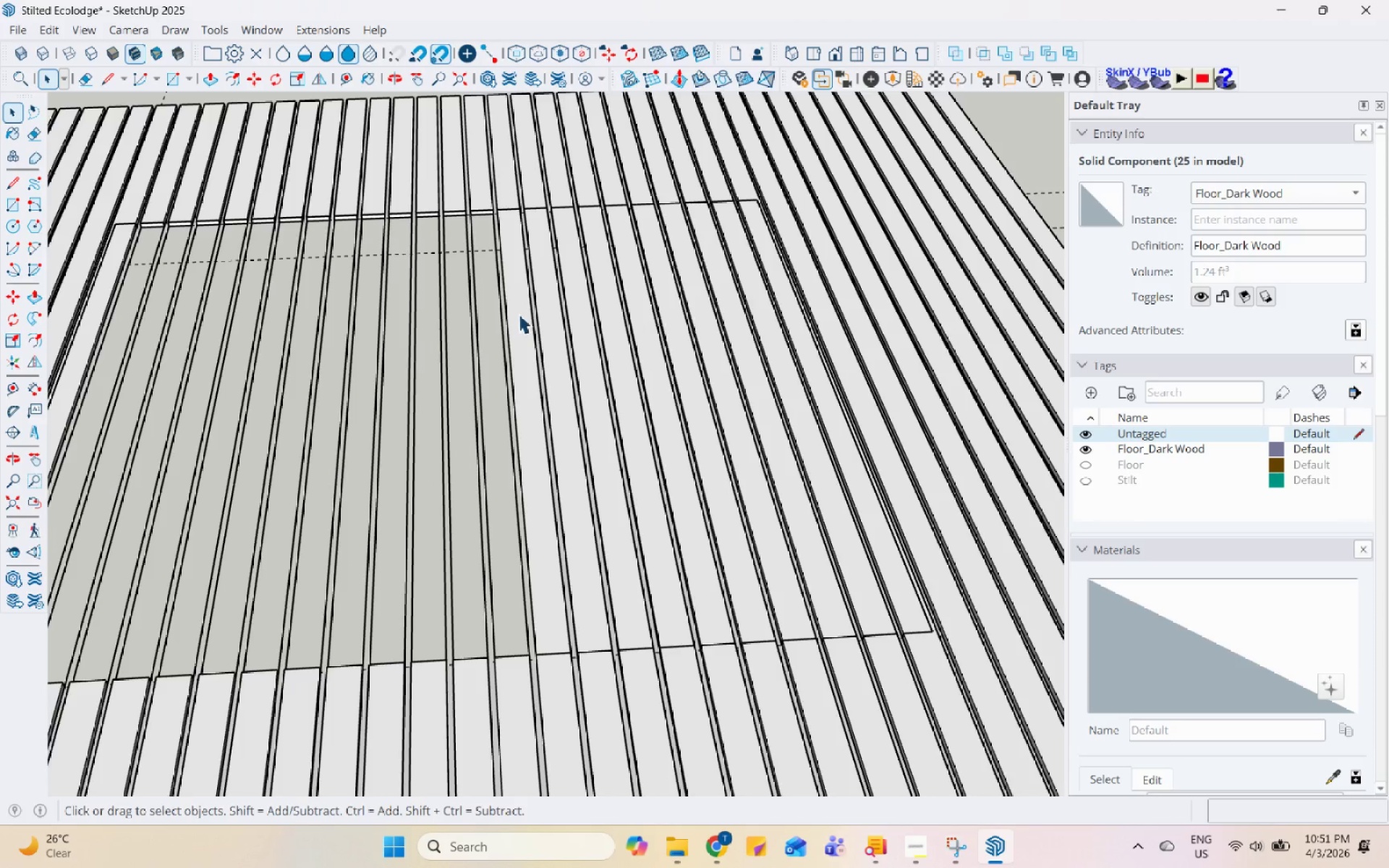 
right_click([522, 312])
 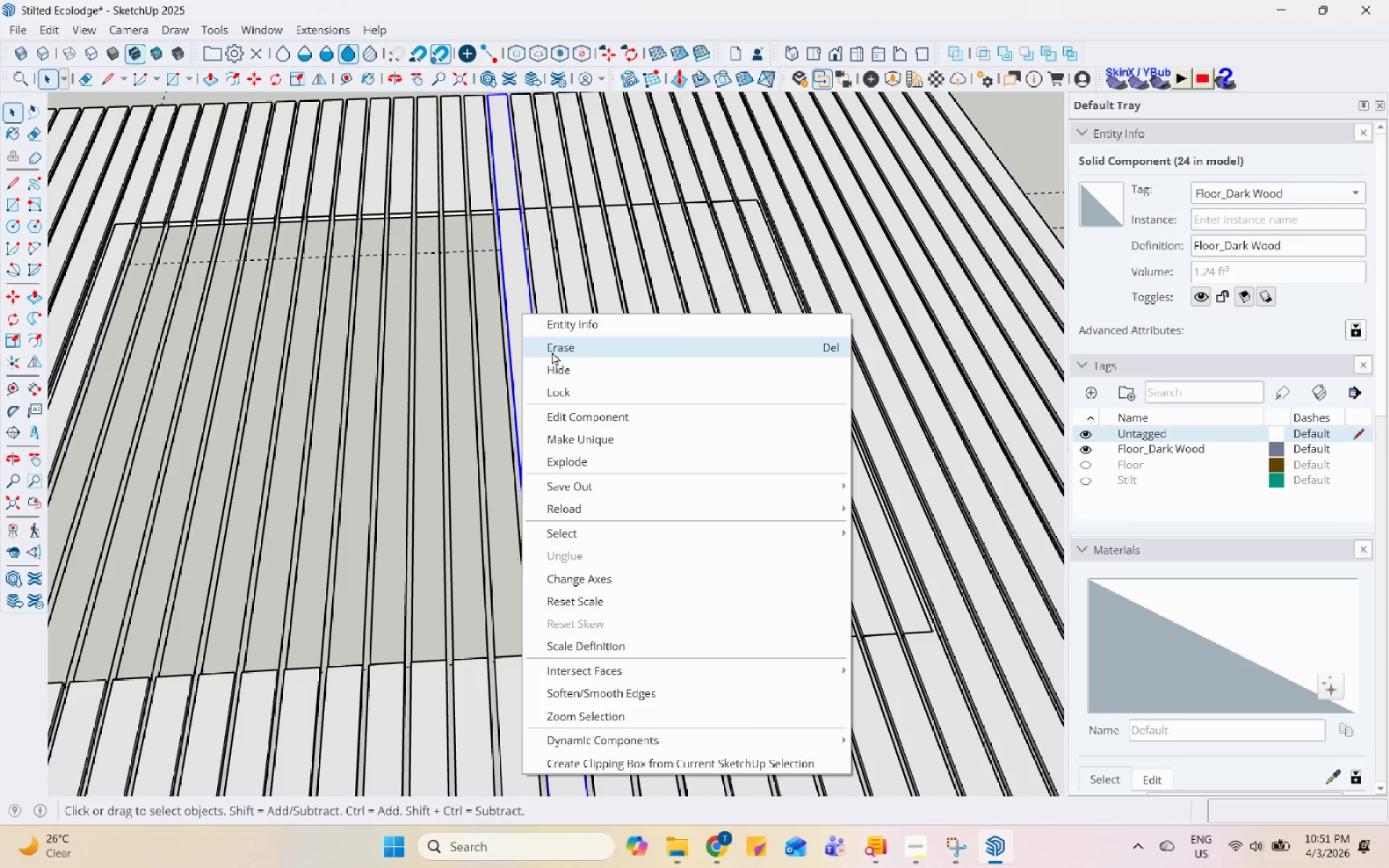 
double_click([562, 350])
 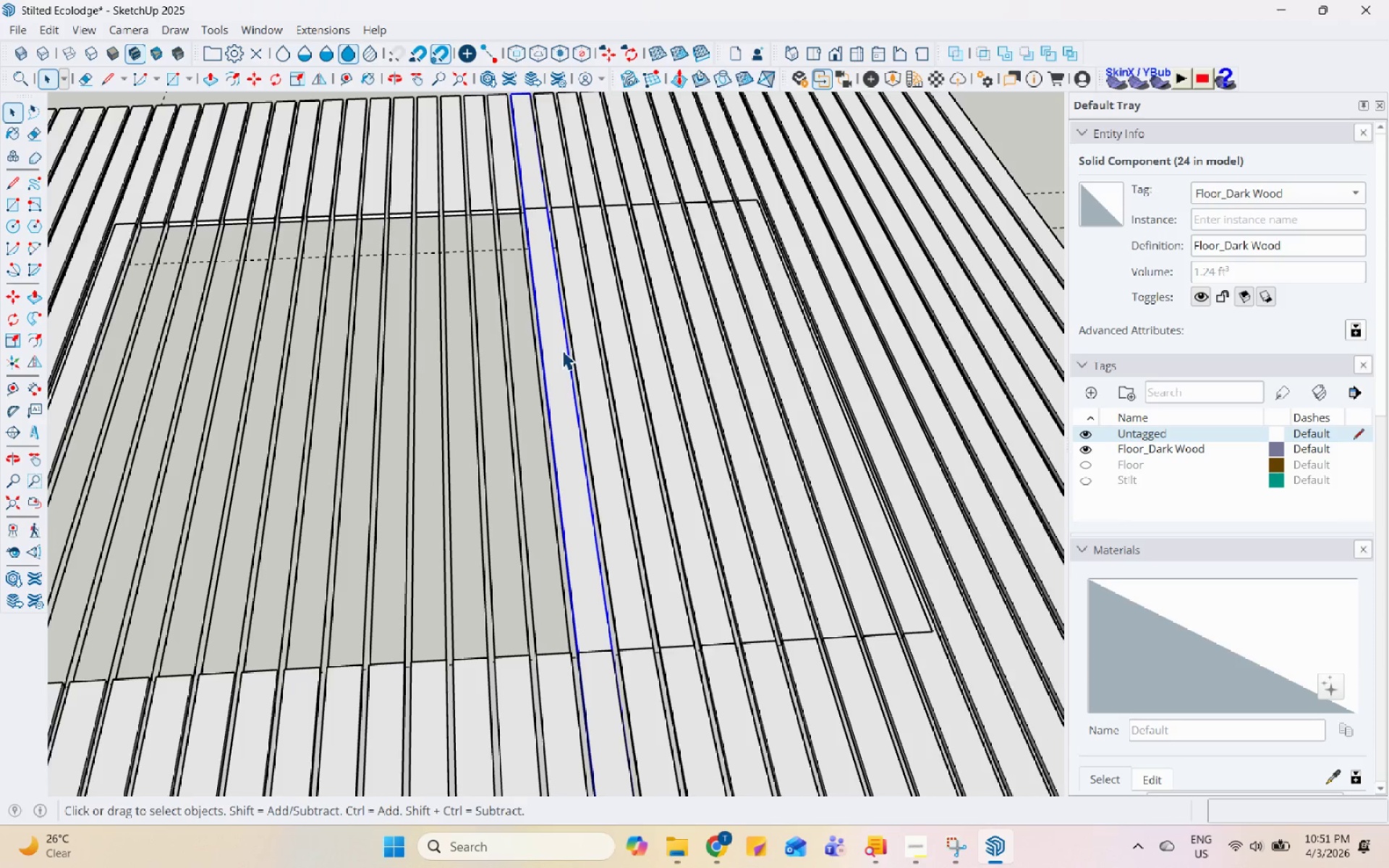 
right_click([562, 350])
 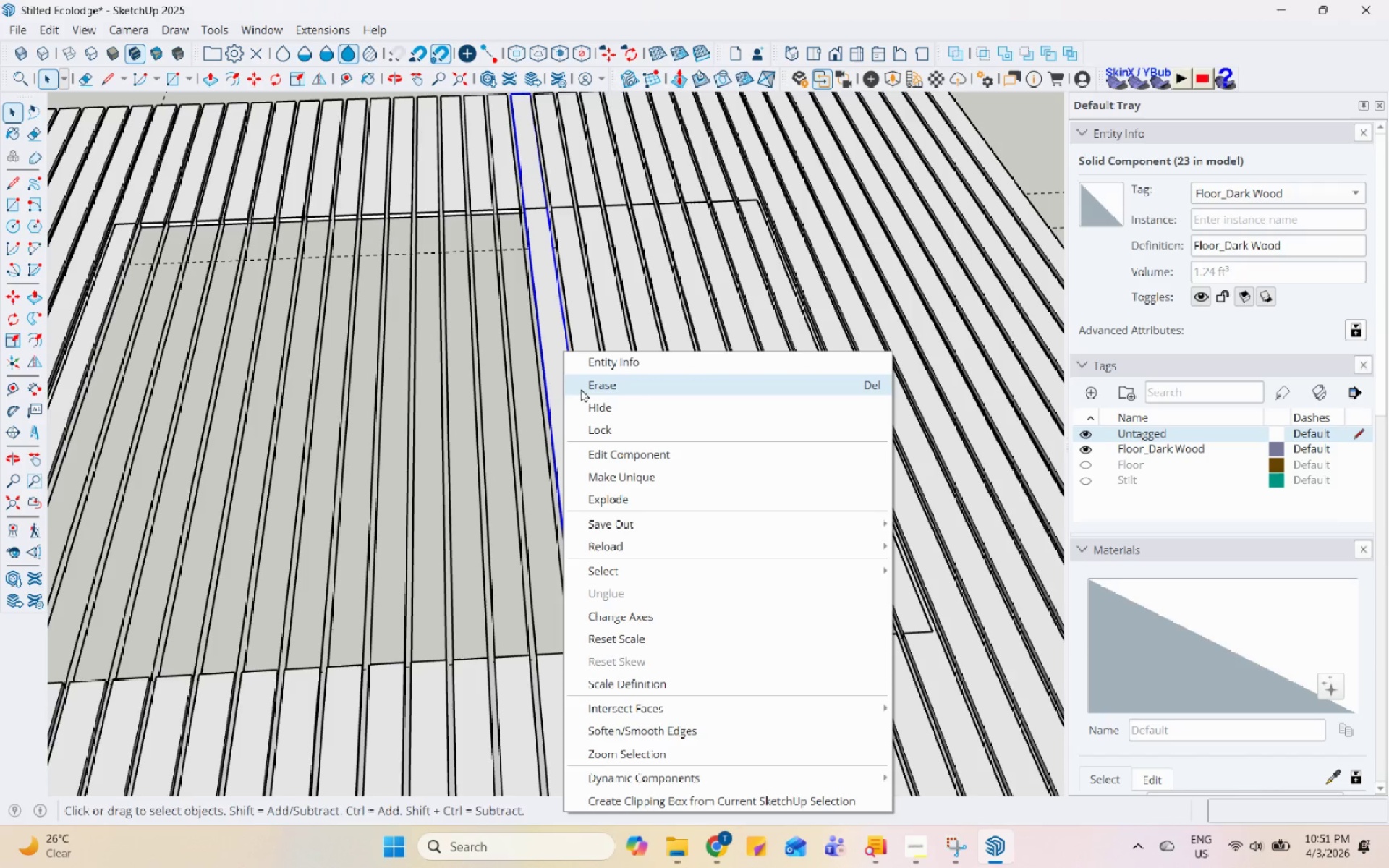 
left_click([581, 388])
 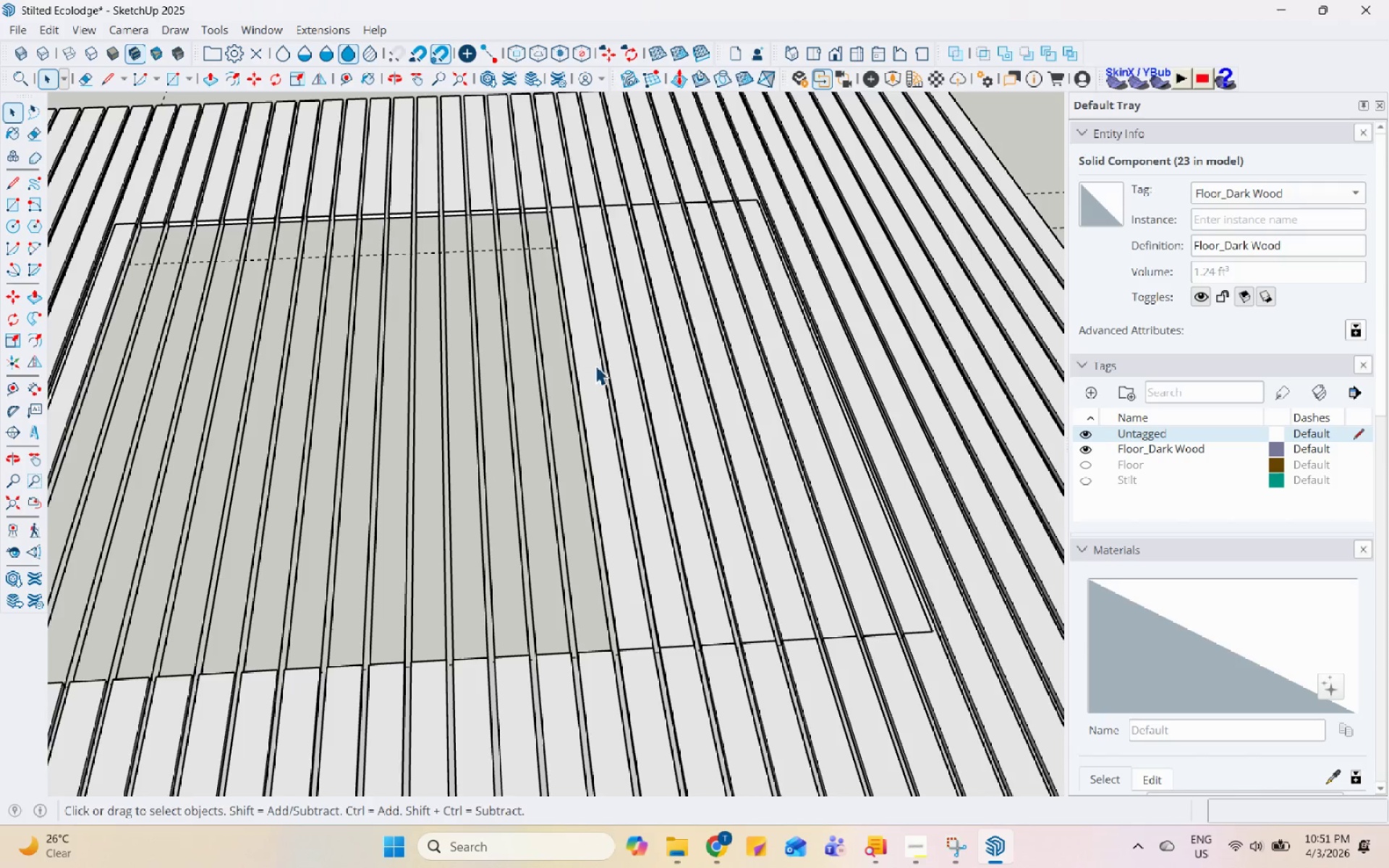 
right_click([595, 364])
 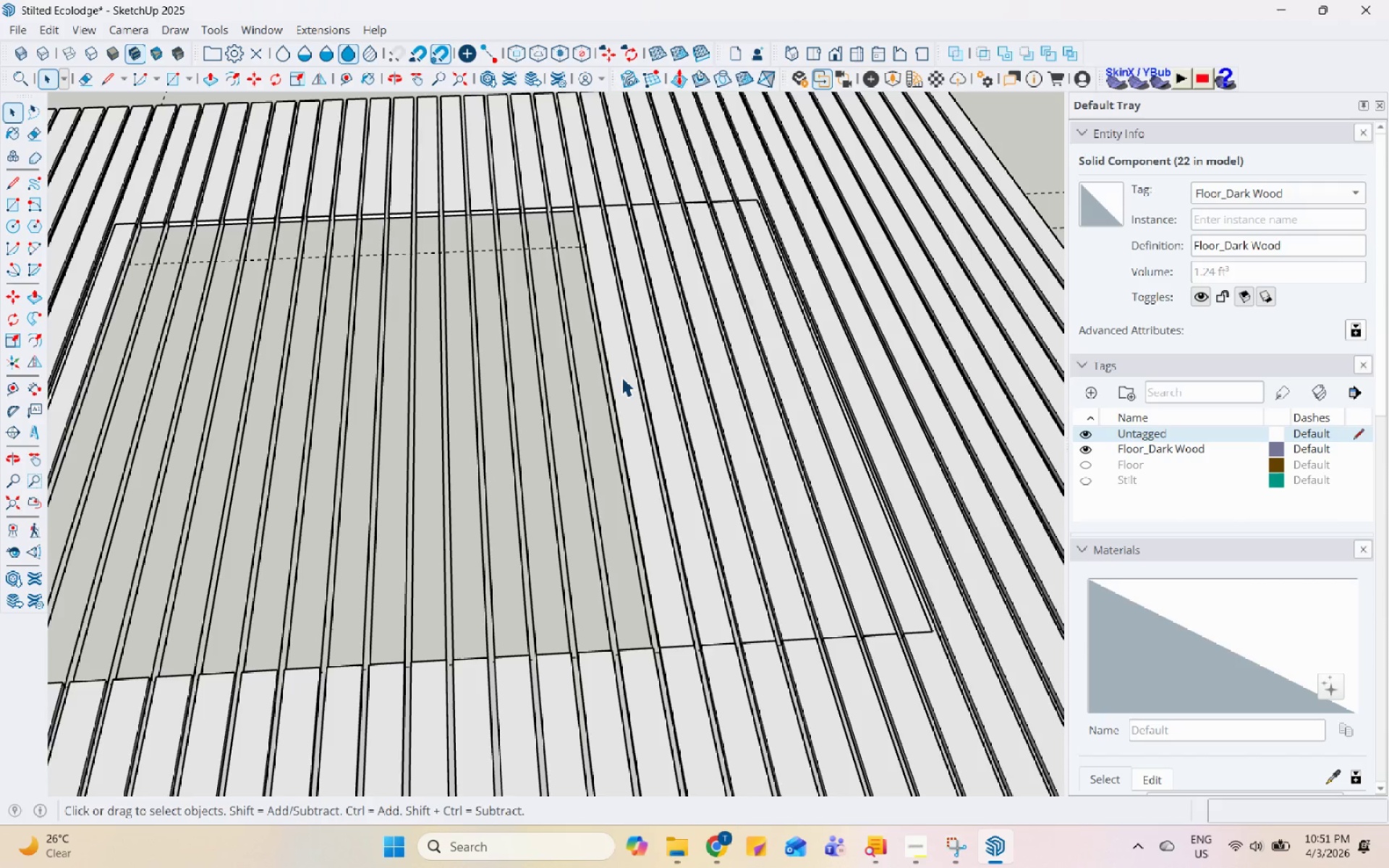 
right_click([622, 377])
 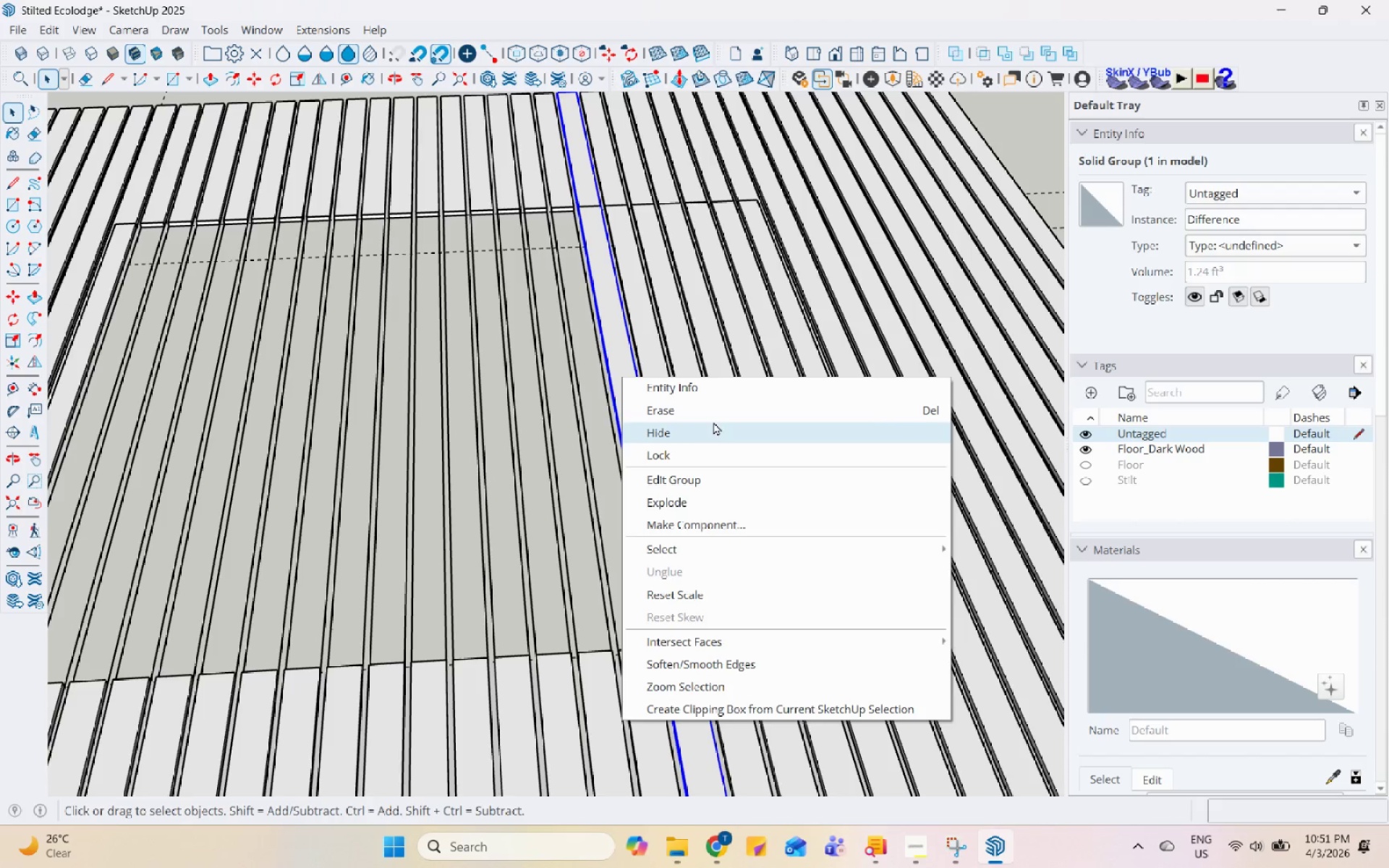 
left_click([726, 412])
 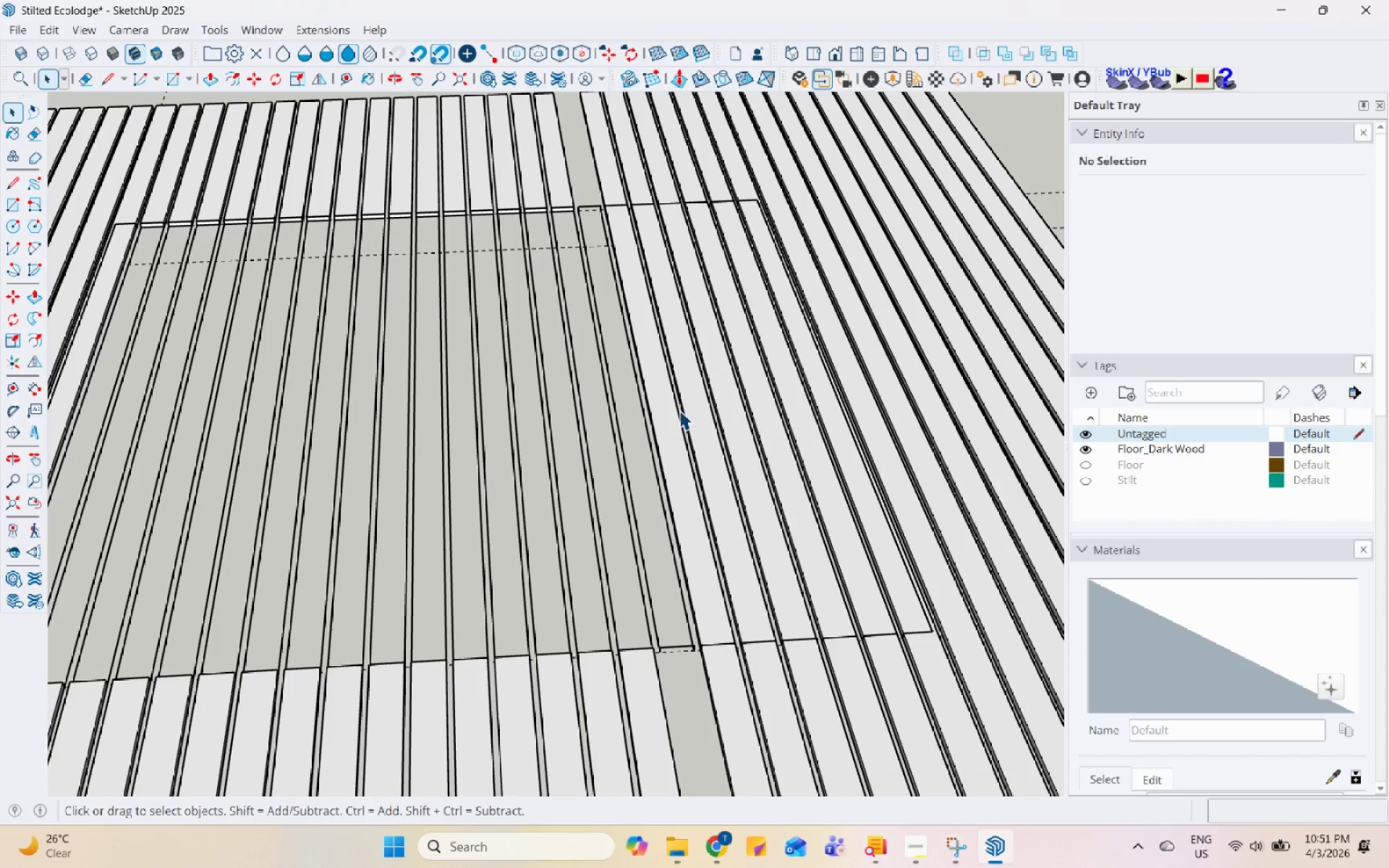 
key(Control+Z)
 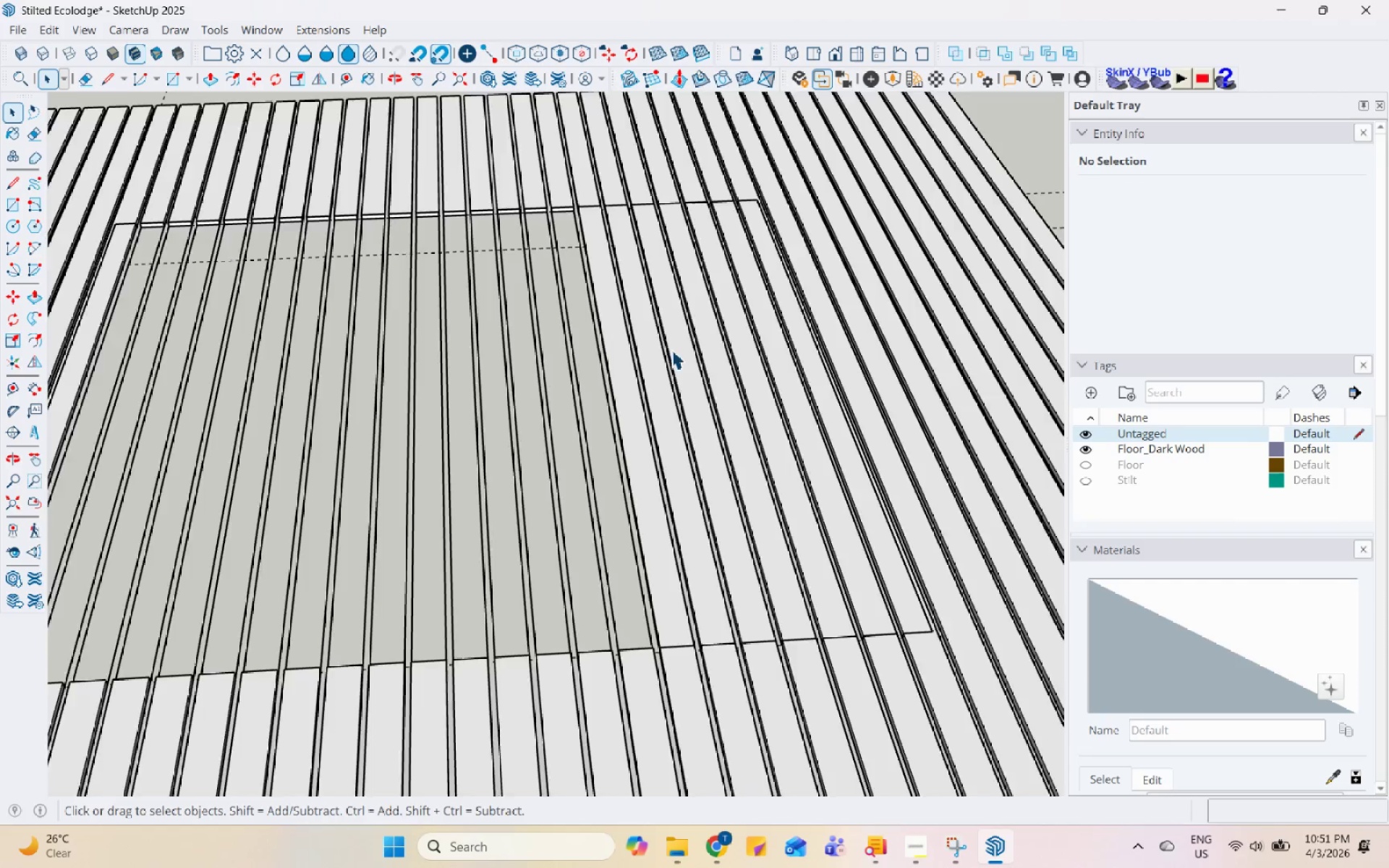 
scroll: coordinate [650, 615], scroll_direction: down, amount: 5.0
 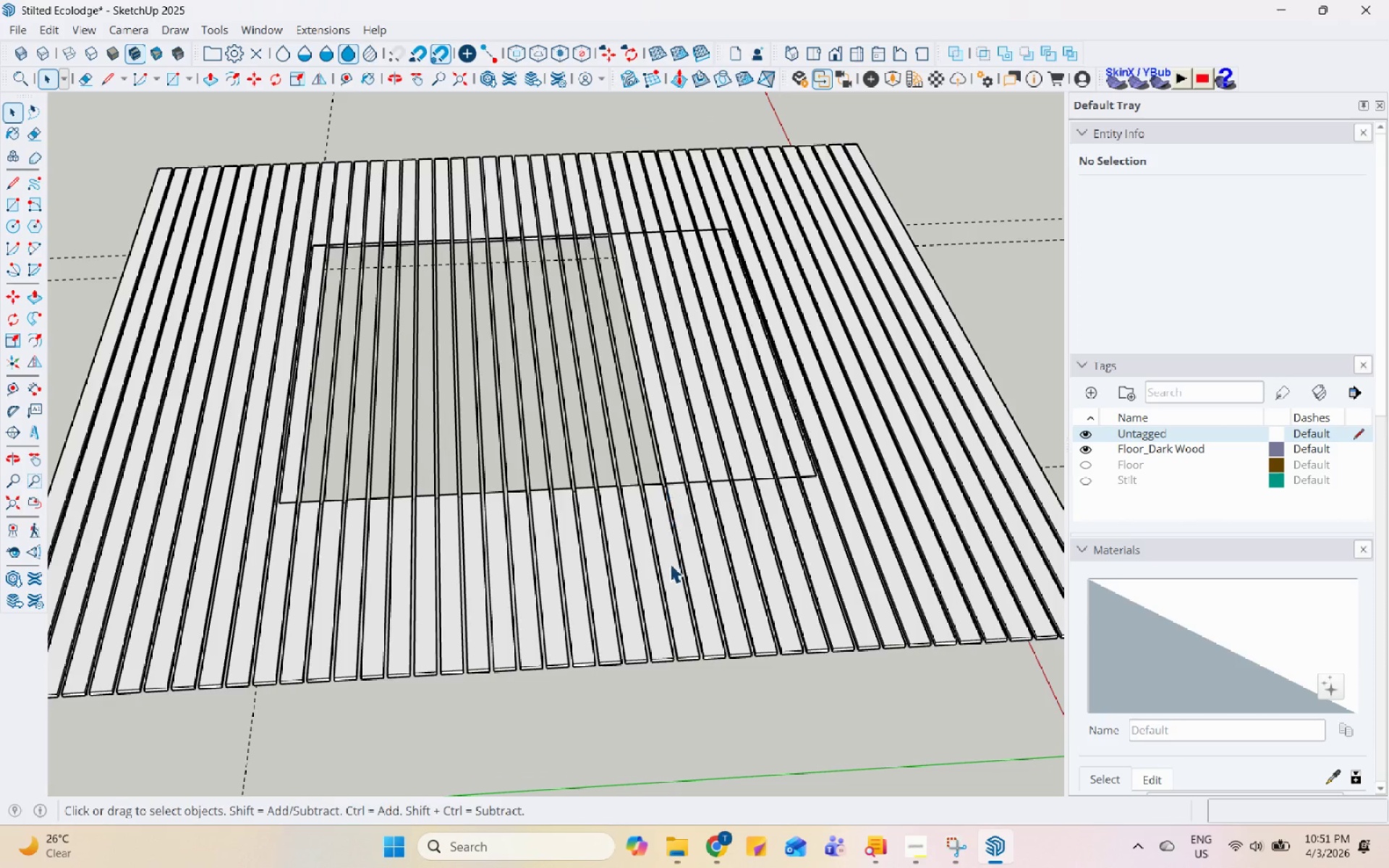 
left_click_drag(start_coordinate=[663, 579], to_coordinate=[660, 581])
 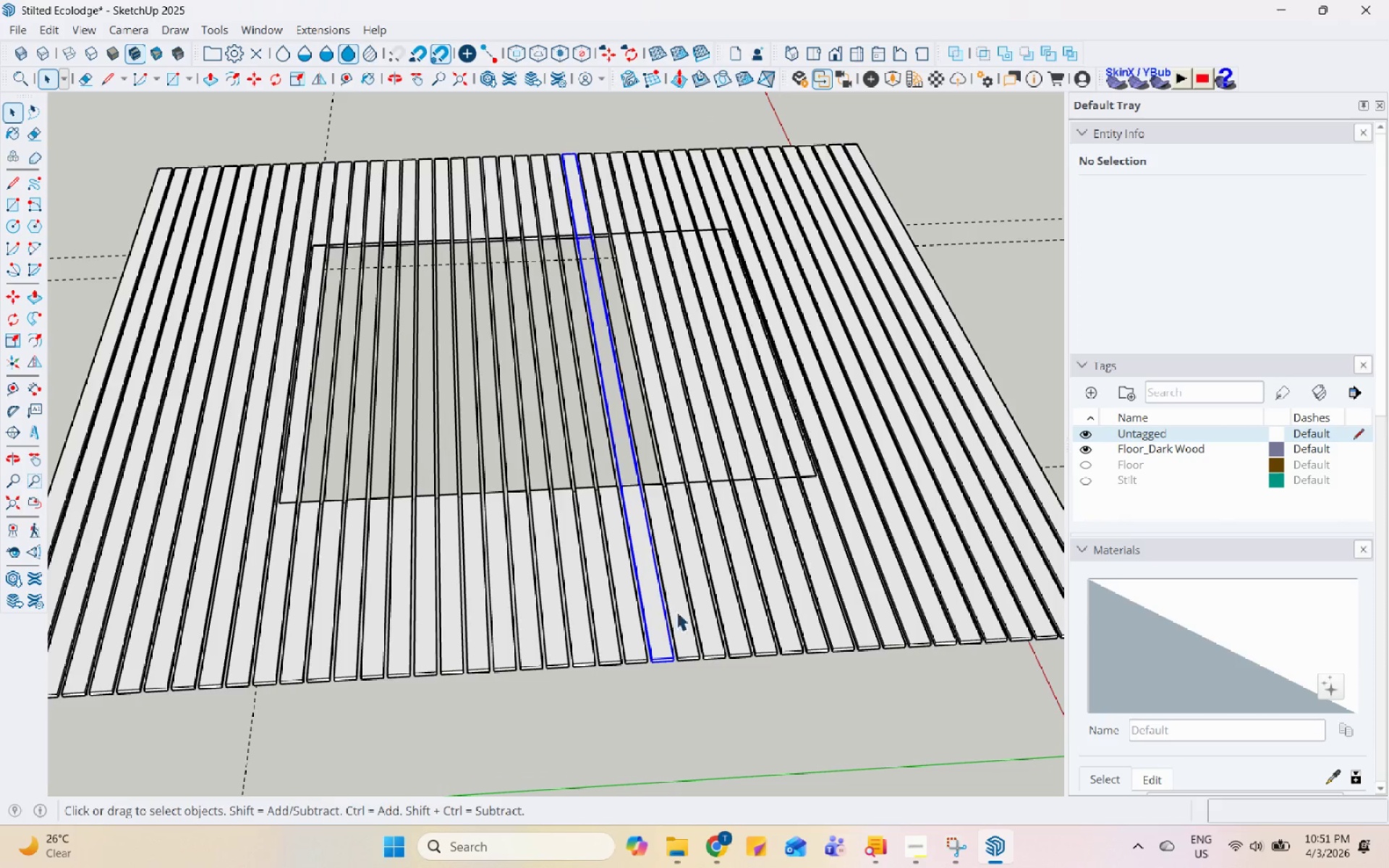 
scroll: coordinate [692, 625], scroll_direction: up, amount: 4.0
 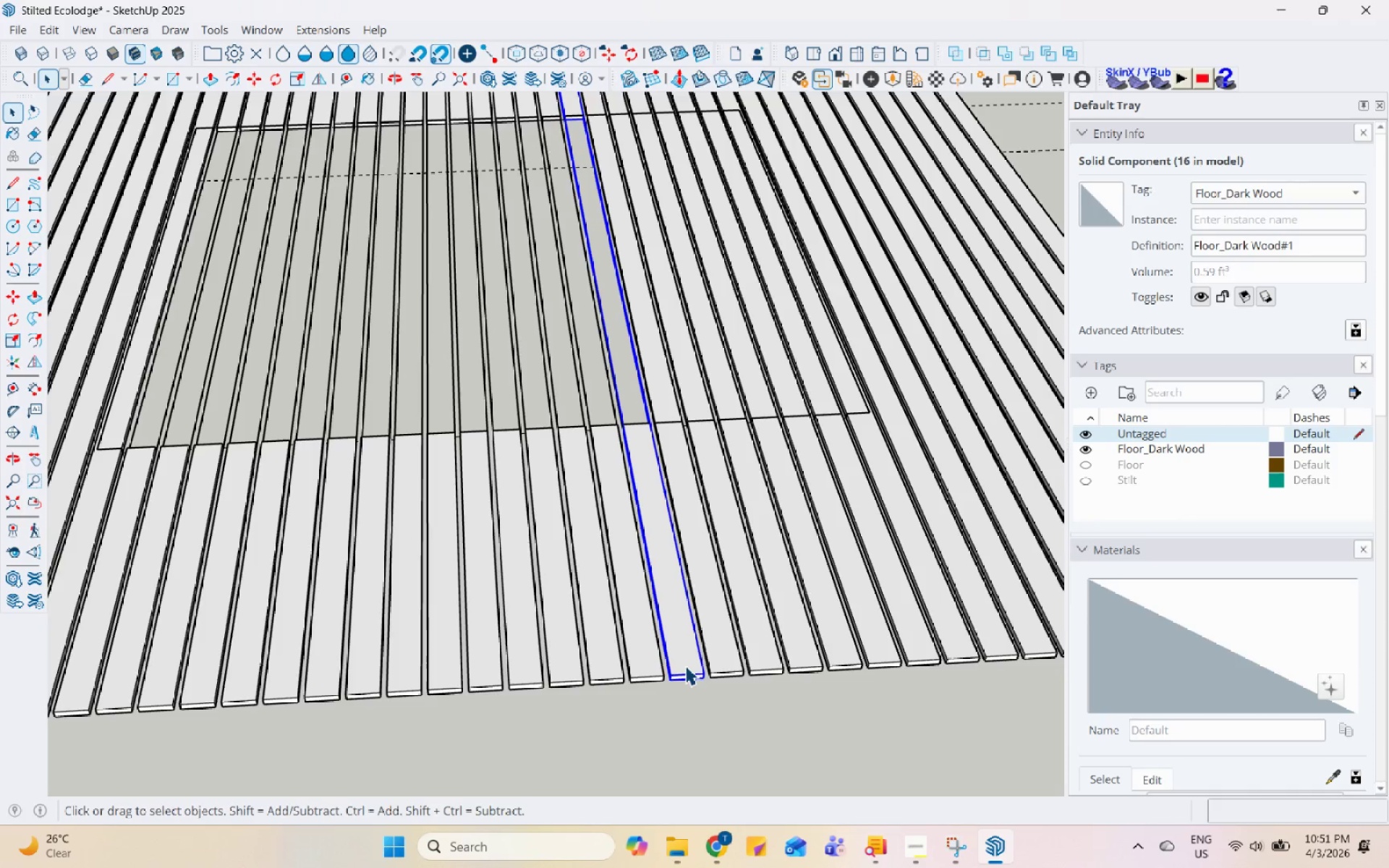 
key(M)
 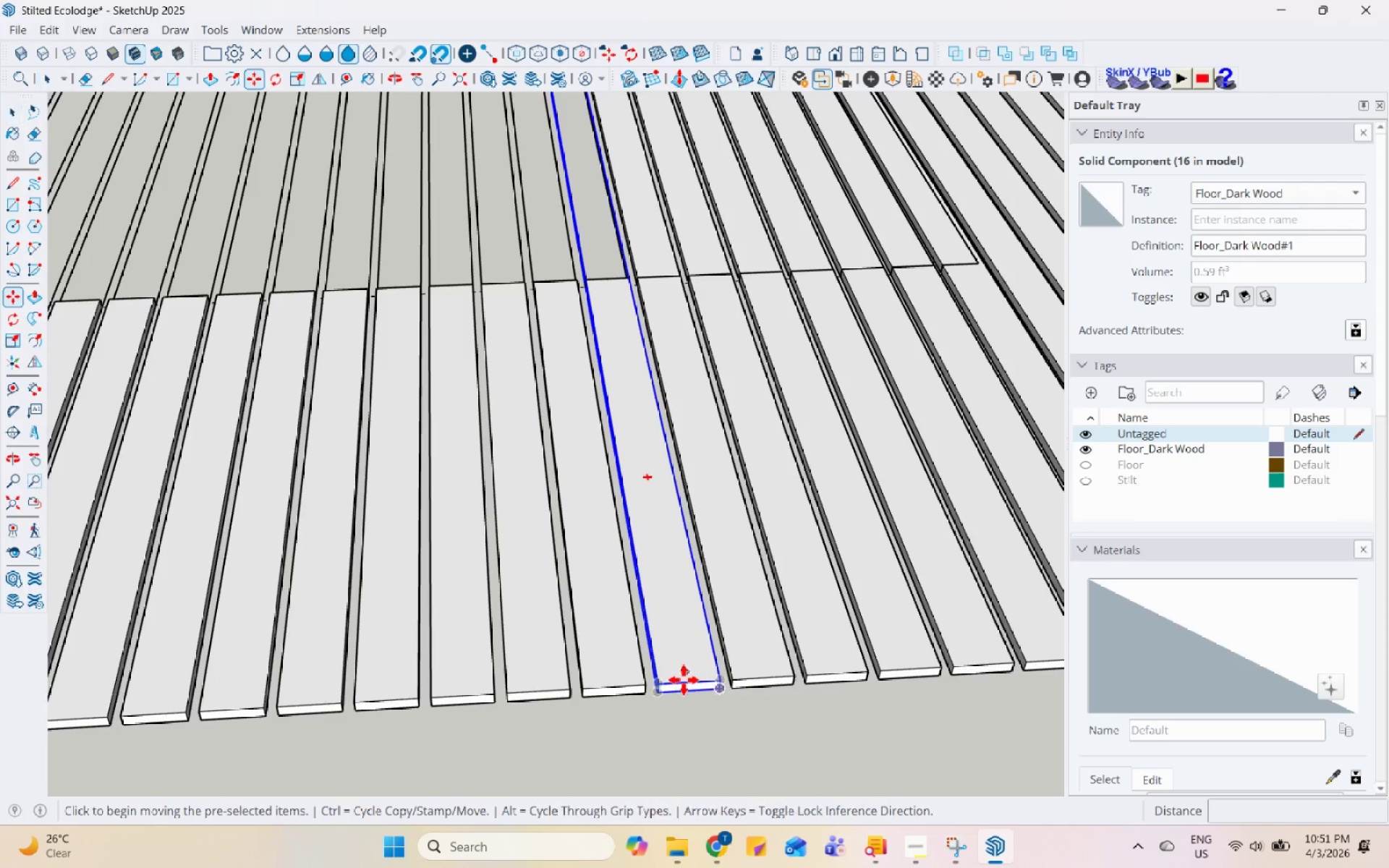 
scroll: coordinate [682, 686], scroll_direction: up, amount: 10.0
 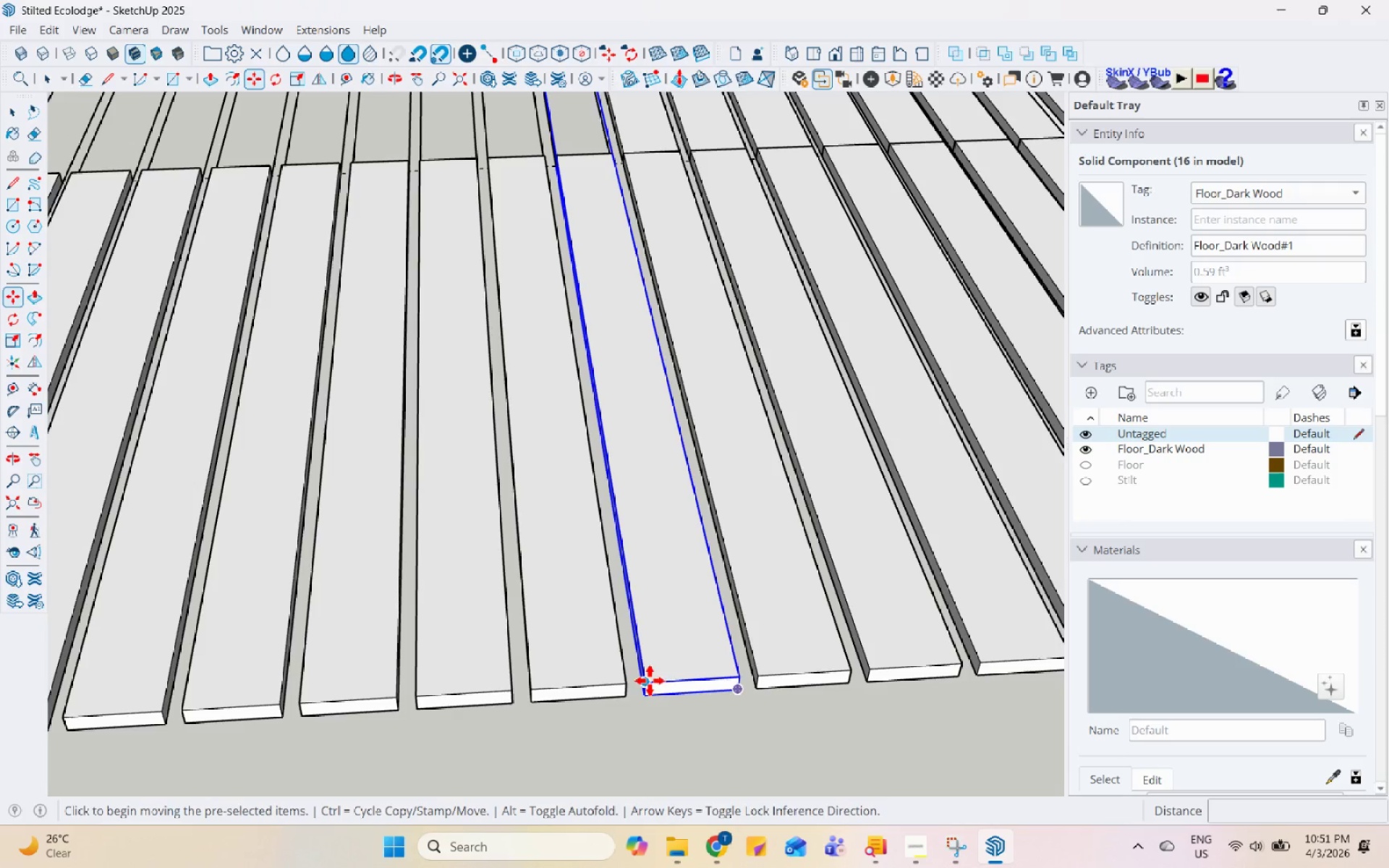 
key(Control+ControlLeft)
 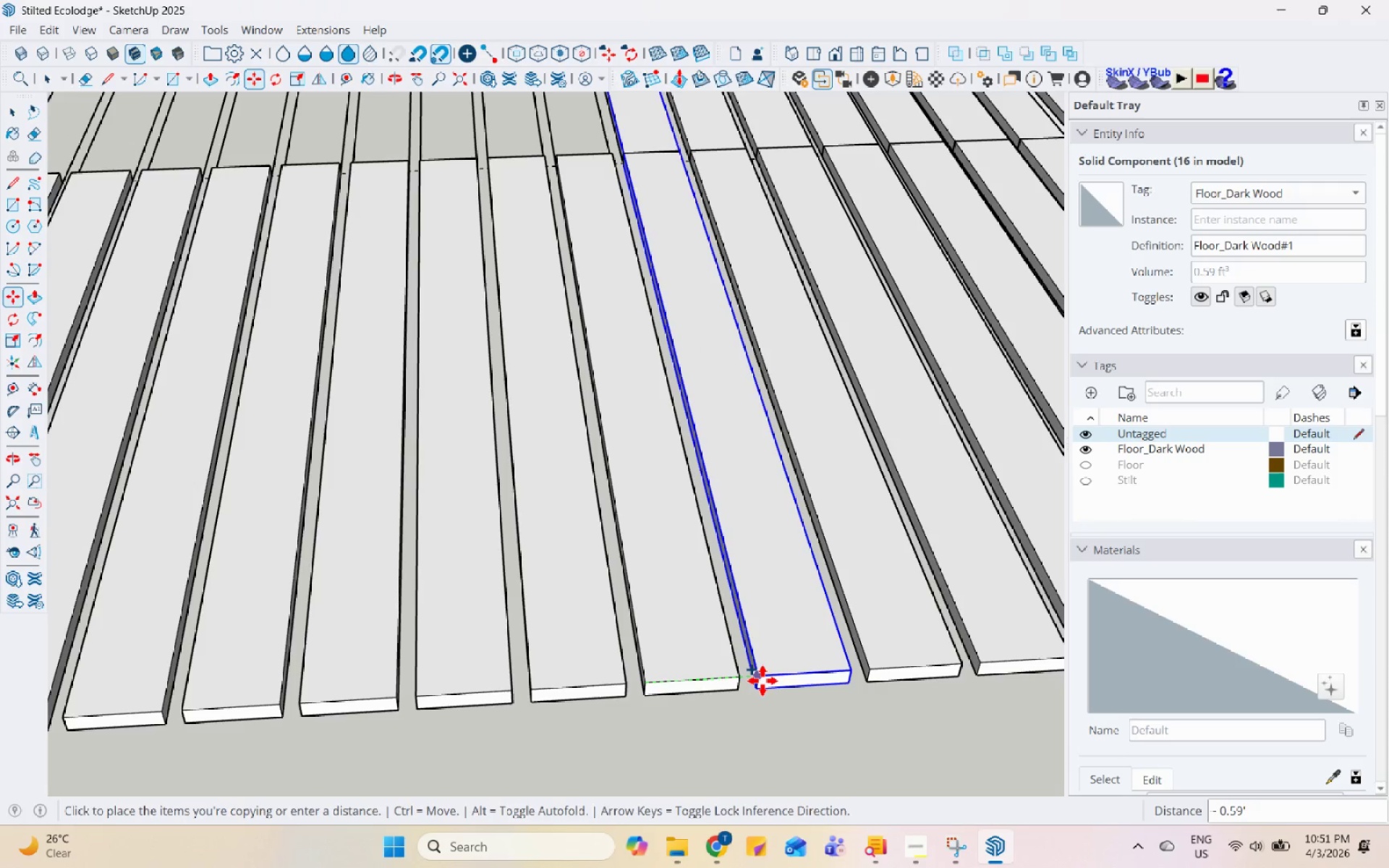 
left_click([760, 681])
 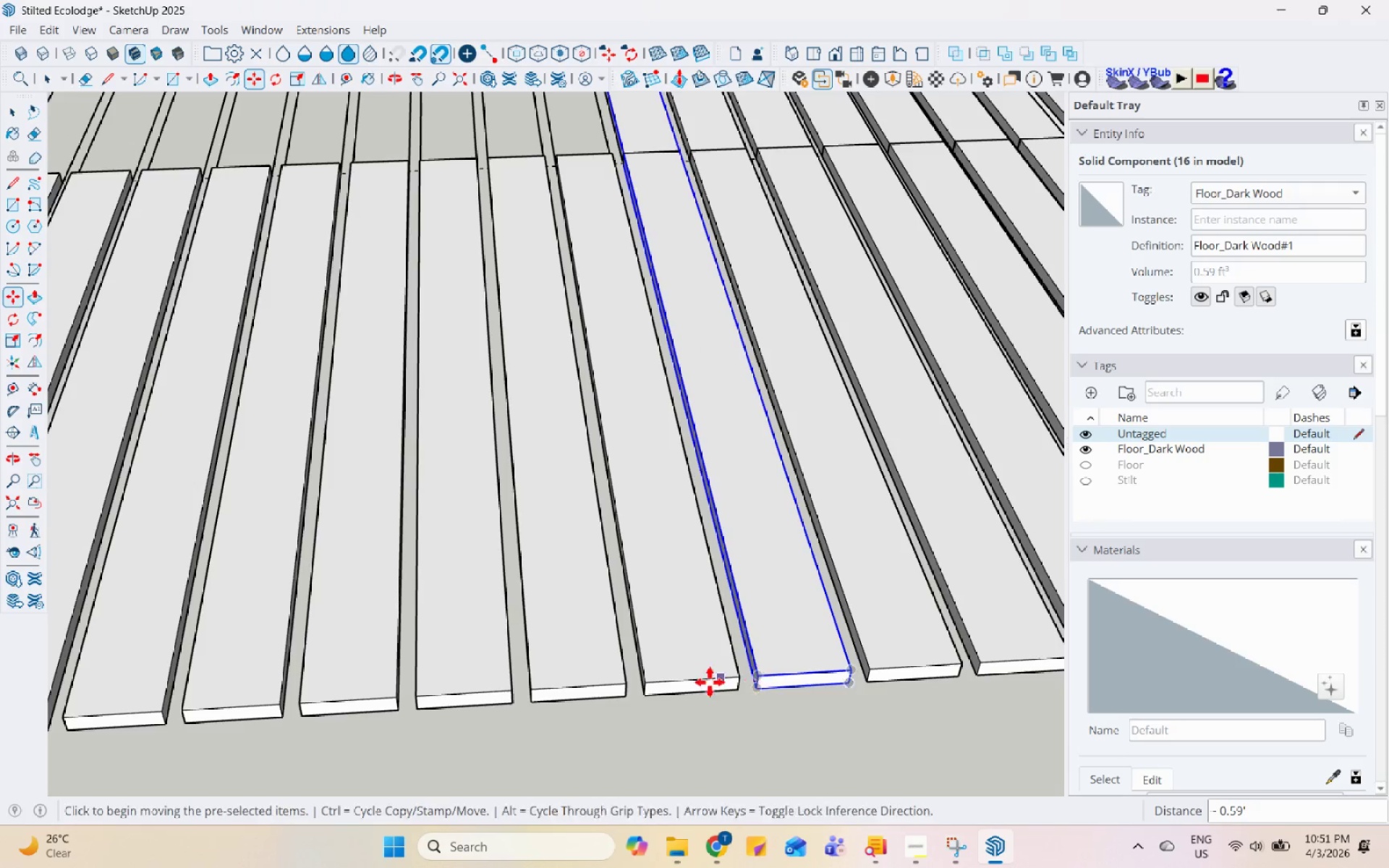 
scroll: coordinate [547, 653], scroll_direction: down, amount: 12.0
 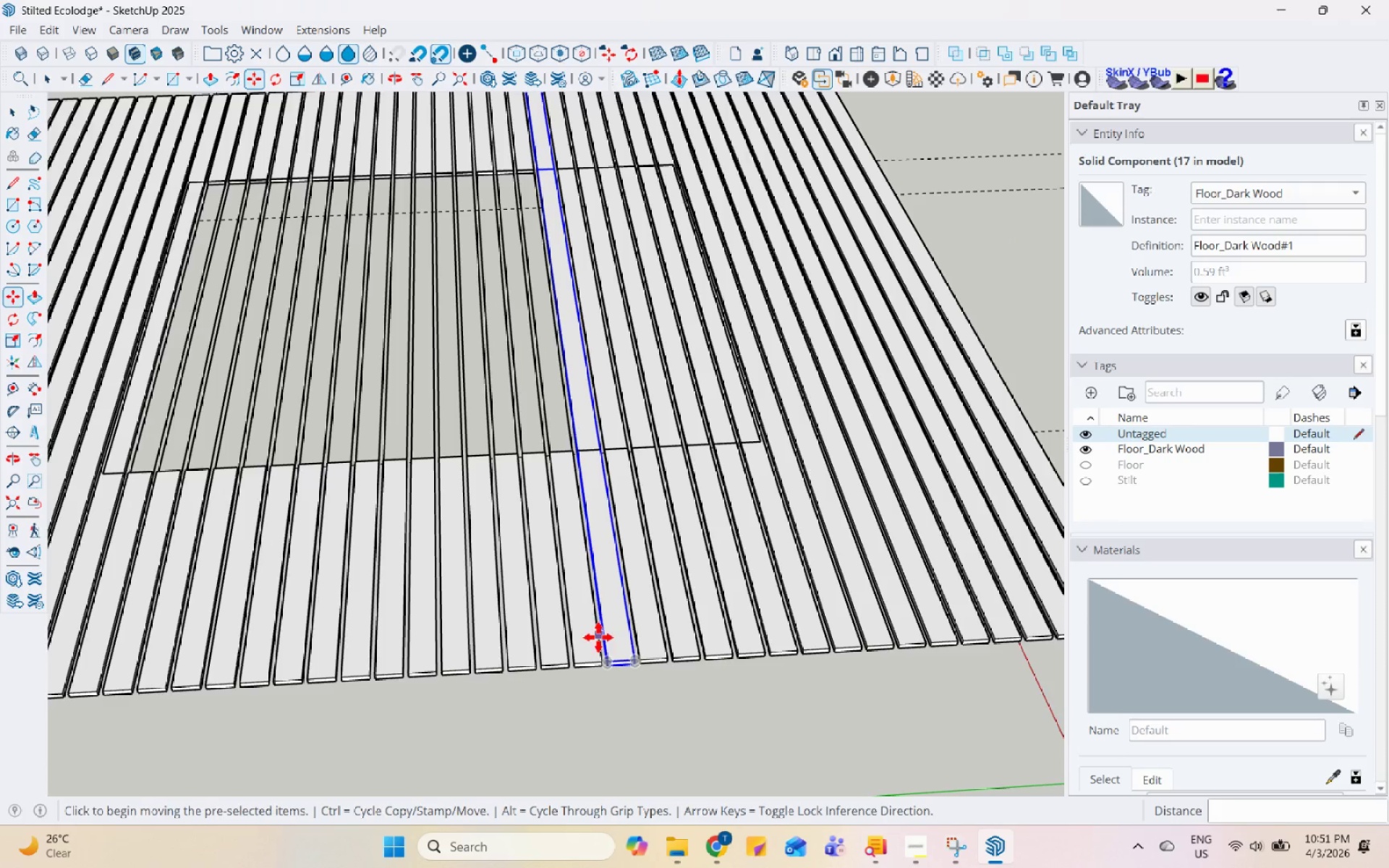 
scroll: coordinate [592, 665], scroll_direction: up, amount: 10.0
 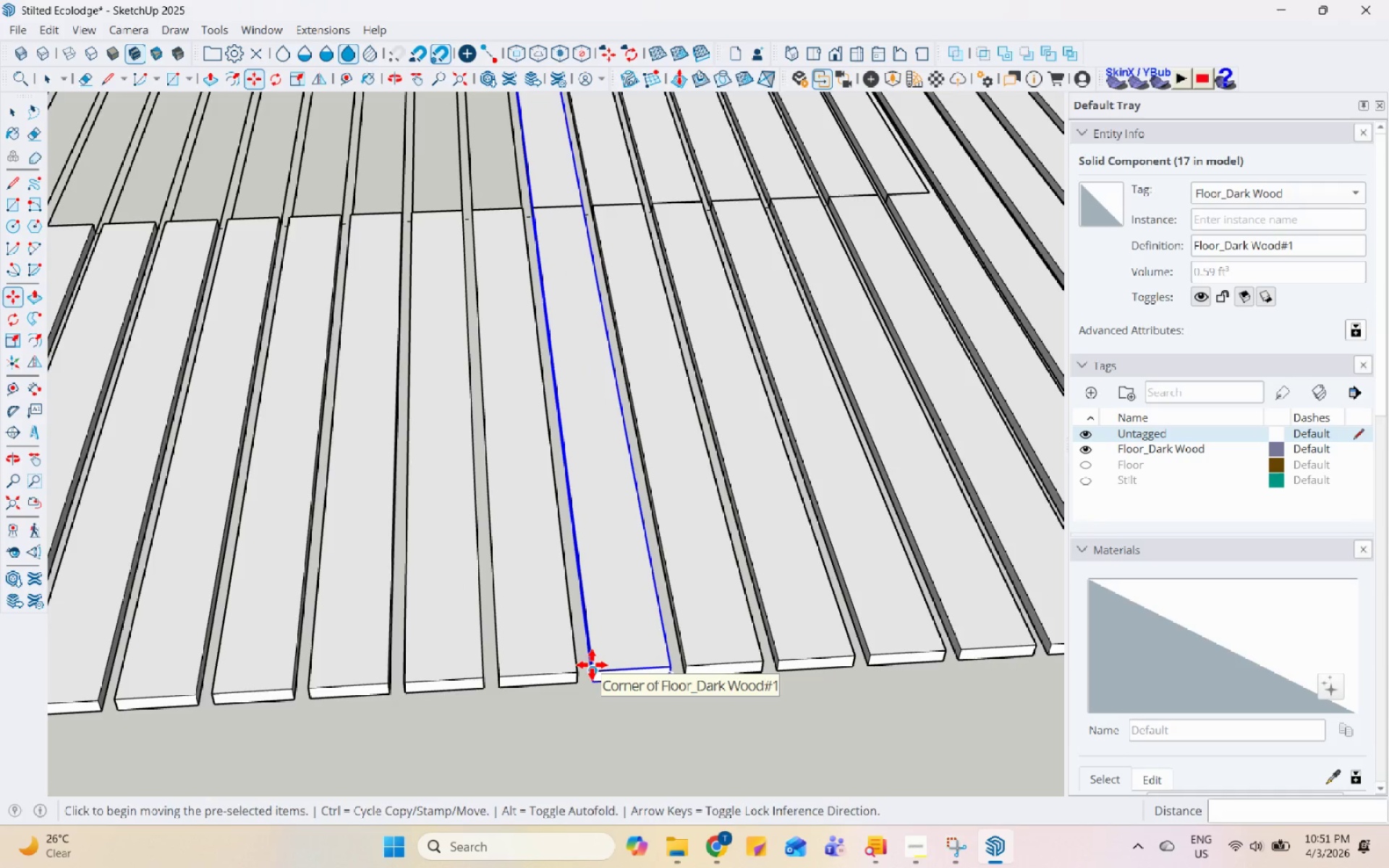 
key(Control+ControlLeft)
 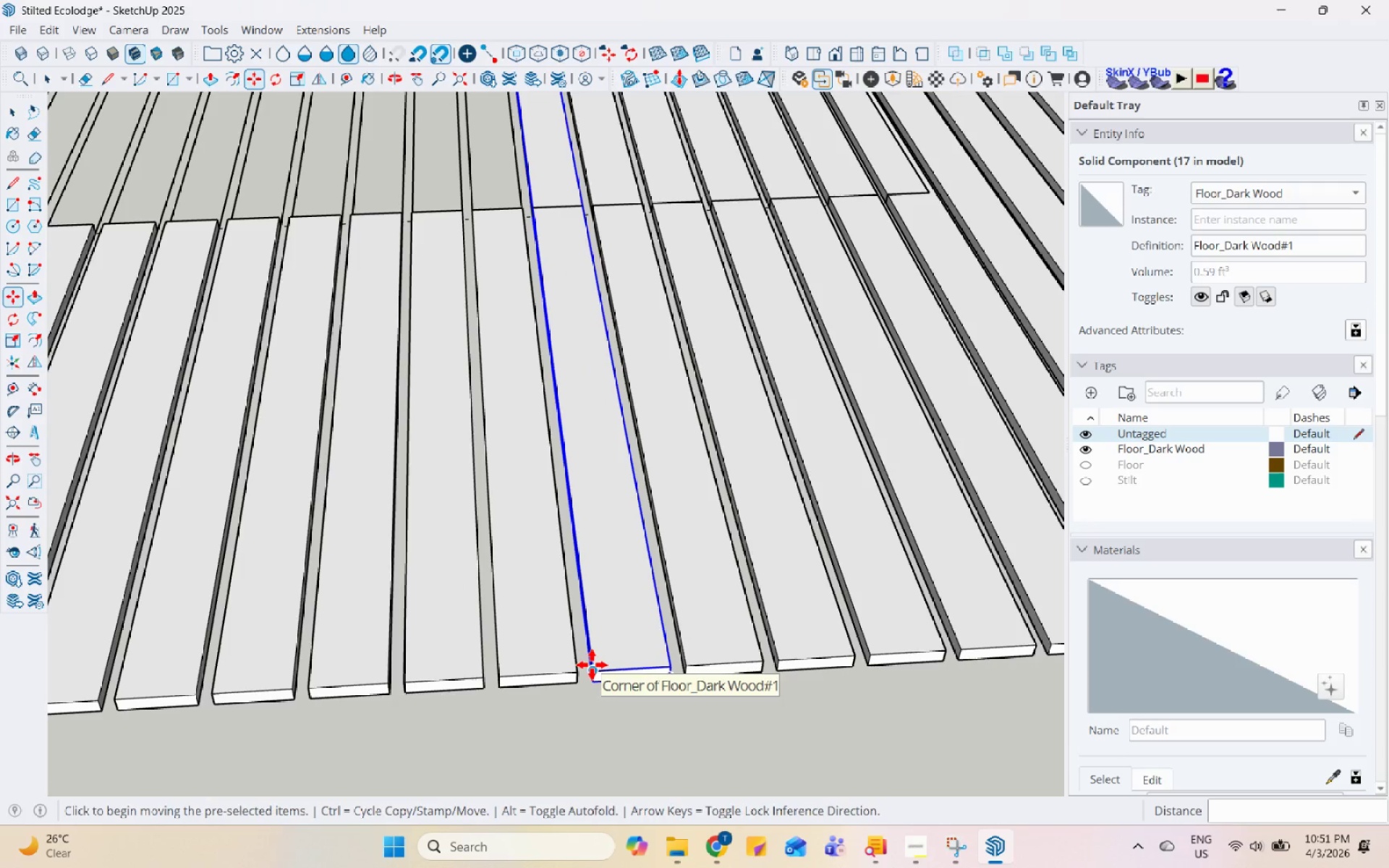 
left_click([592, 665])
 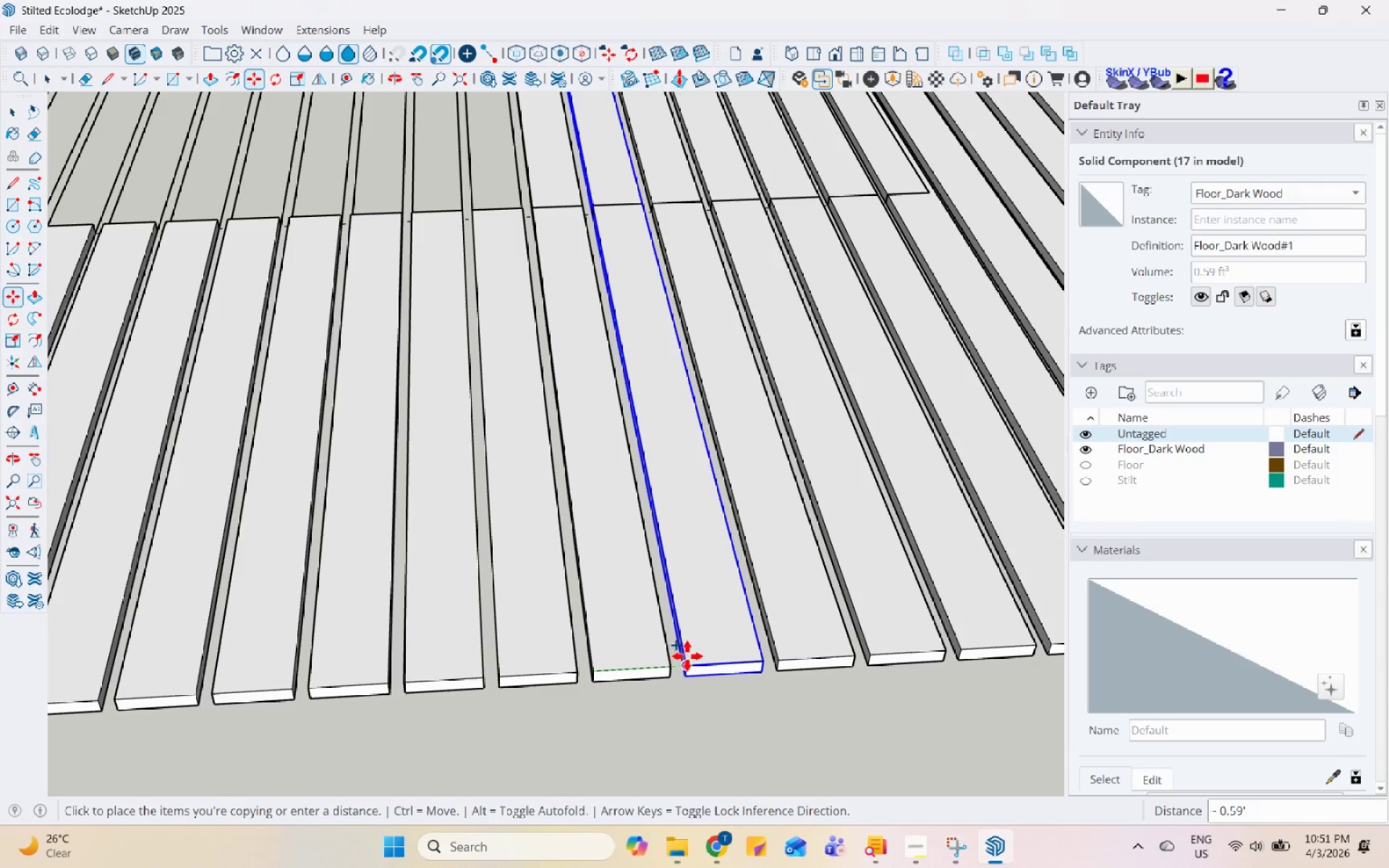 
left_click([687, 656])
 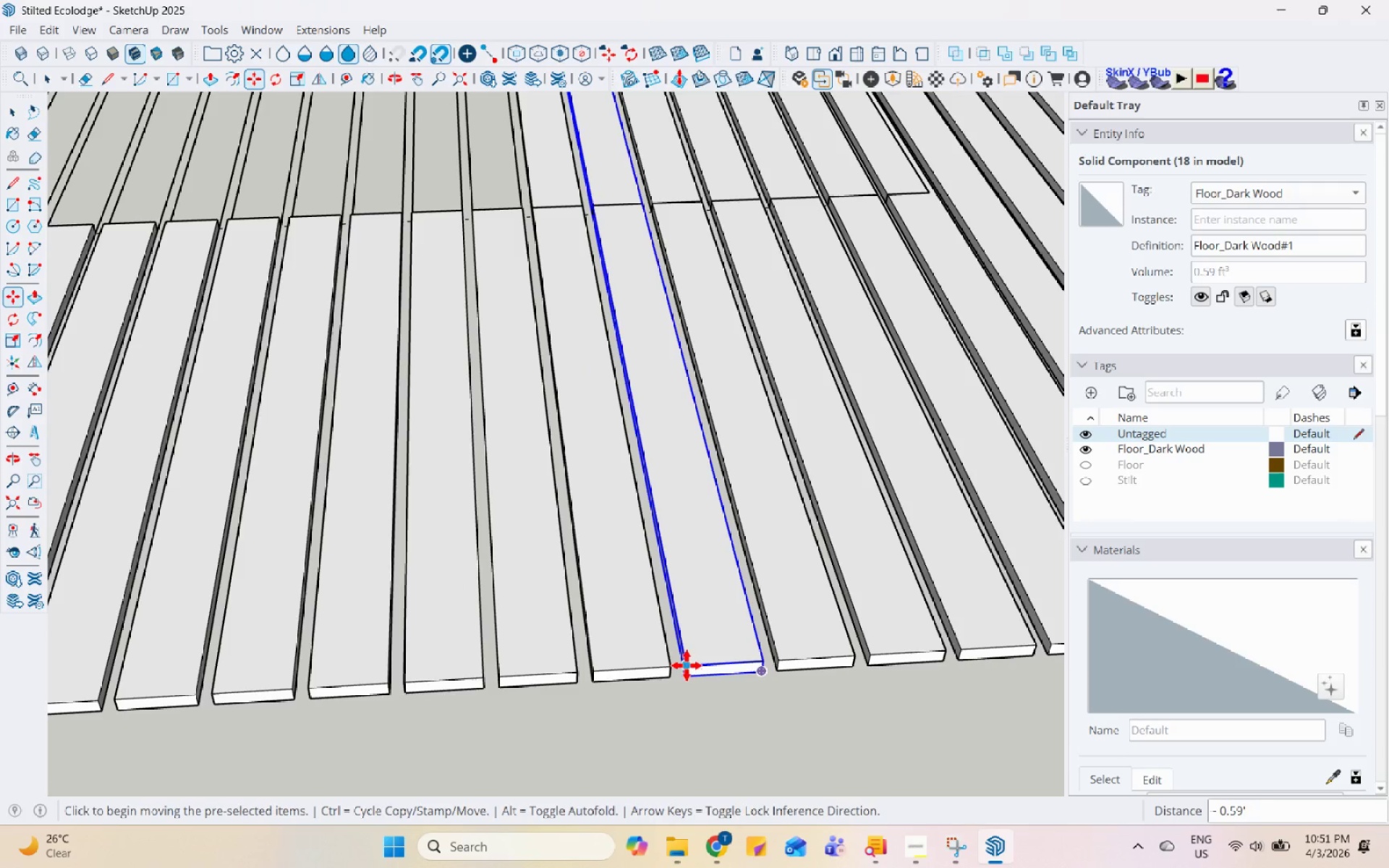 
key(Control+ControlLeft)
 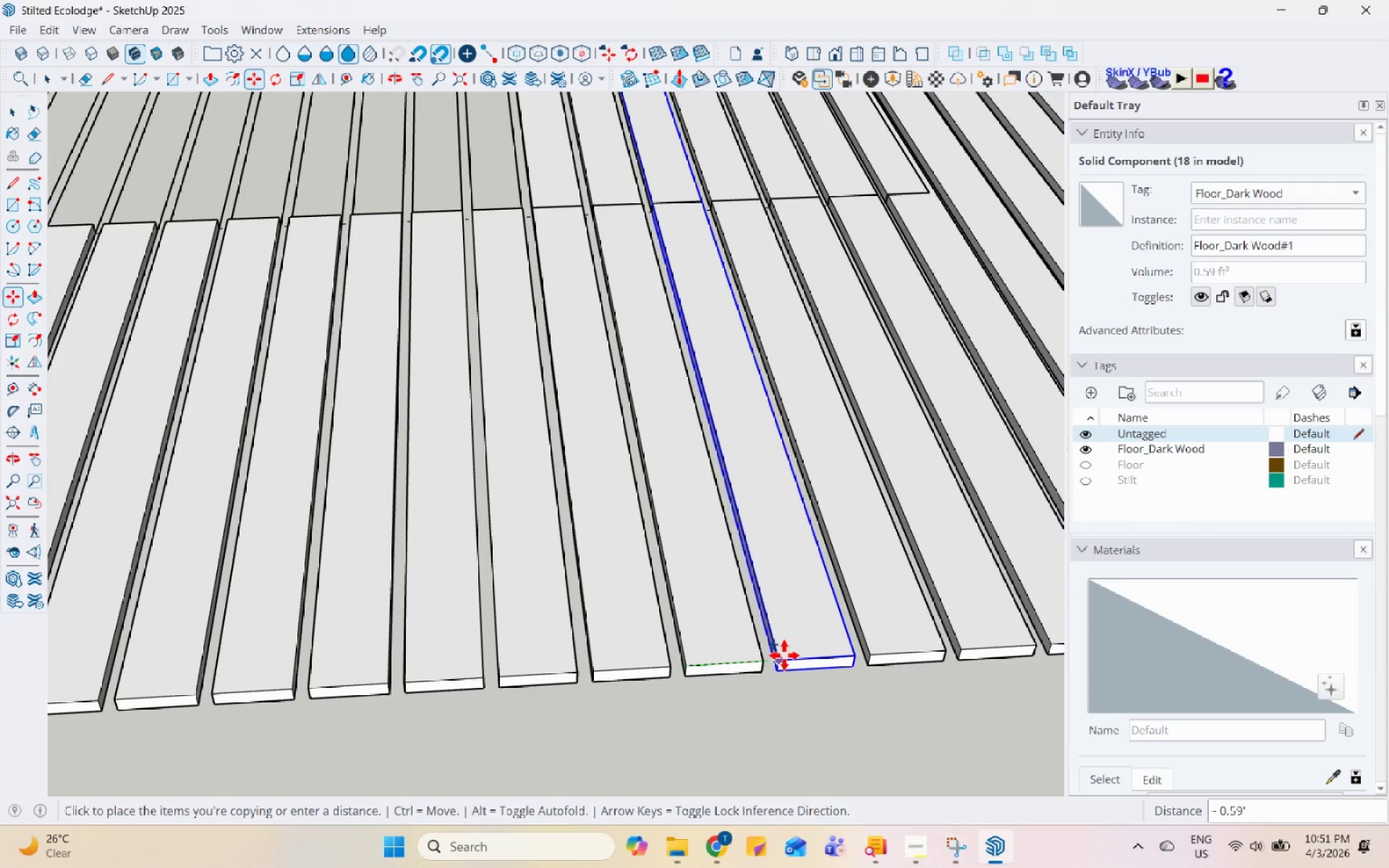 
left_click([781, 659])
 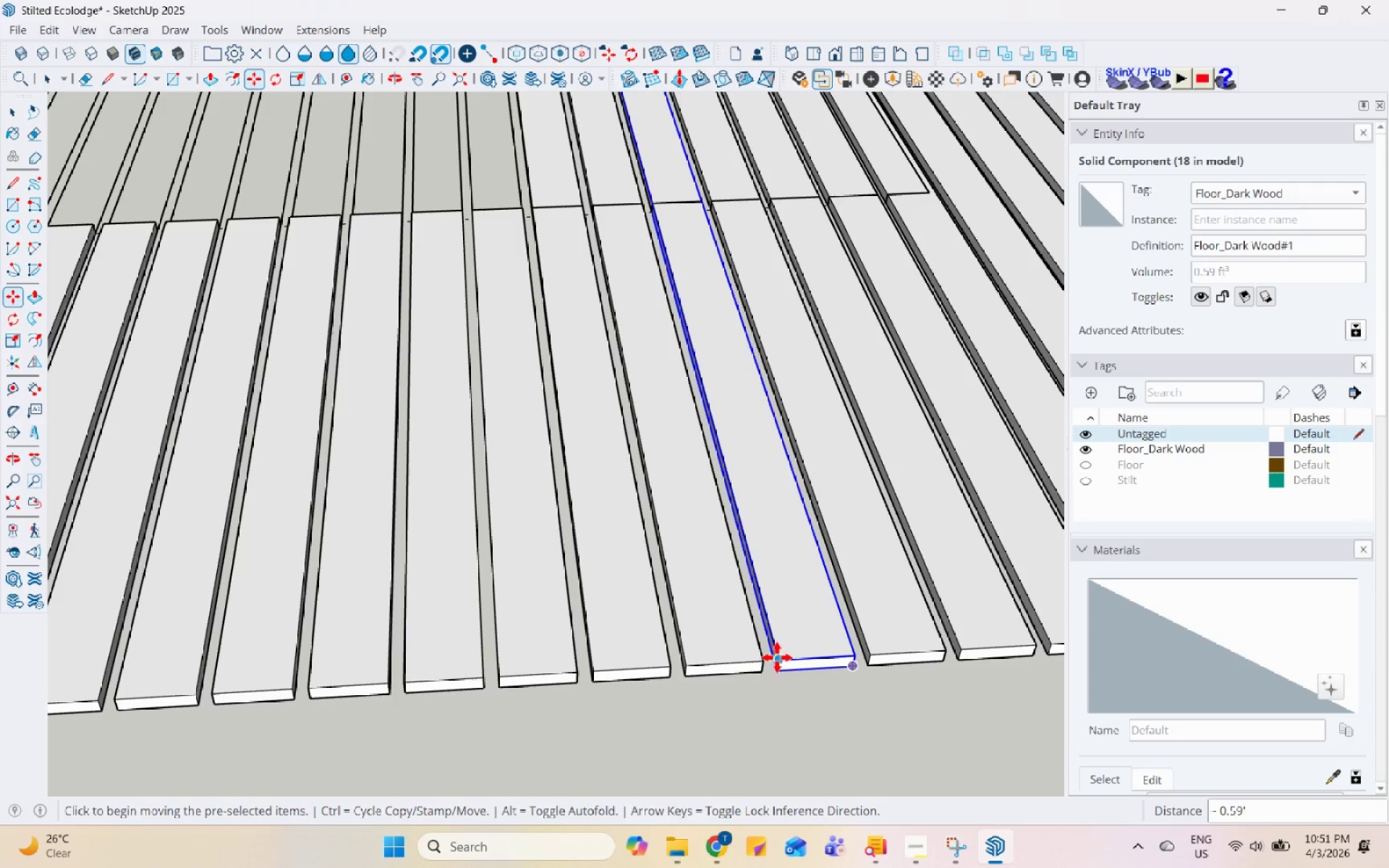 
scroll: coordinate [842, 639], scroll_direction: down, amount: 1.0
 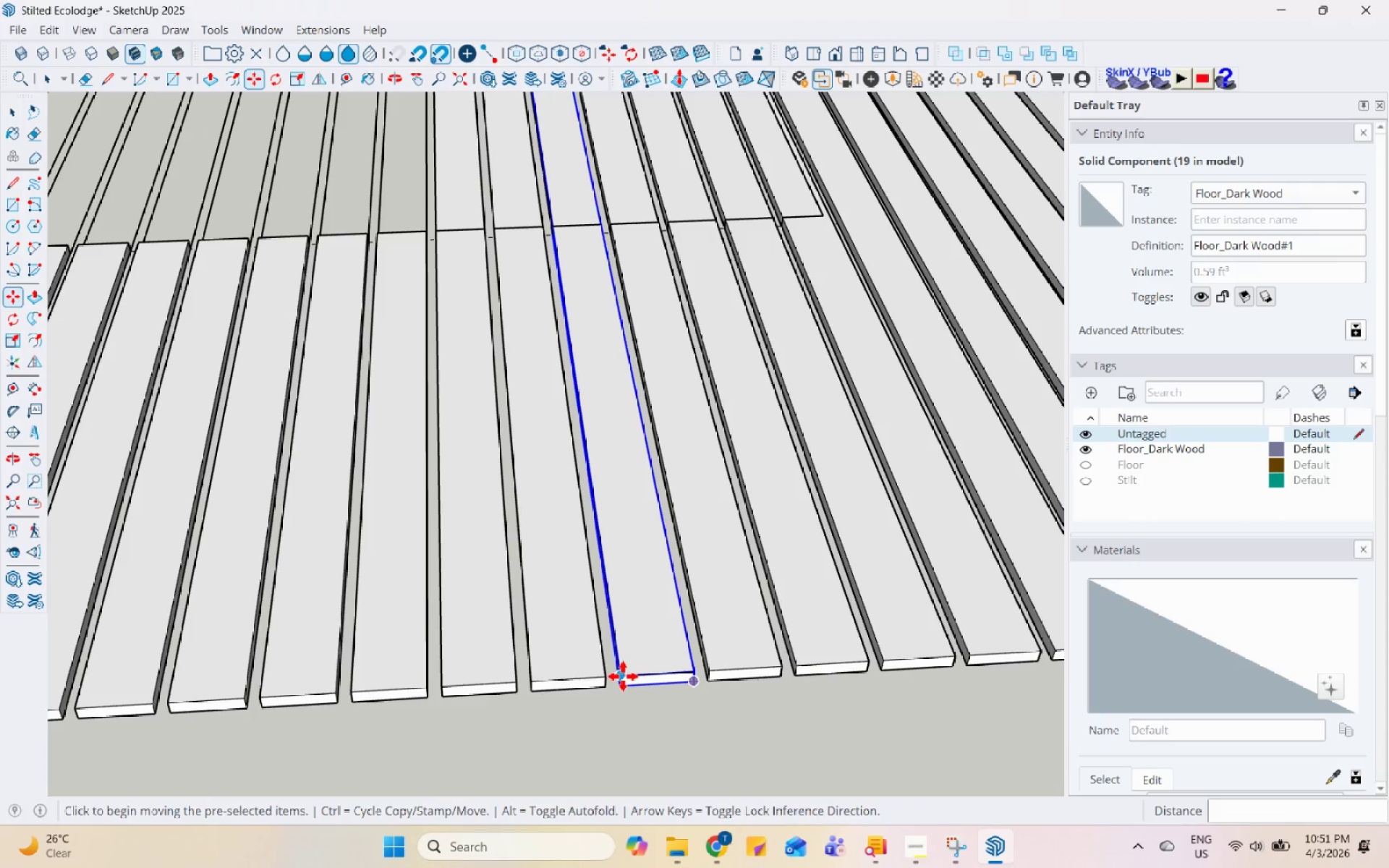 
key(Control+ControlLeft)
 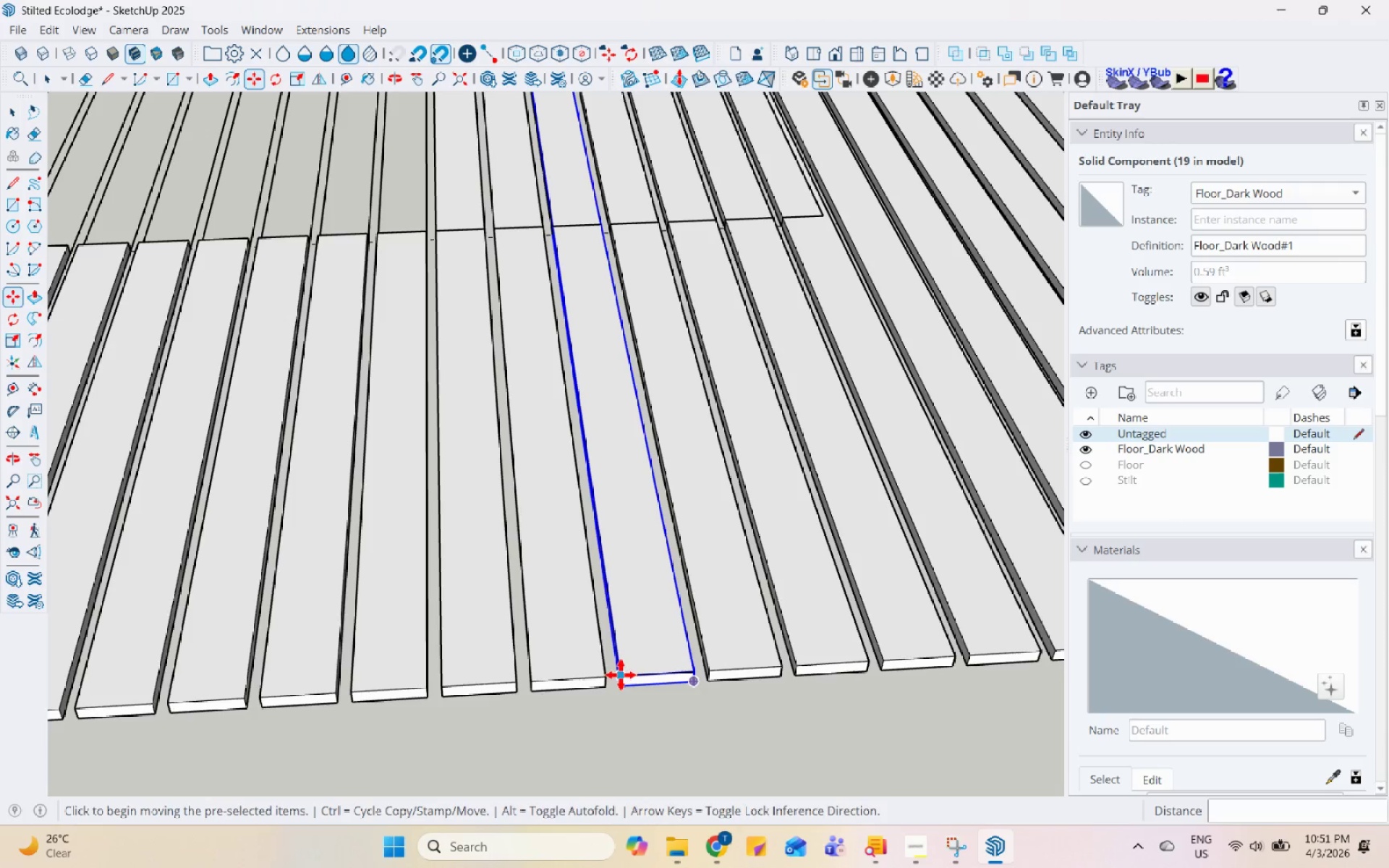 
left_click([619, 675])
 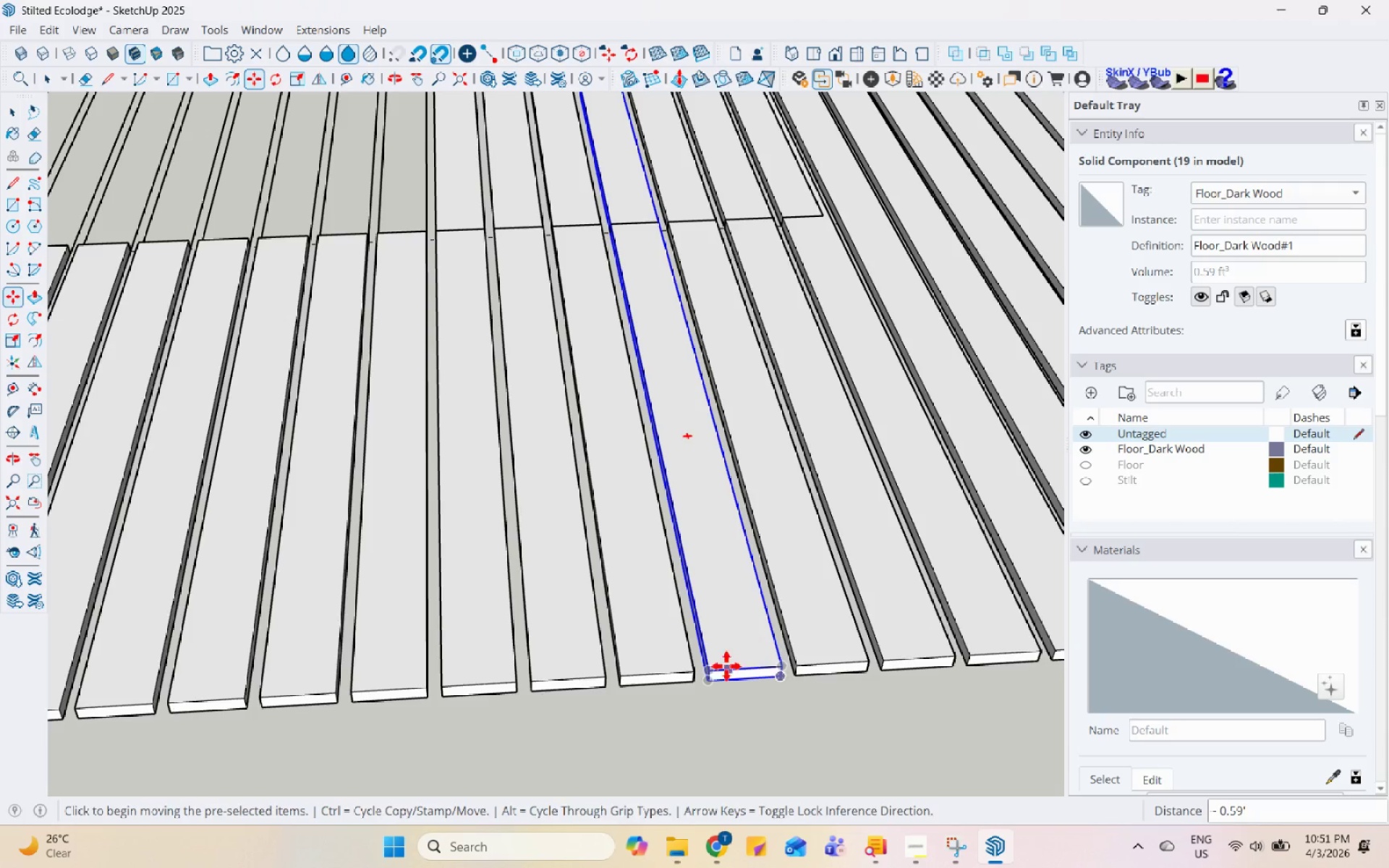 
key(Control+ControlLeft)
 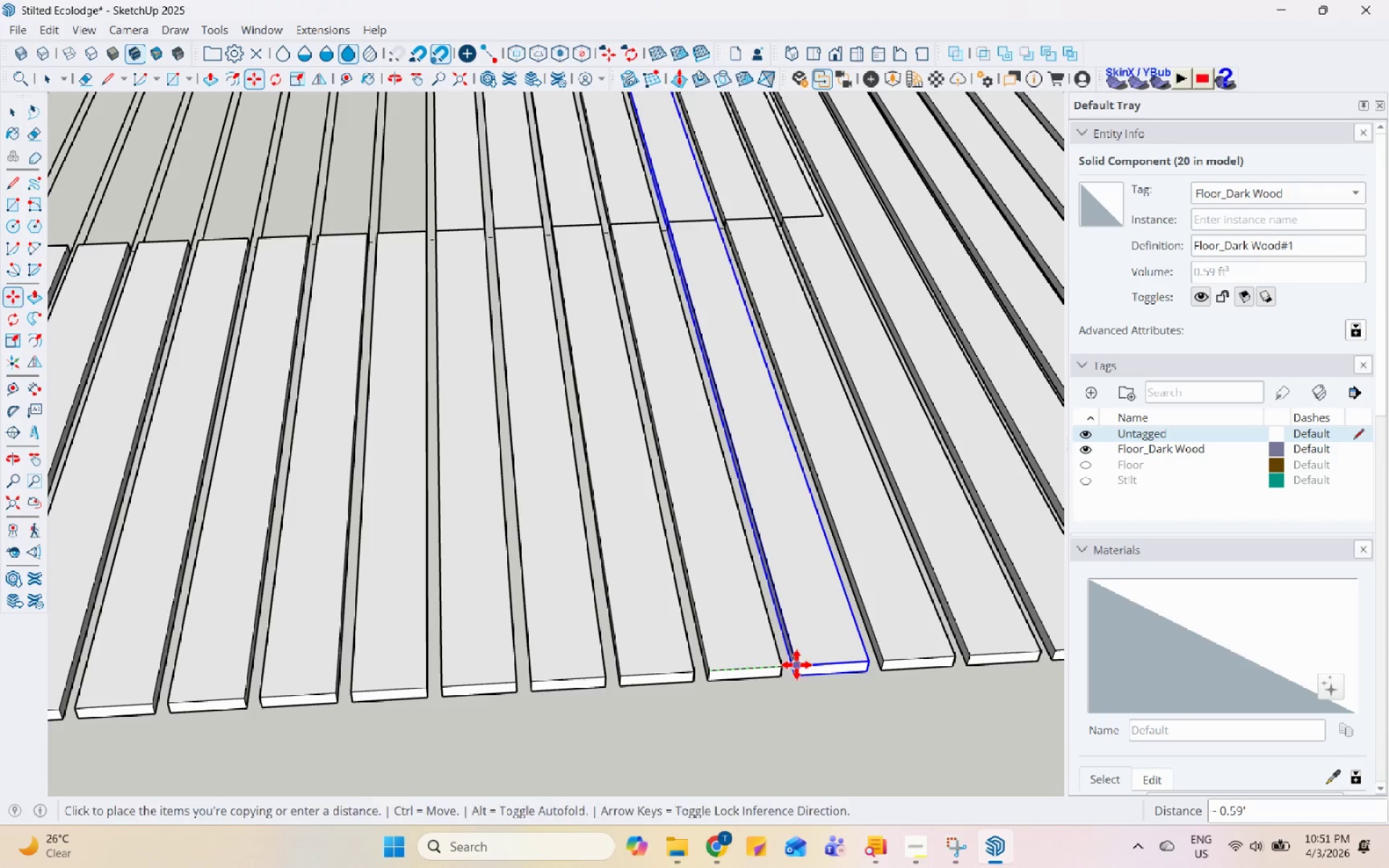 
key(Control+ControlLeft)
 